 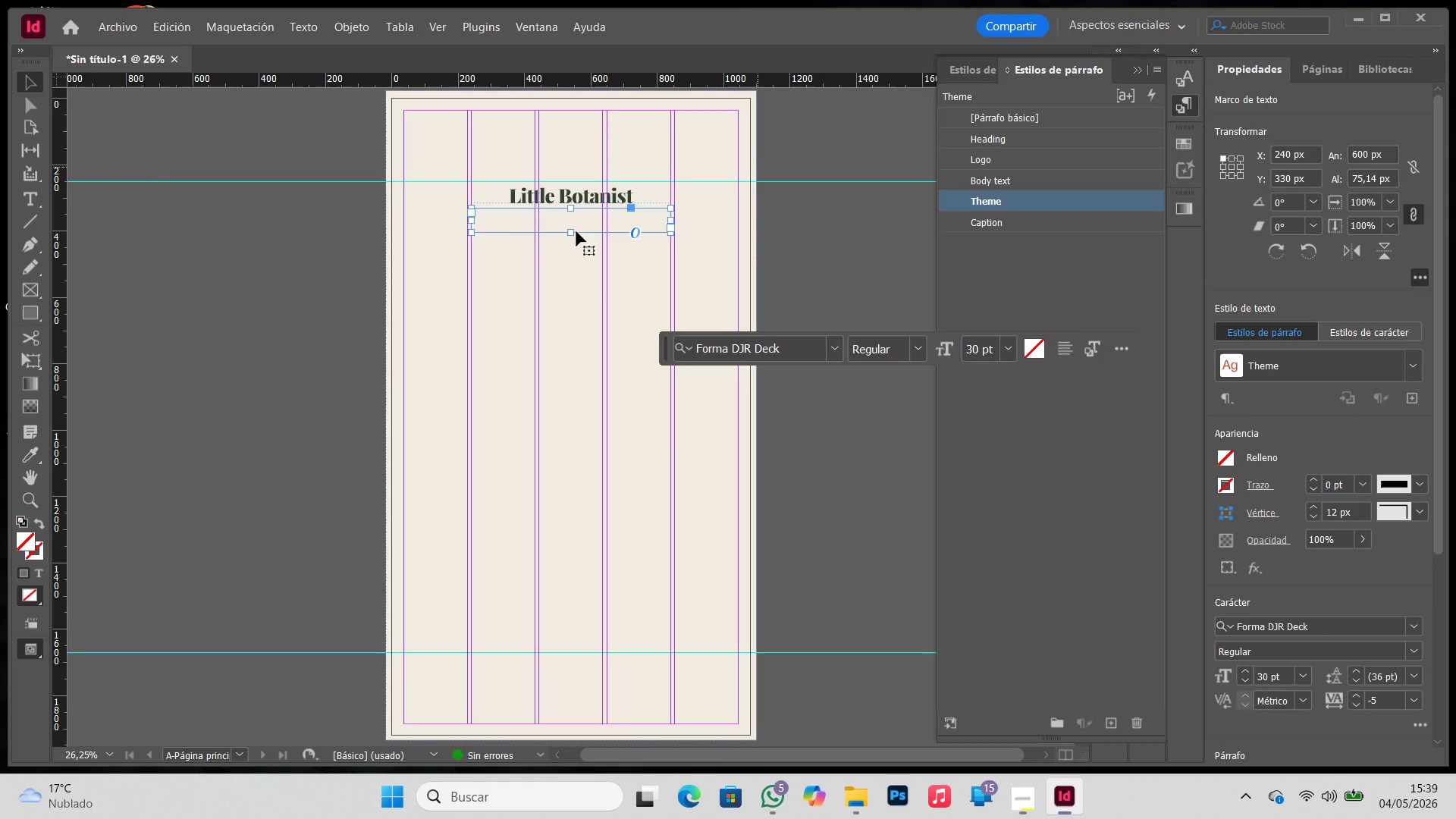 
double_click([538, 224])
 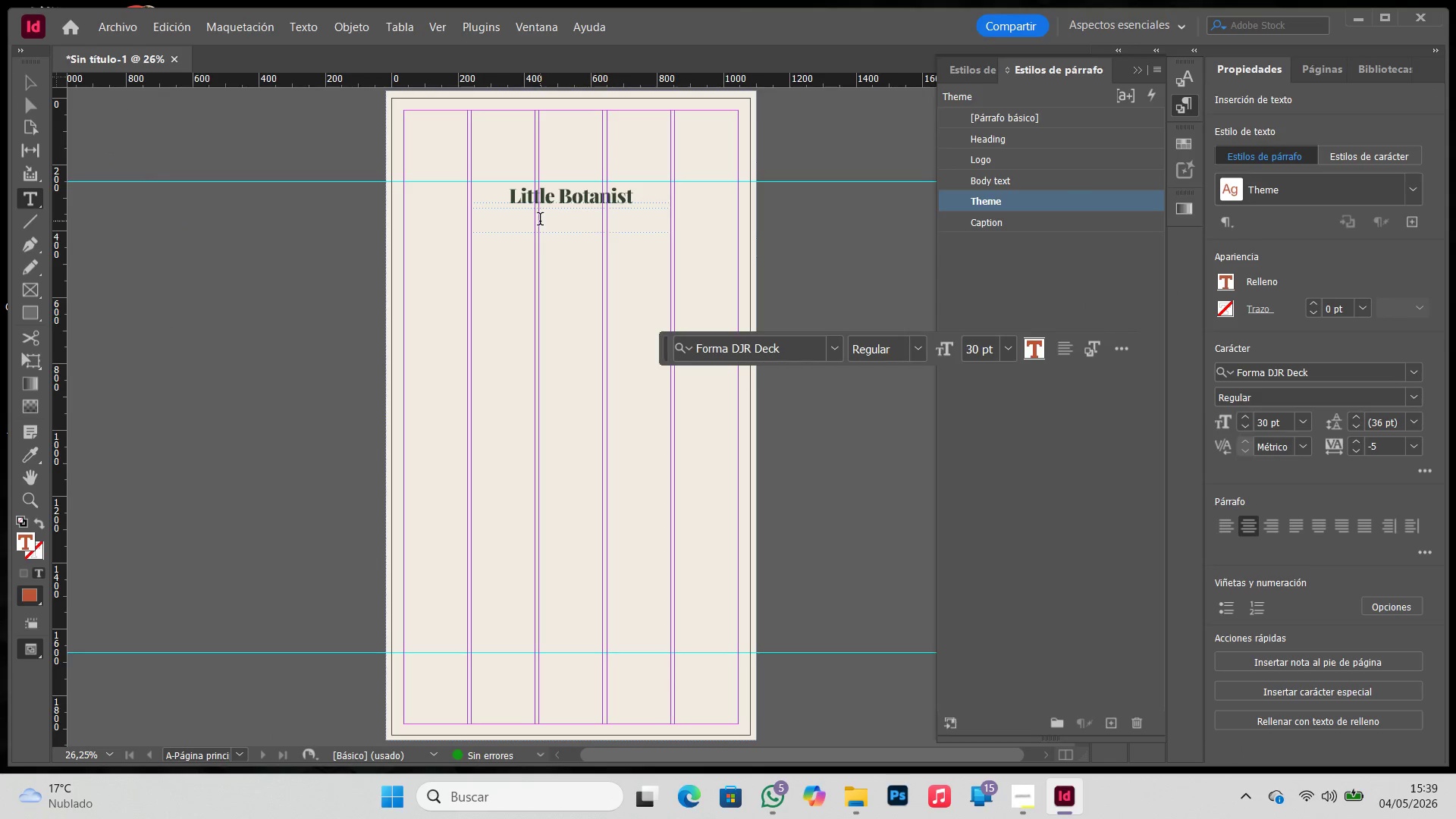 
key(Control+V)
 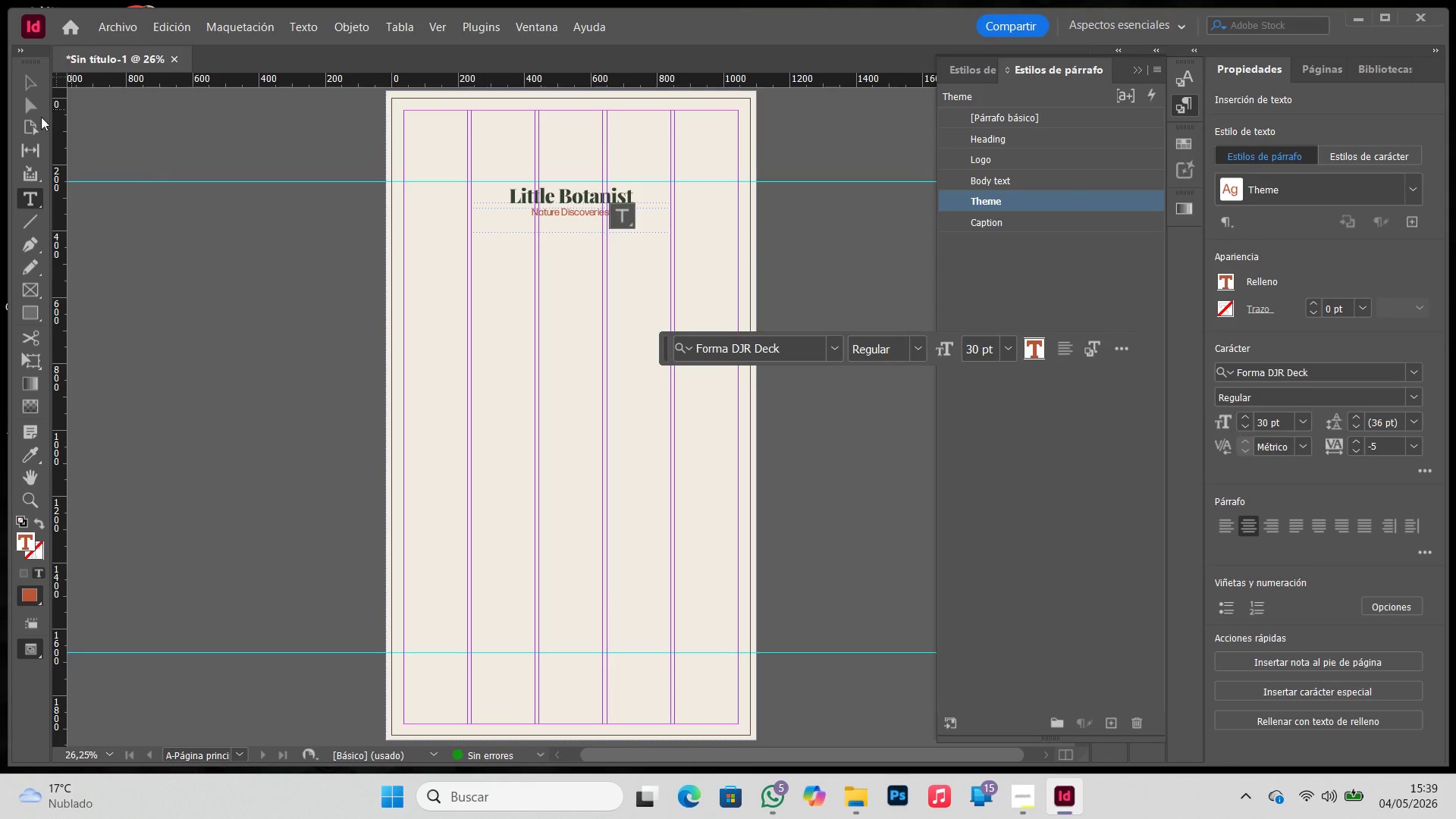 
left_click([24, 83])
 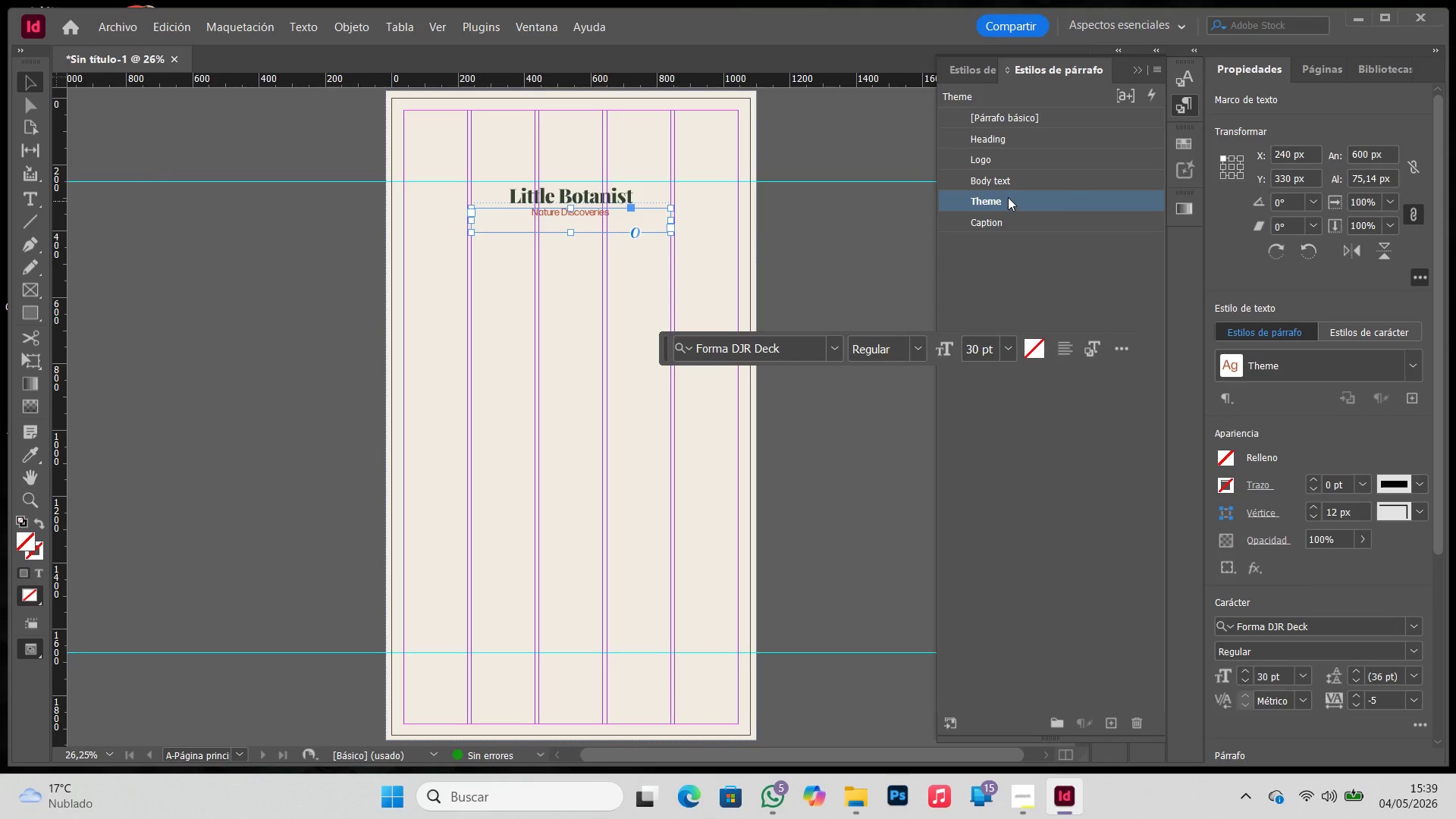 
double_click([1008, 197])
 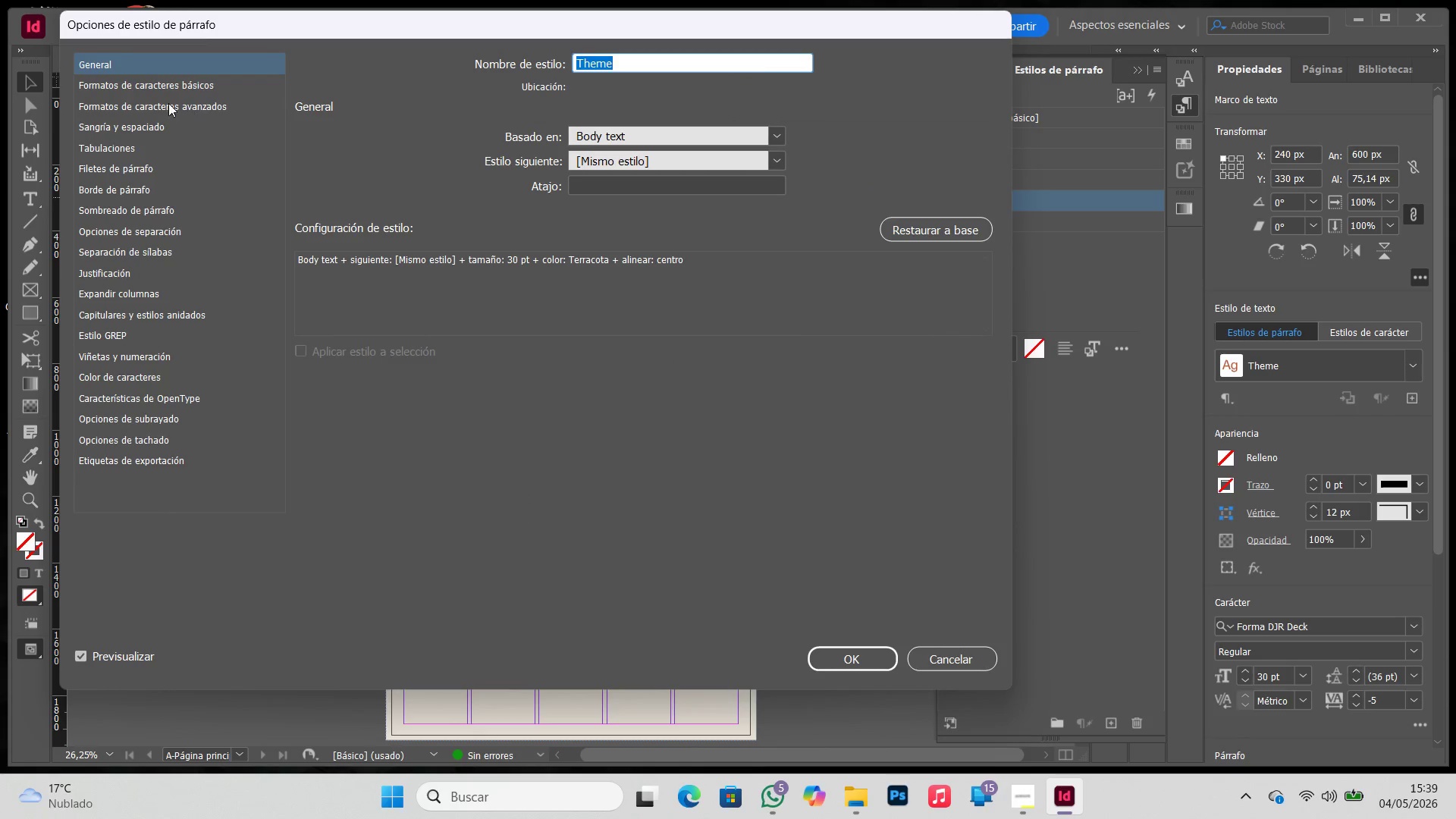 
left_click([170, 100])
 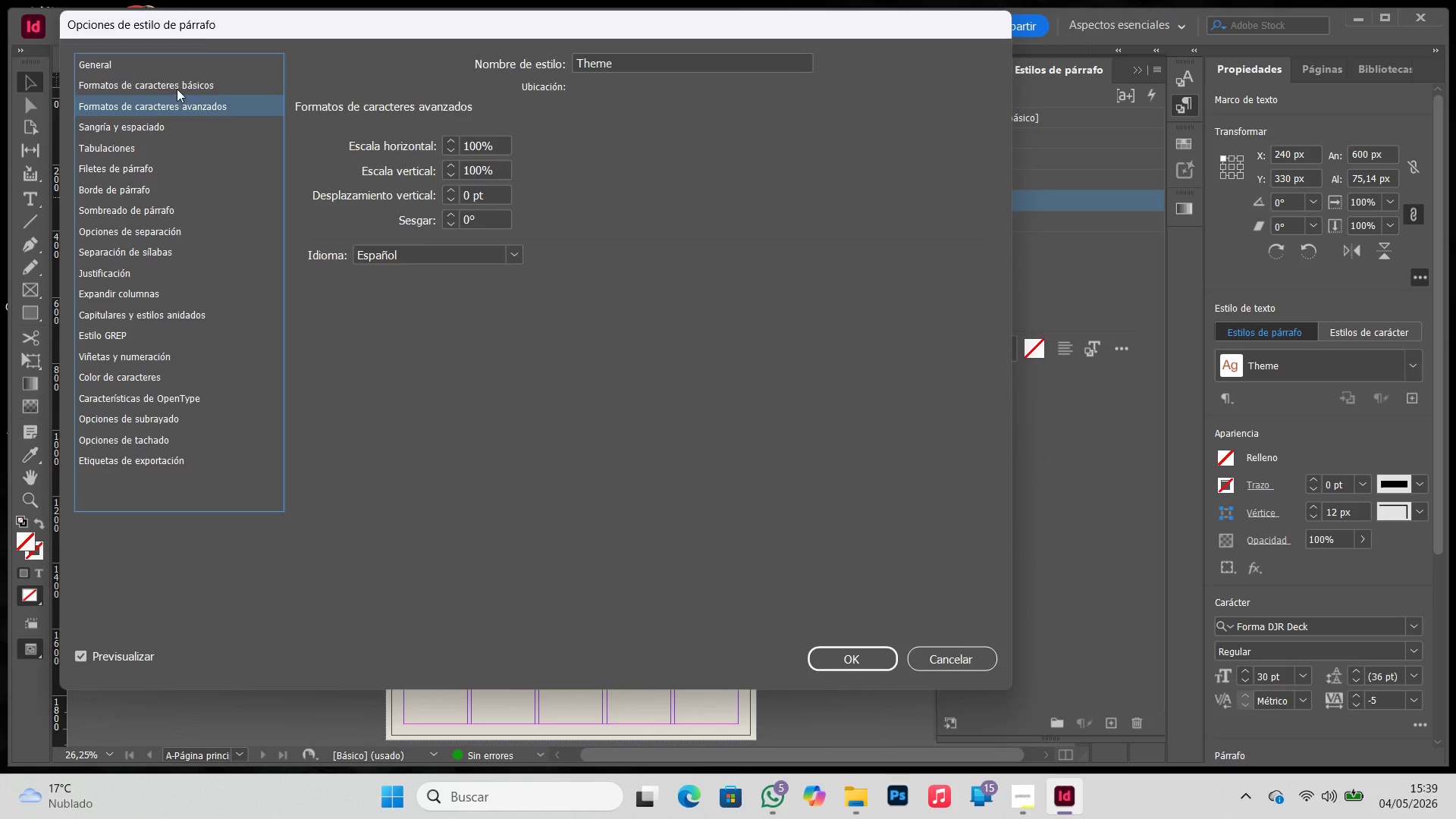 
left_click([177, 89])
 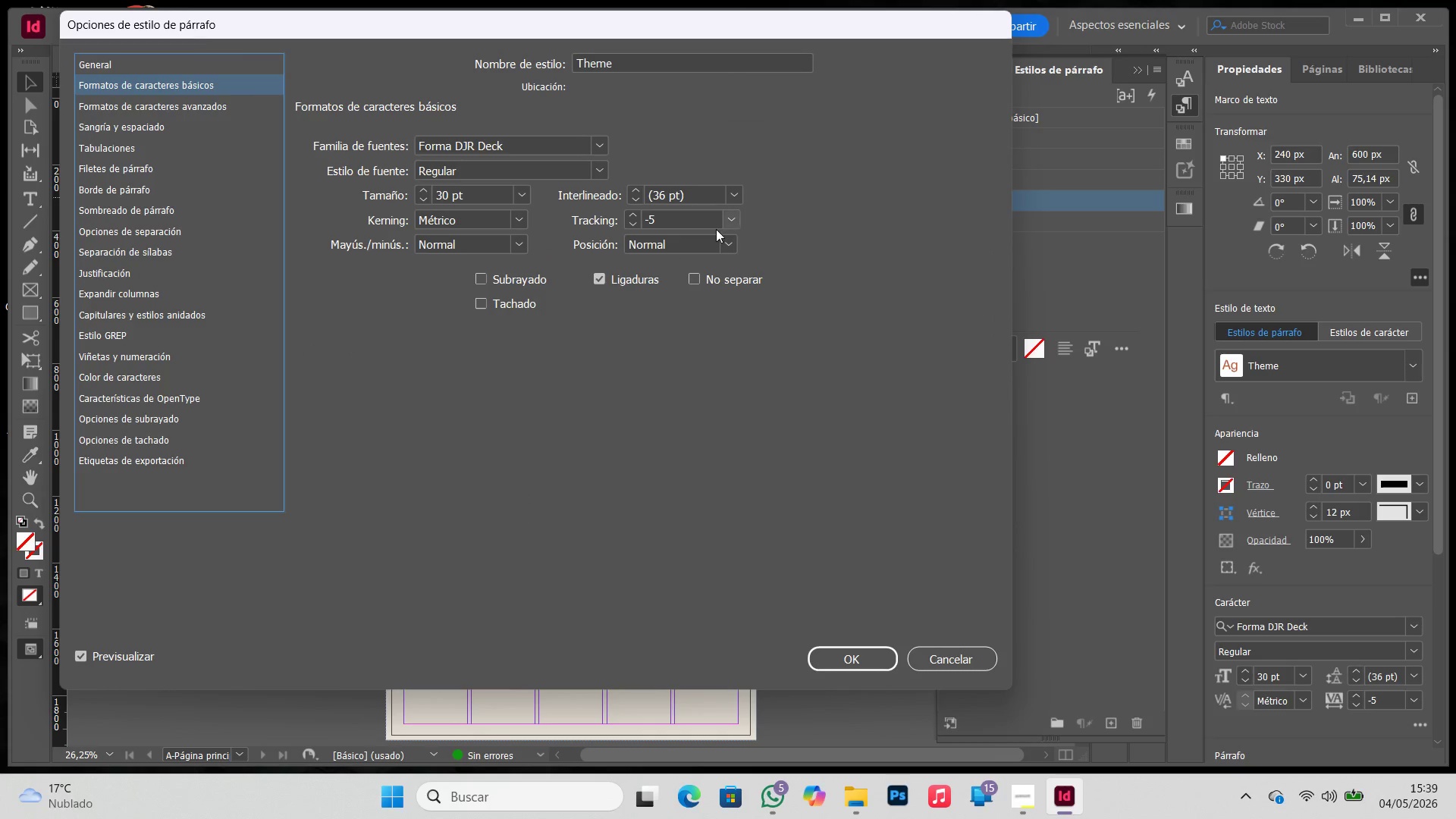 
left_click([731, 225])
 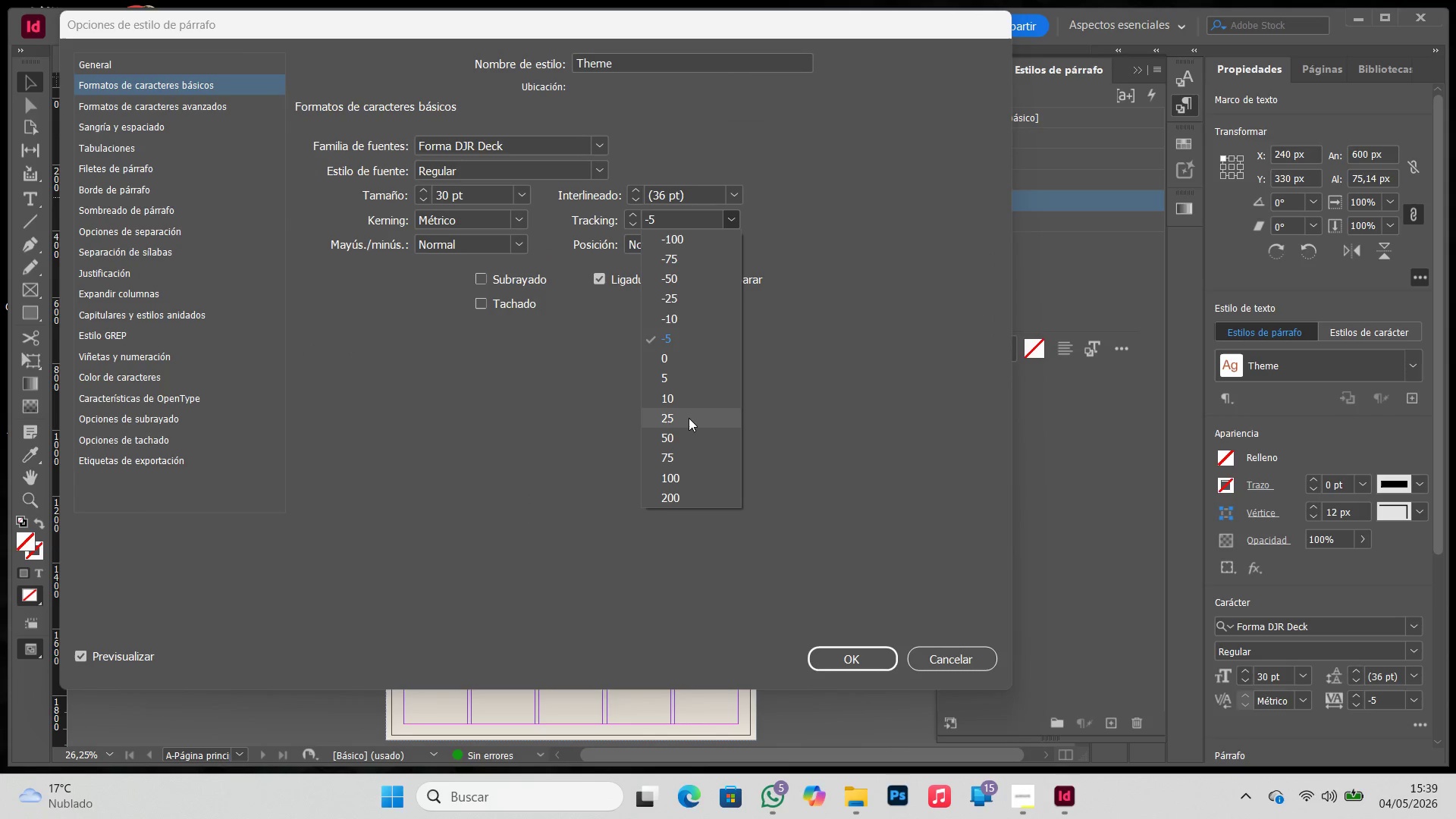 
left_click([689, 419])
 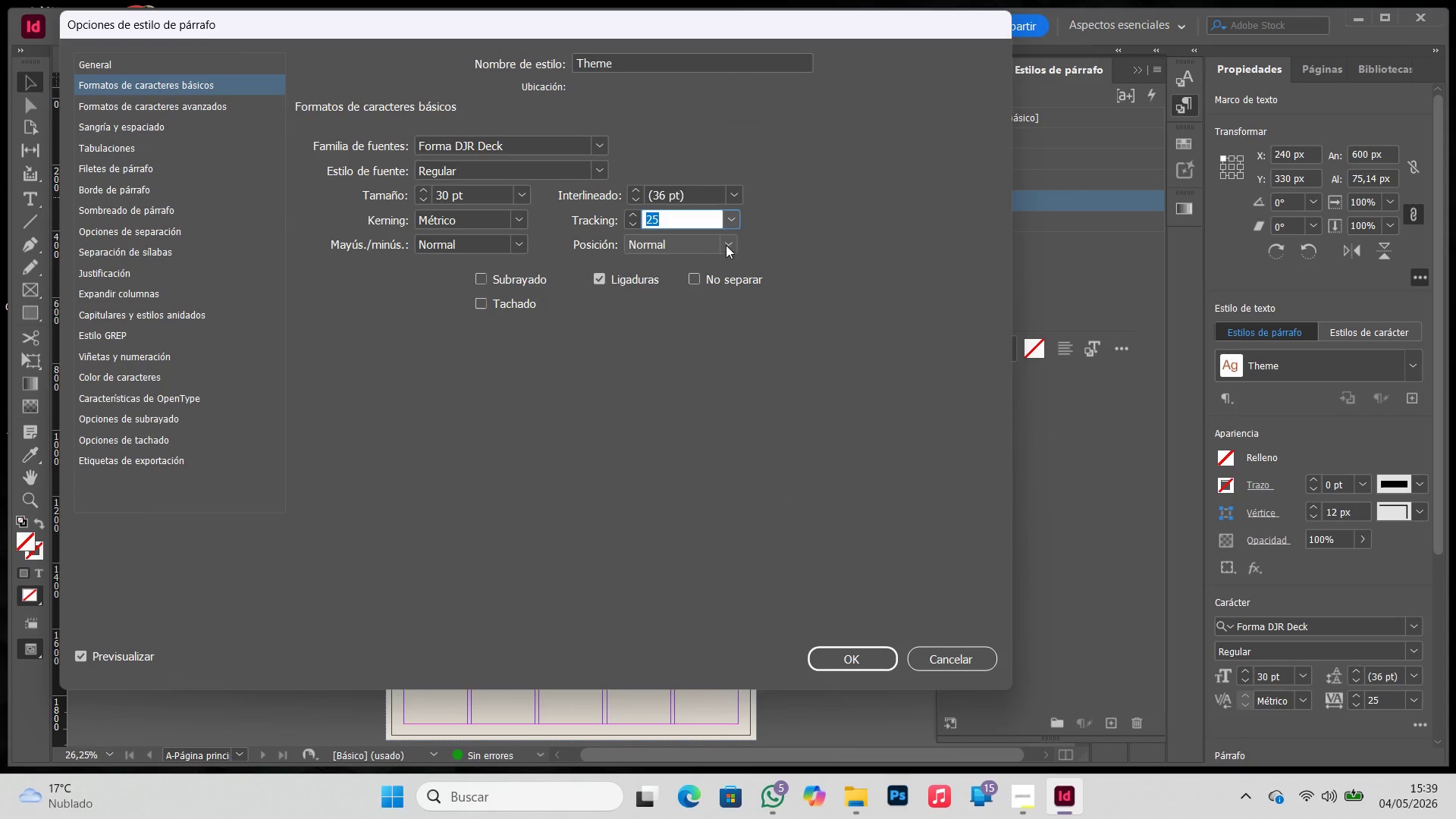 
left_click([726, 221])
 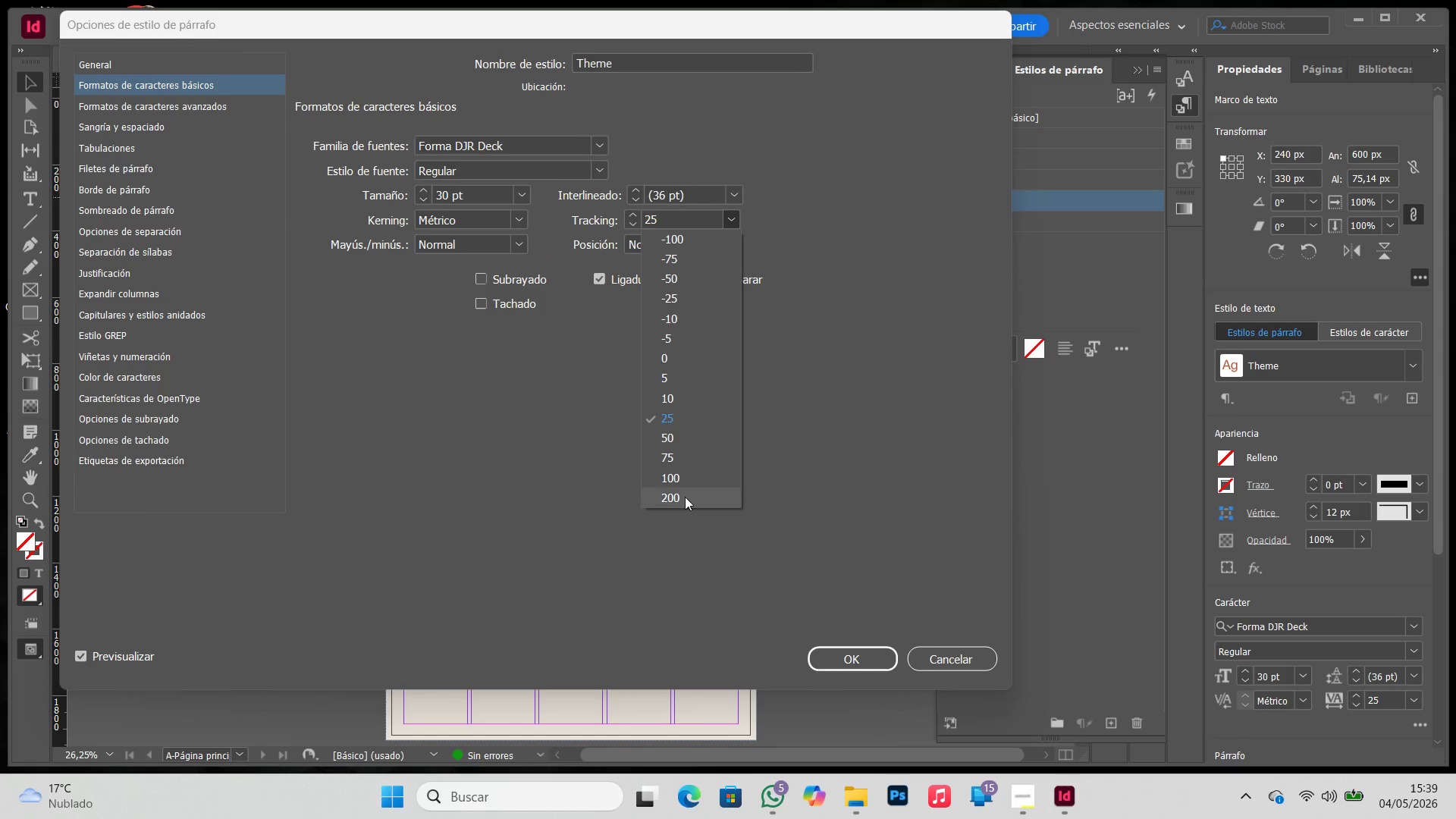 
left_click([683, 482])
 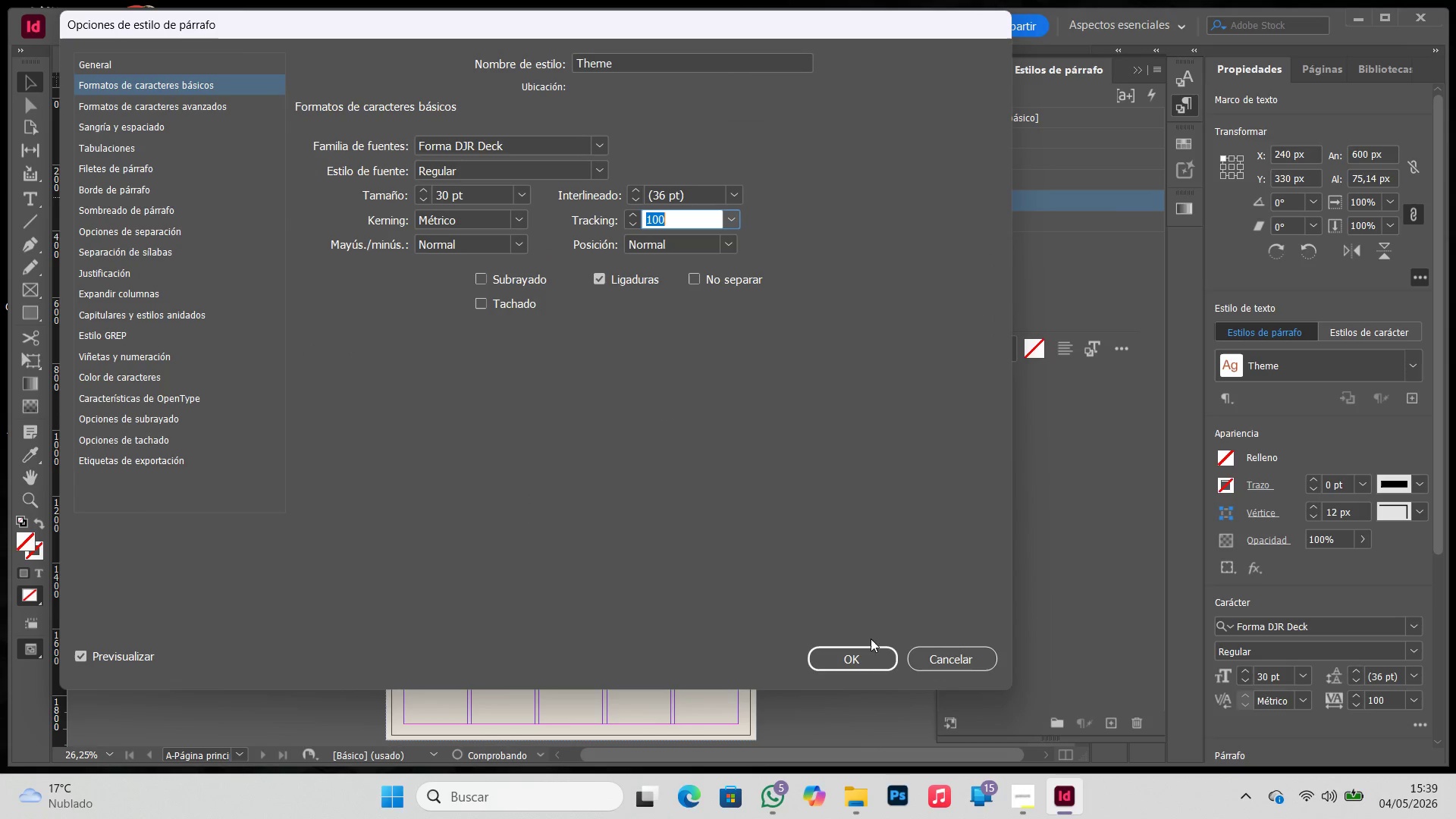 
left_click_drag(start_coordinate=[868, 645], to_coordinate=[868, 649])
 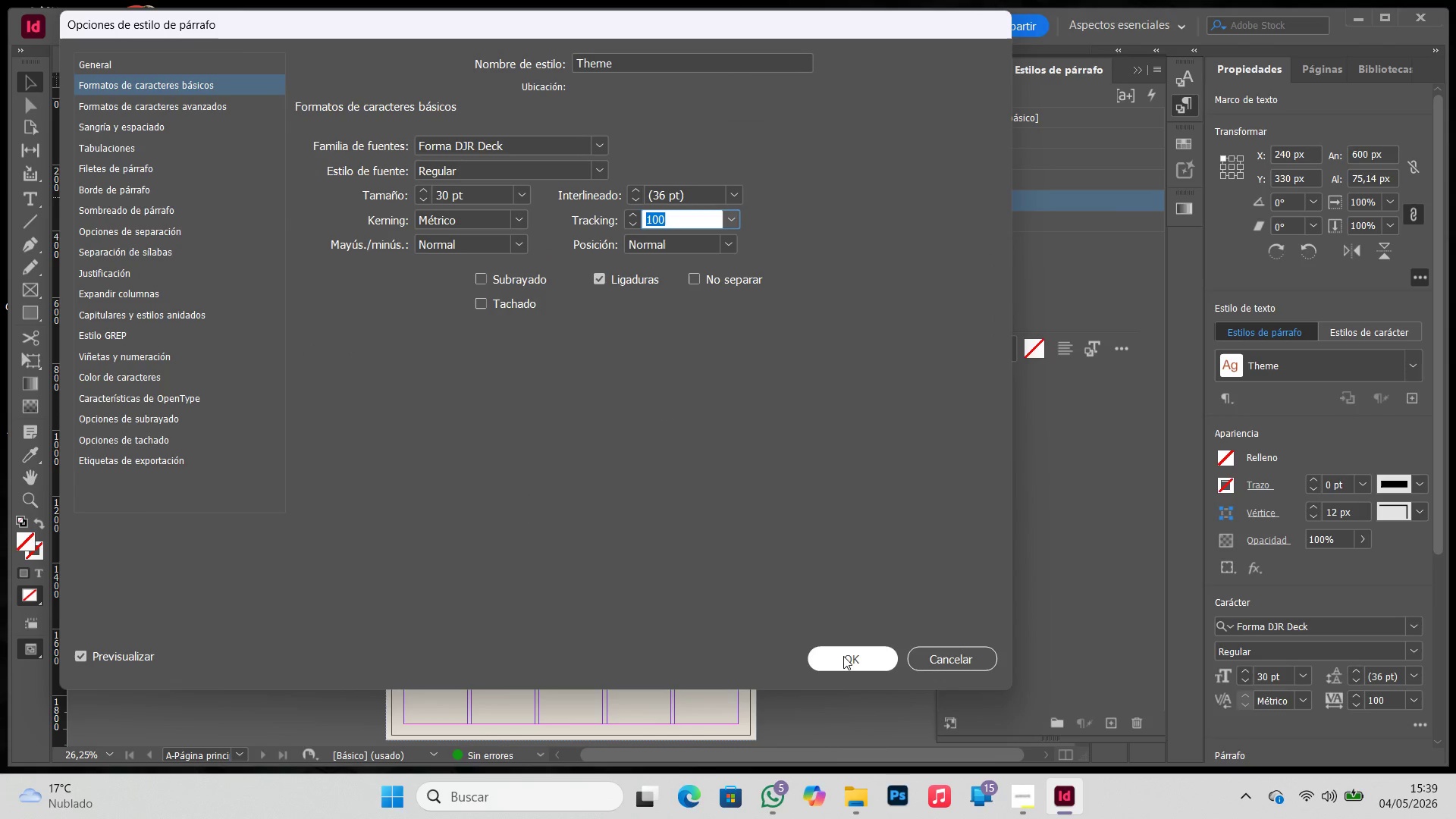 
left_click([843, 657])
 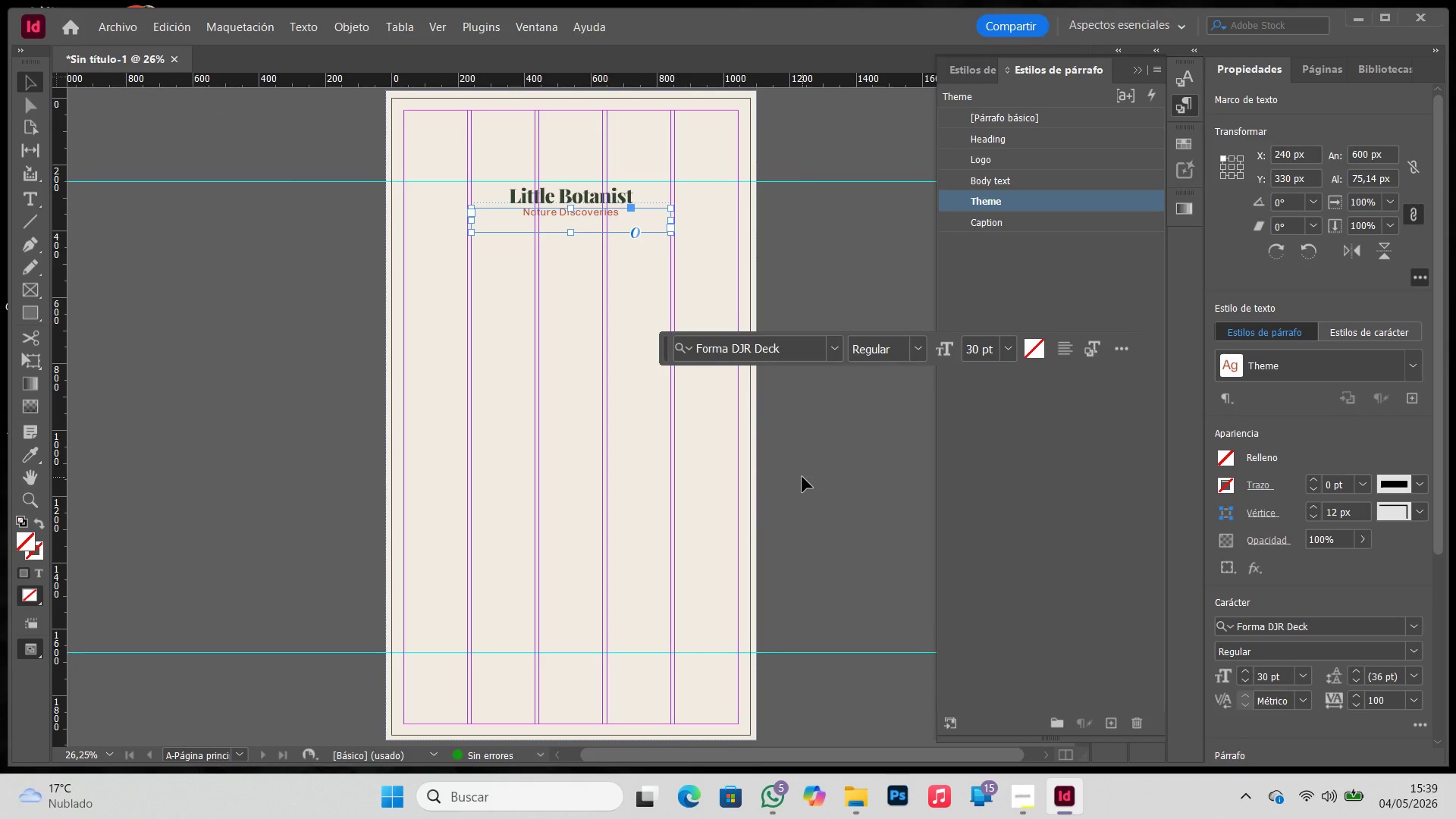 
left_click([814, 468])
 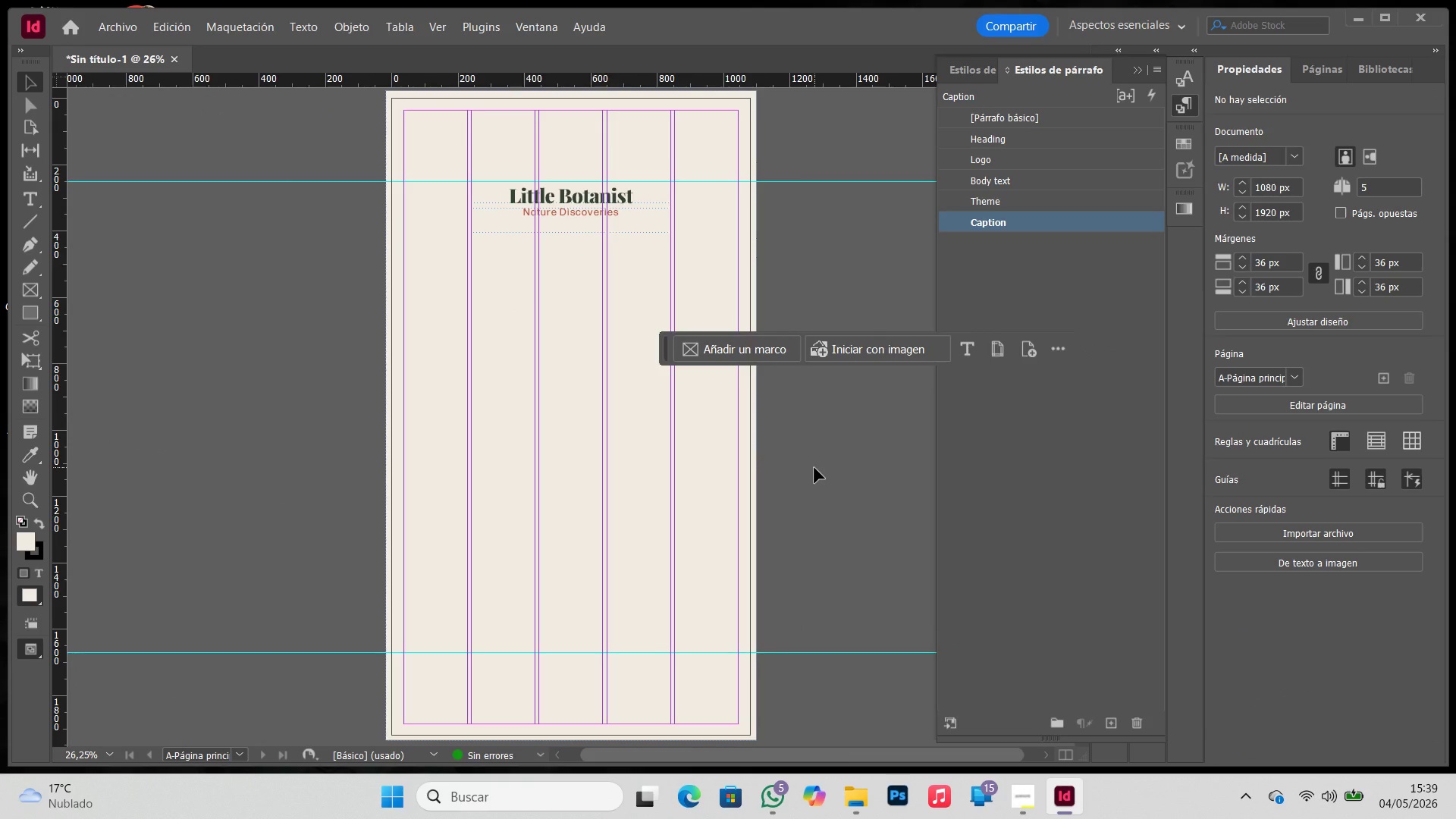 
key(W)
 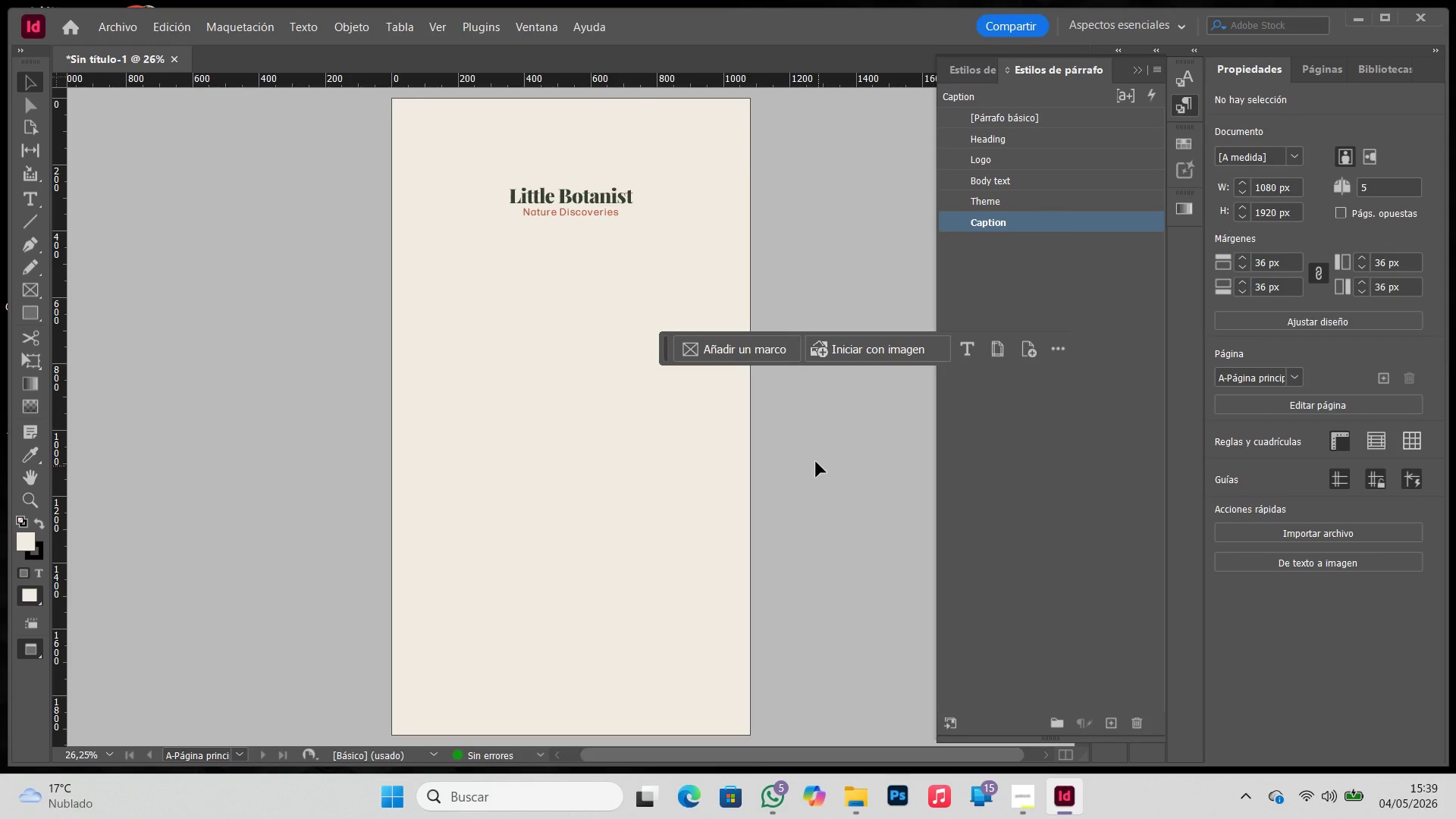 
key(W)
 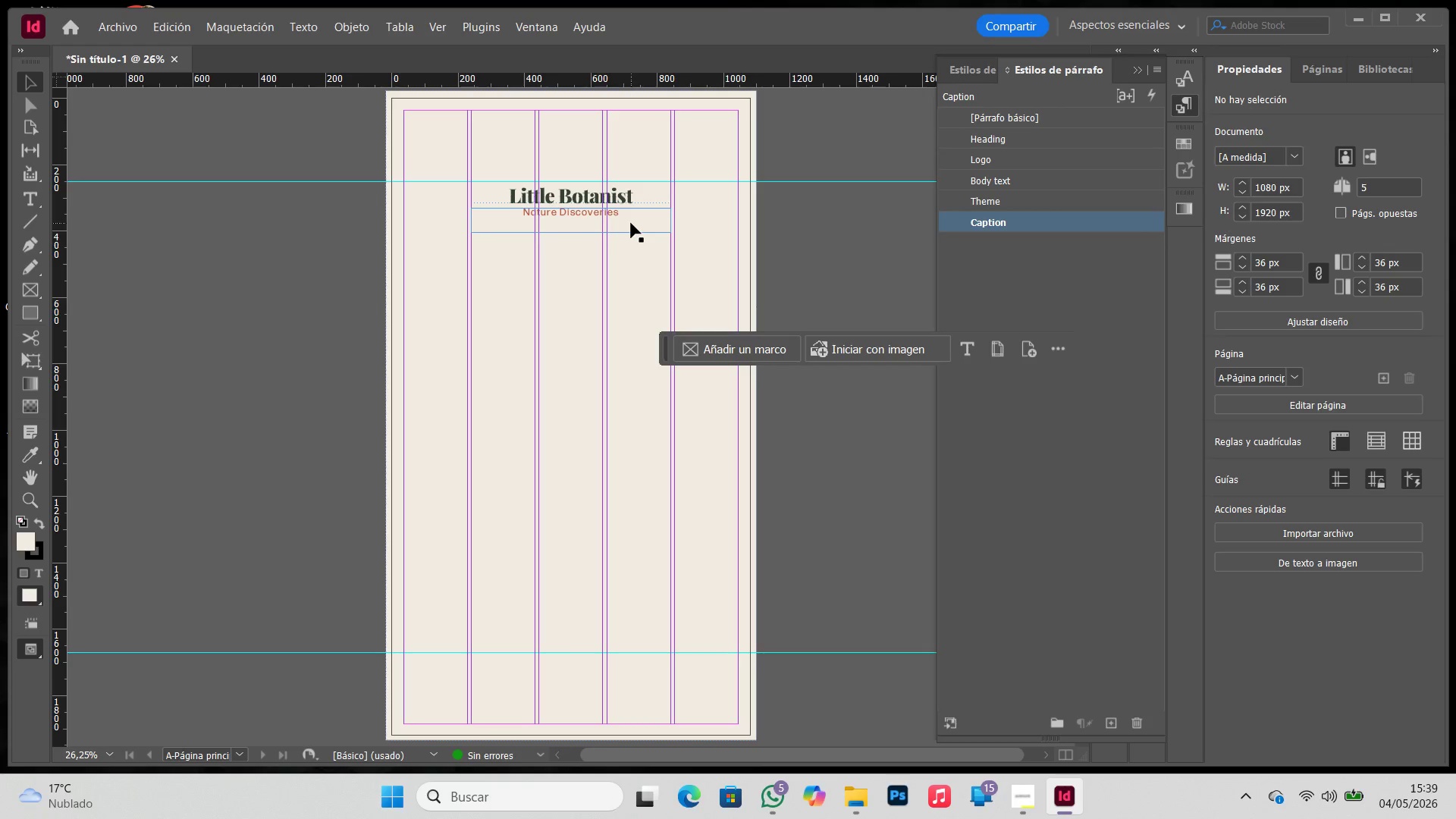 
left_click([631, 223])
 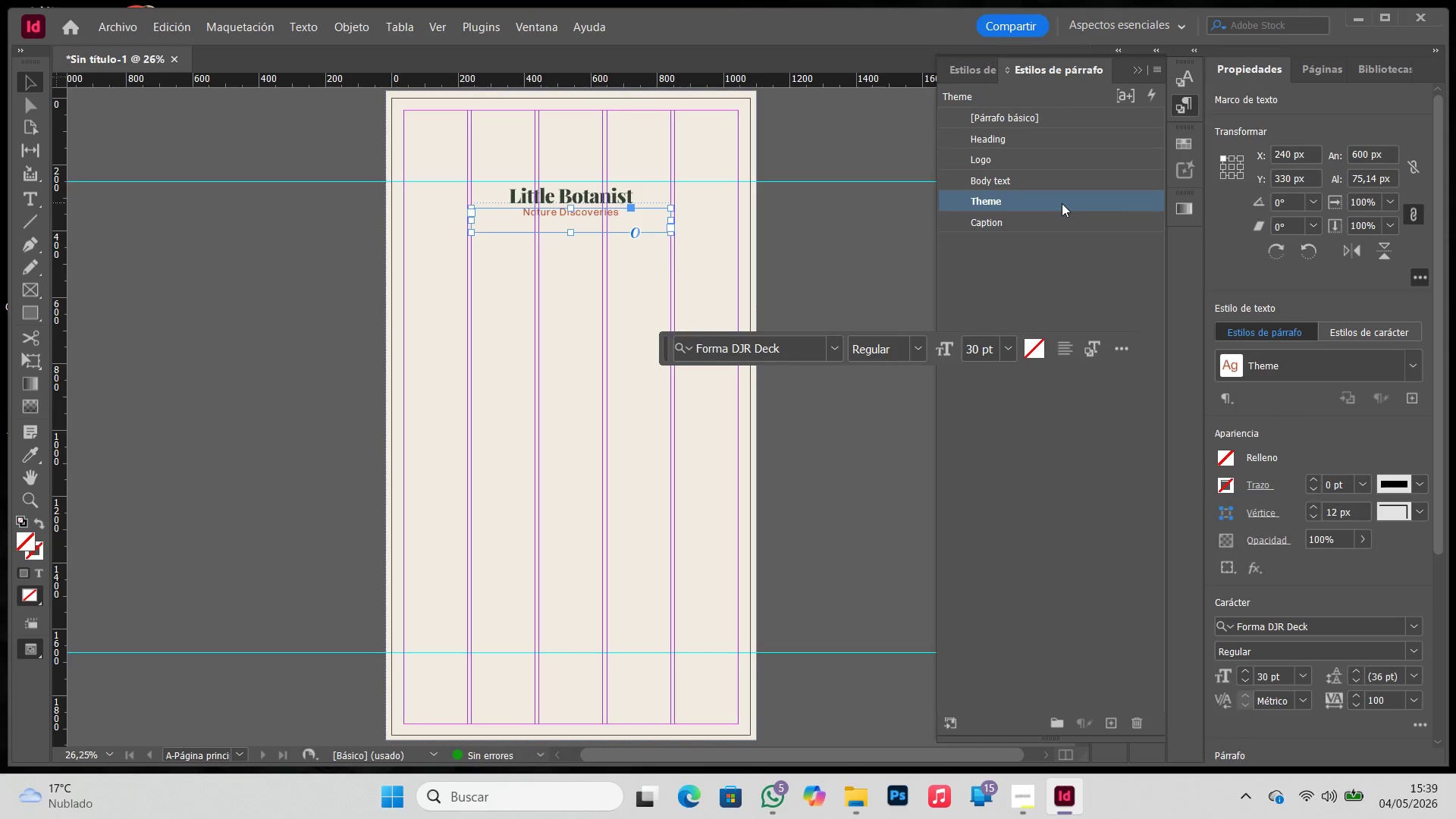 
double_click([1062, 203])
 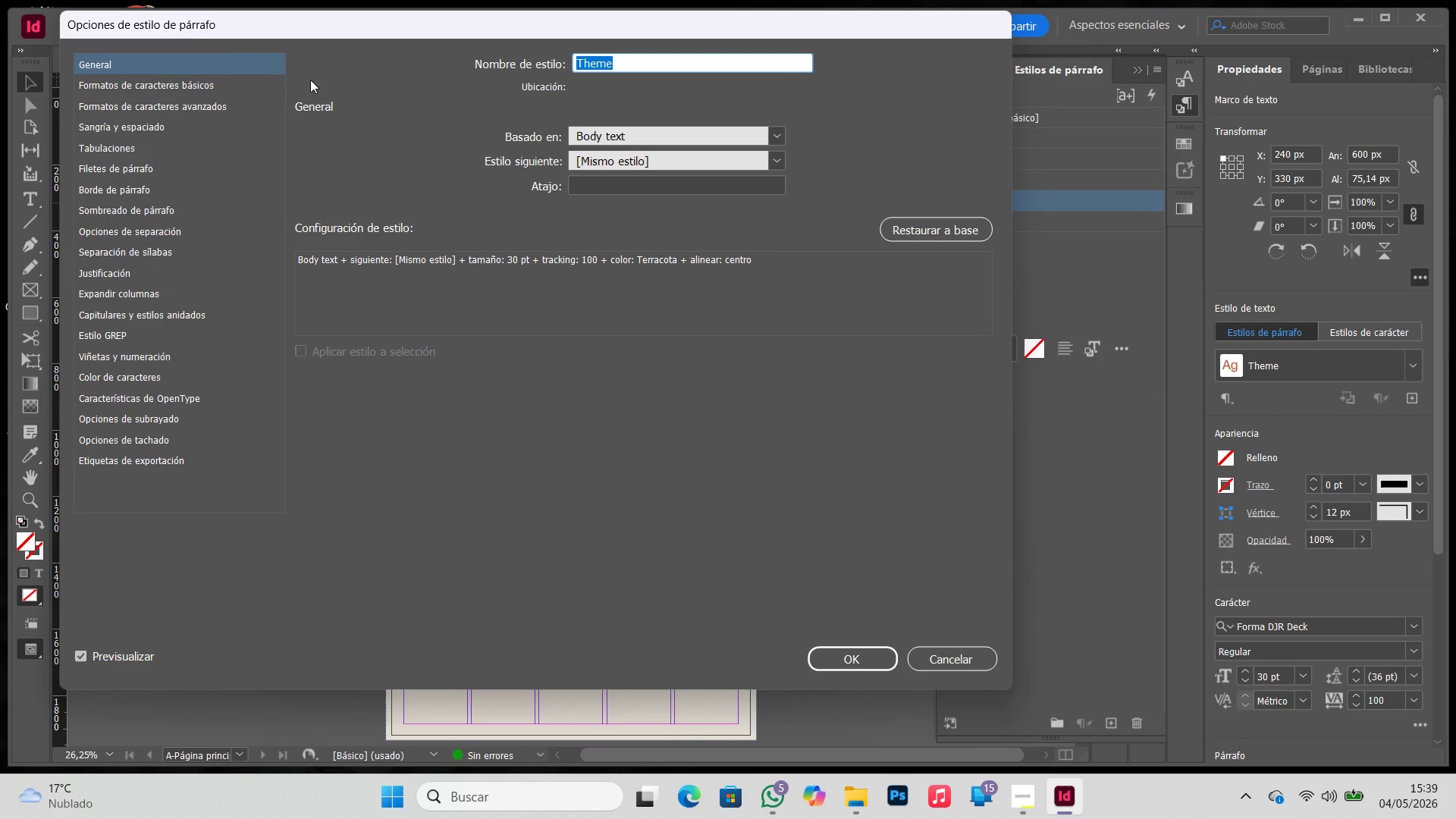 
left_click([193, 80])
 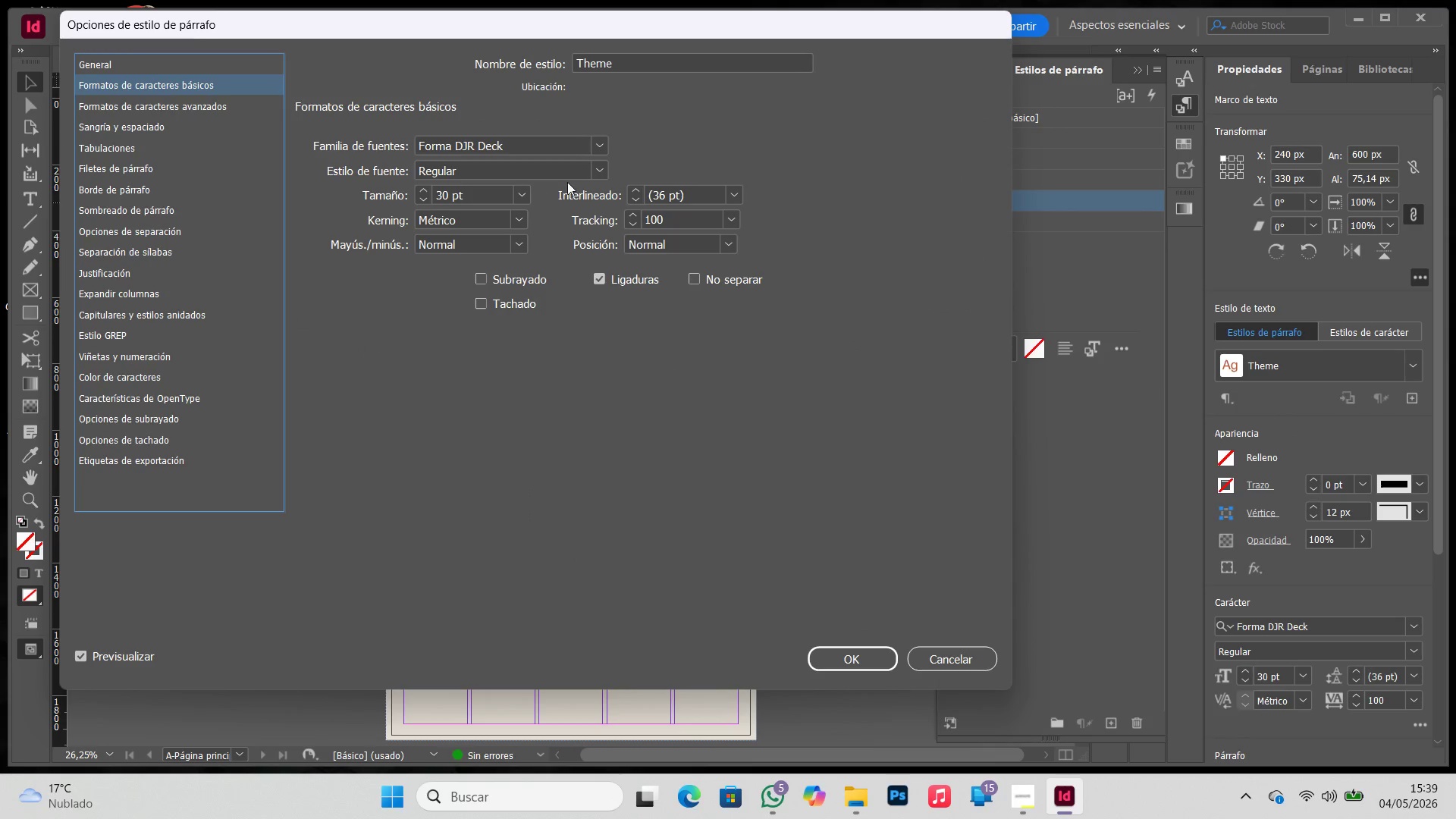 
left_click([604, 165])
 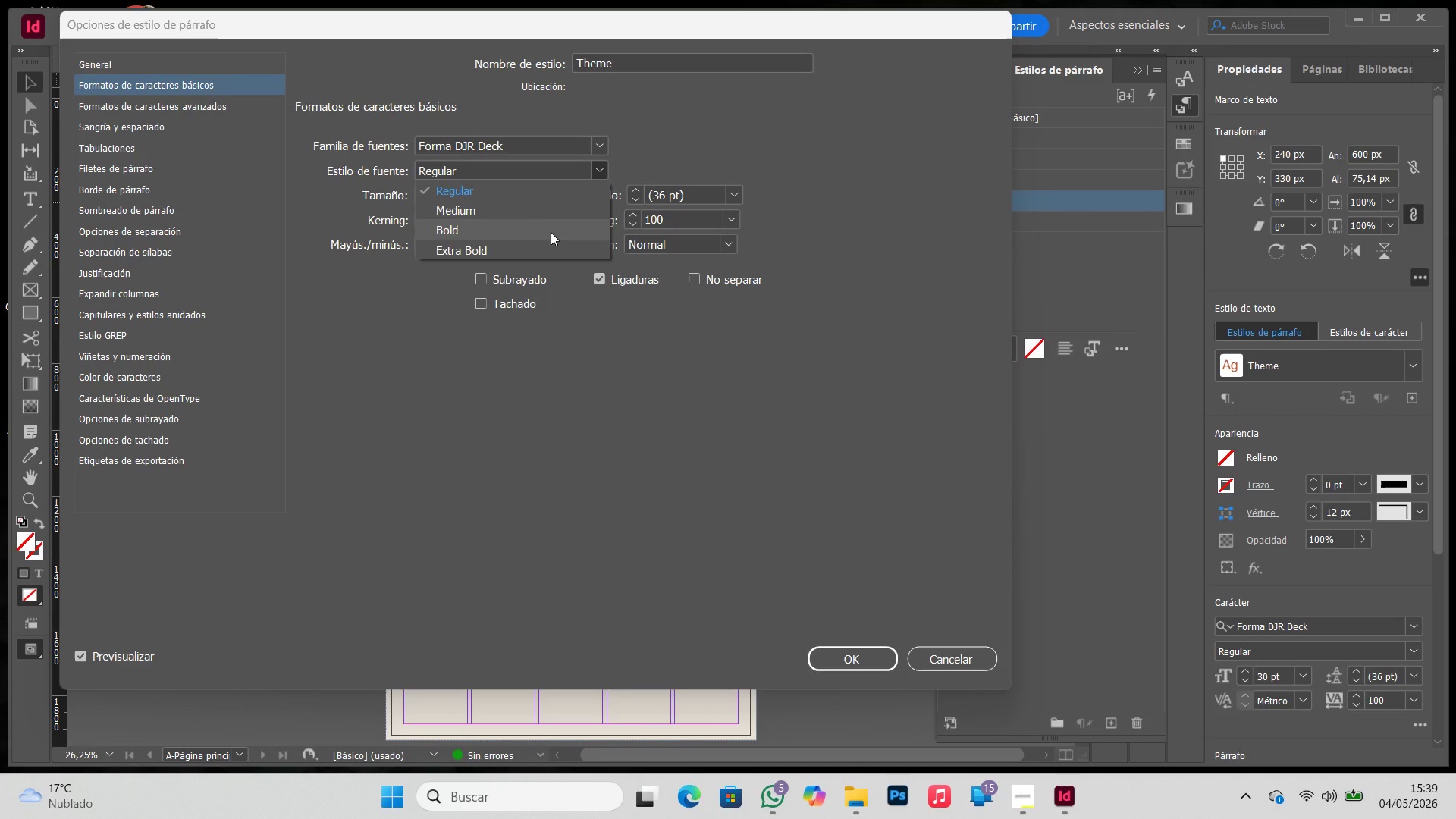 
left_click([551, 240])
 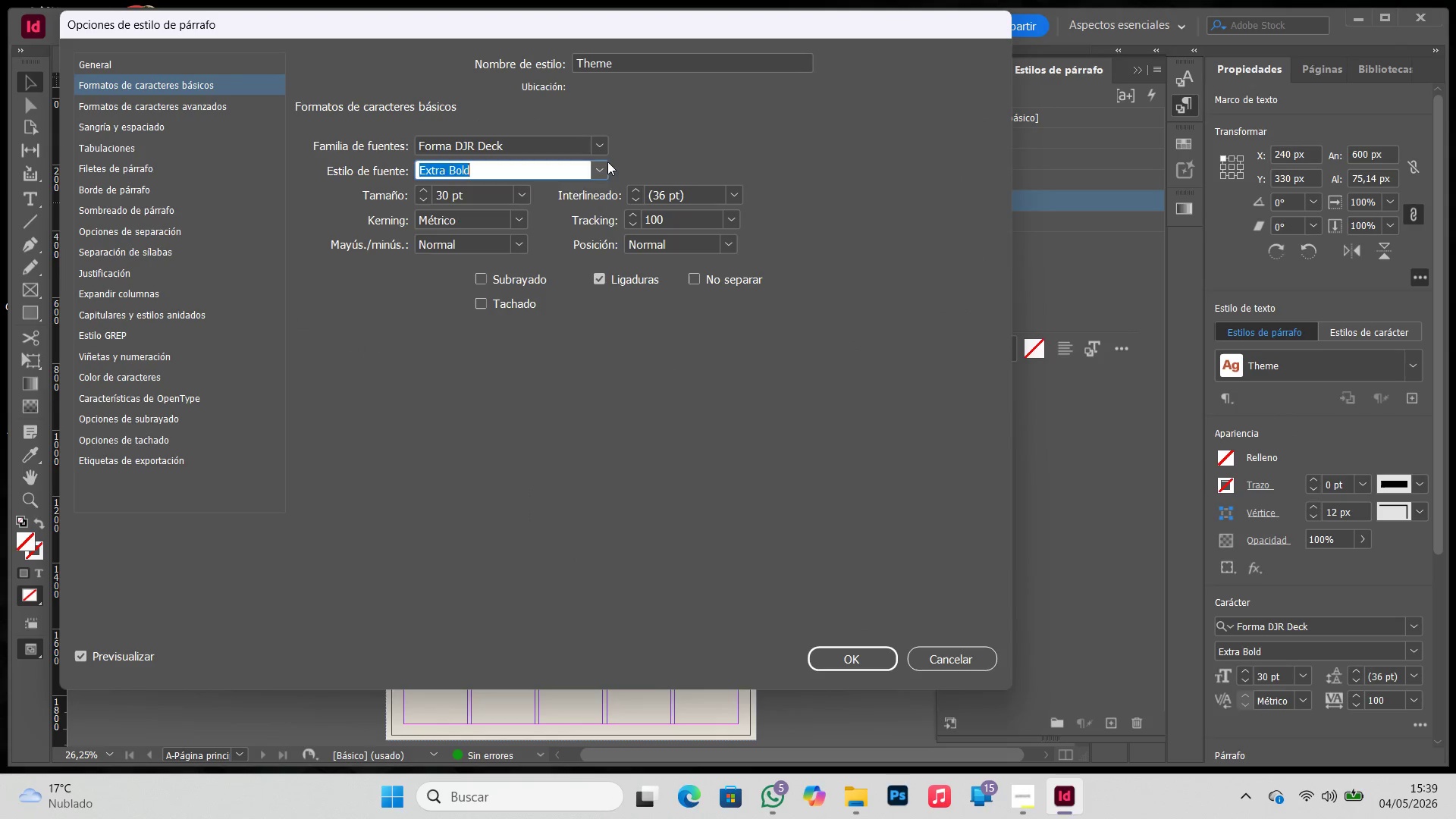 
double_click([516, 230])
 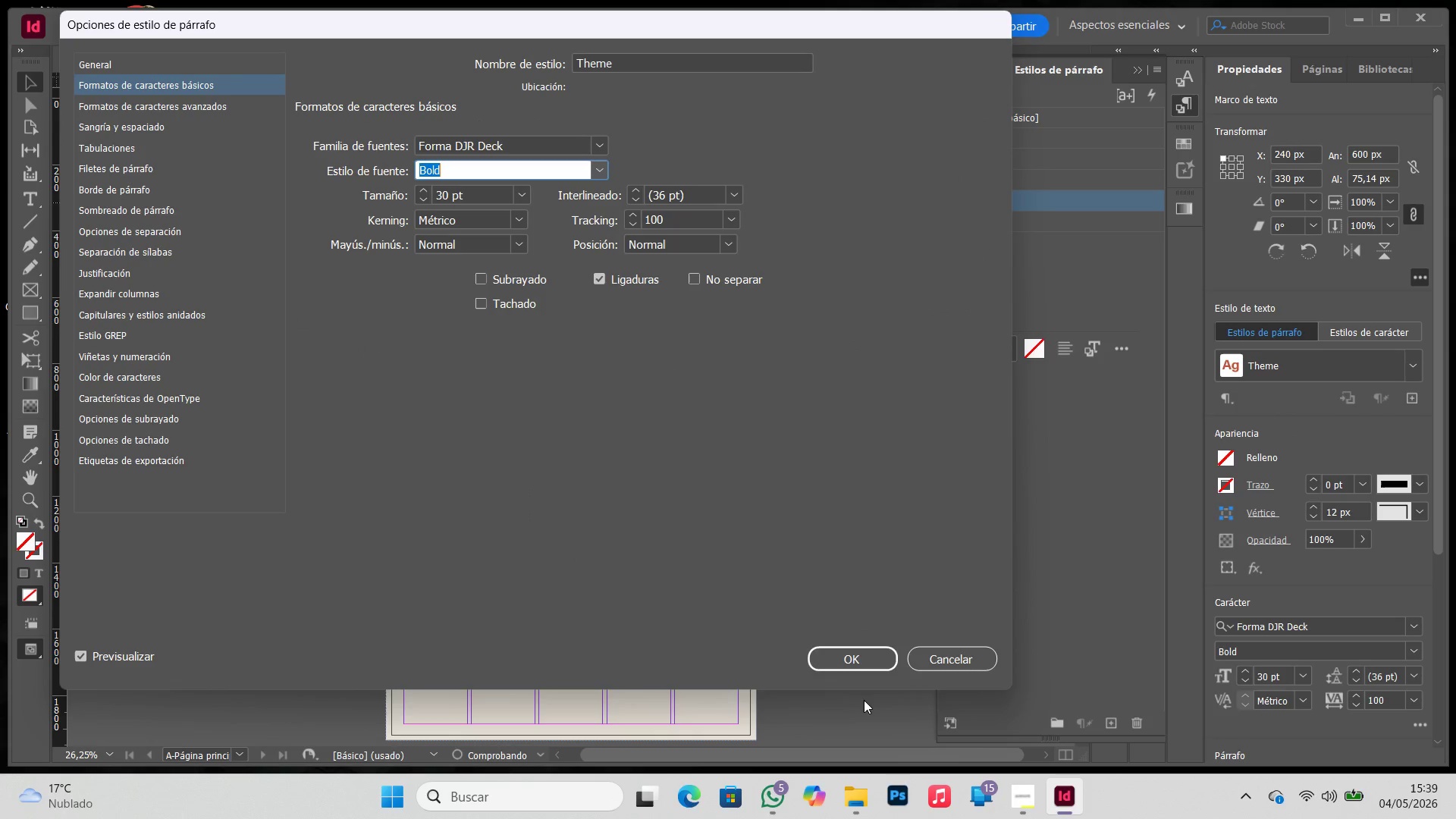 
left_click([862, 661])
 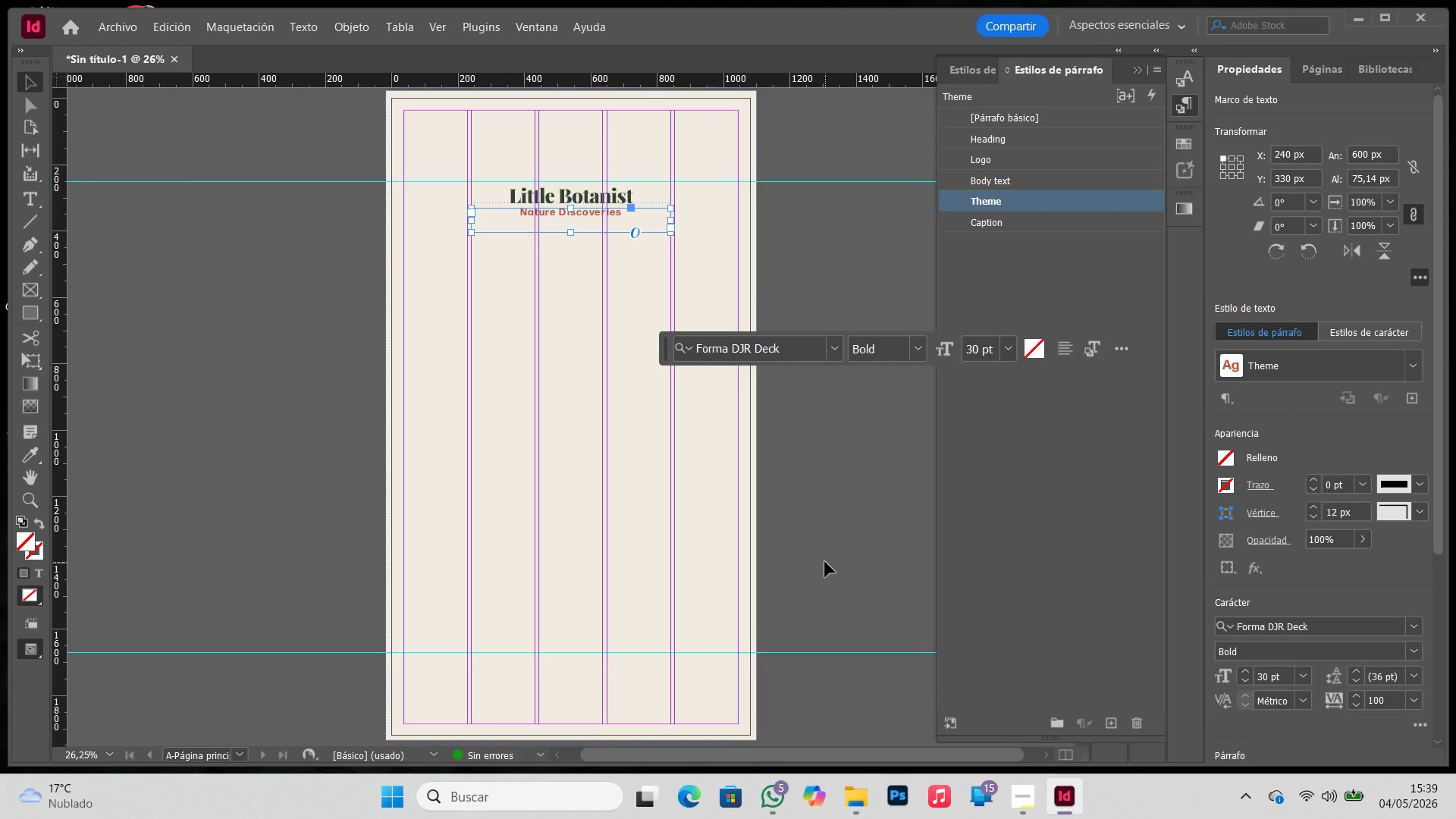 
left_click([827, 544])
 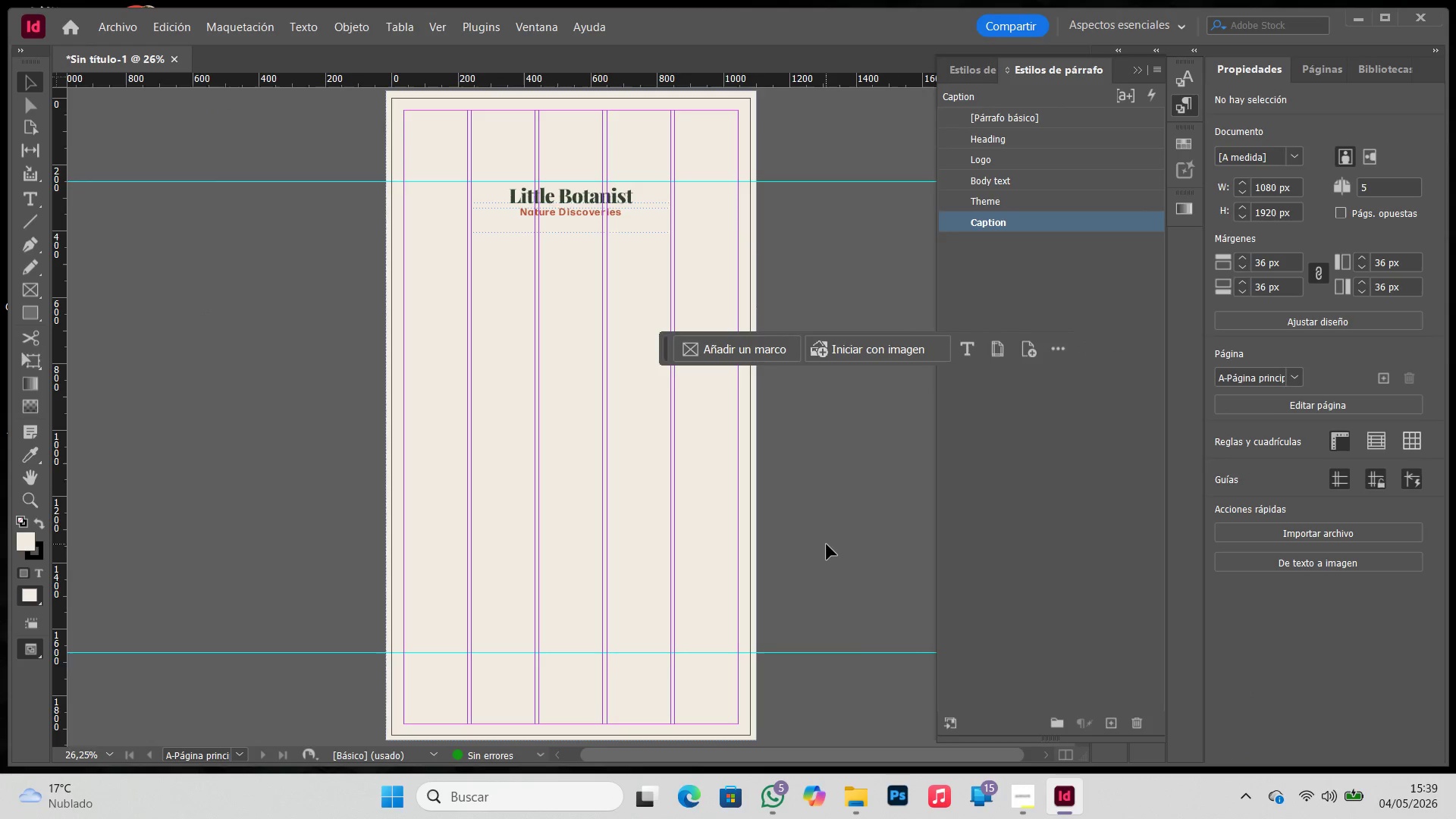 
key(W)
 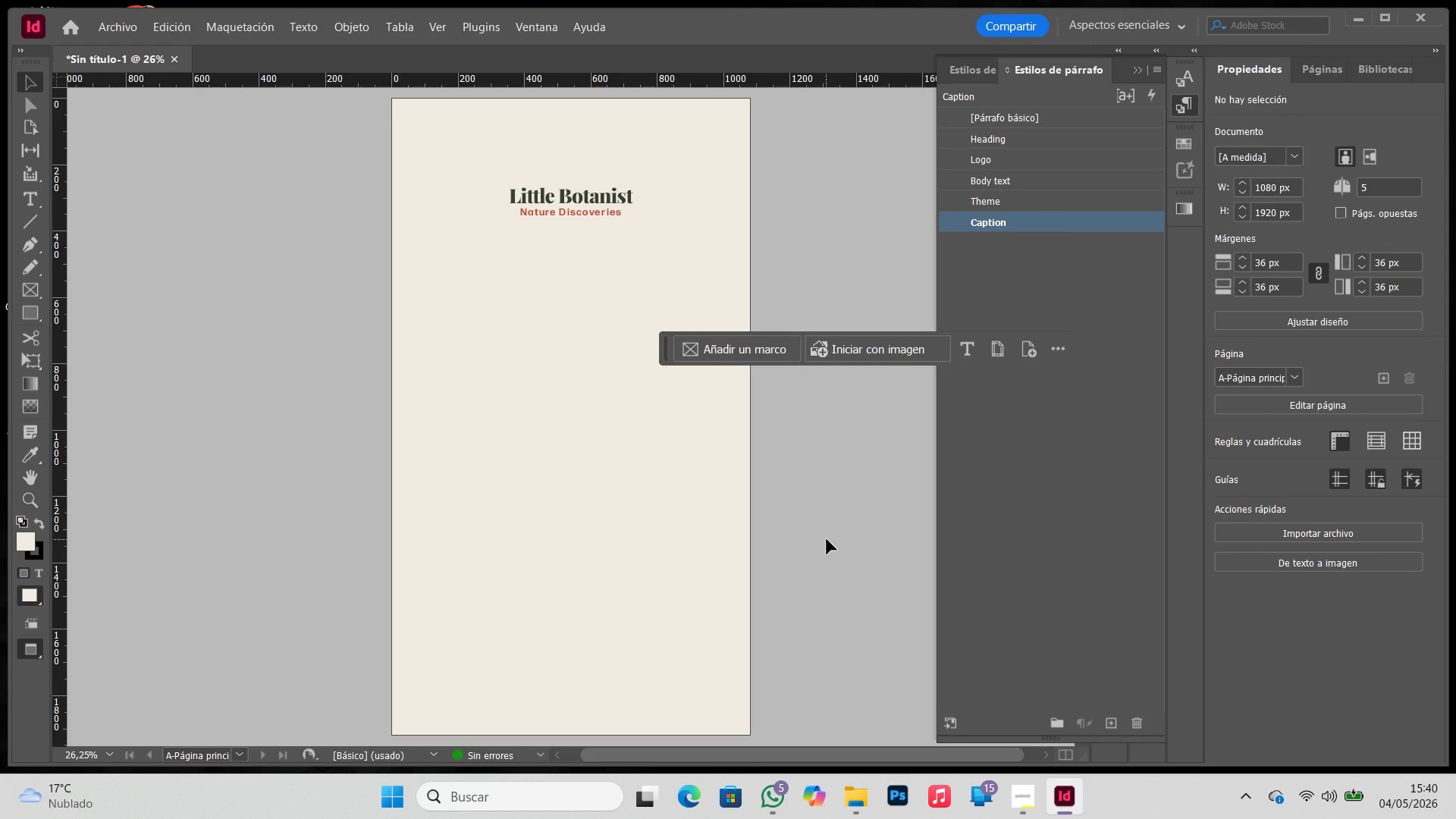 
wait(46.27)
 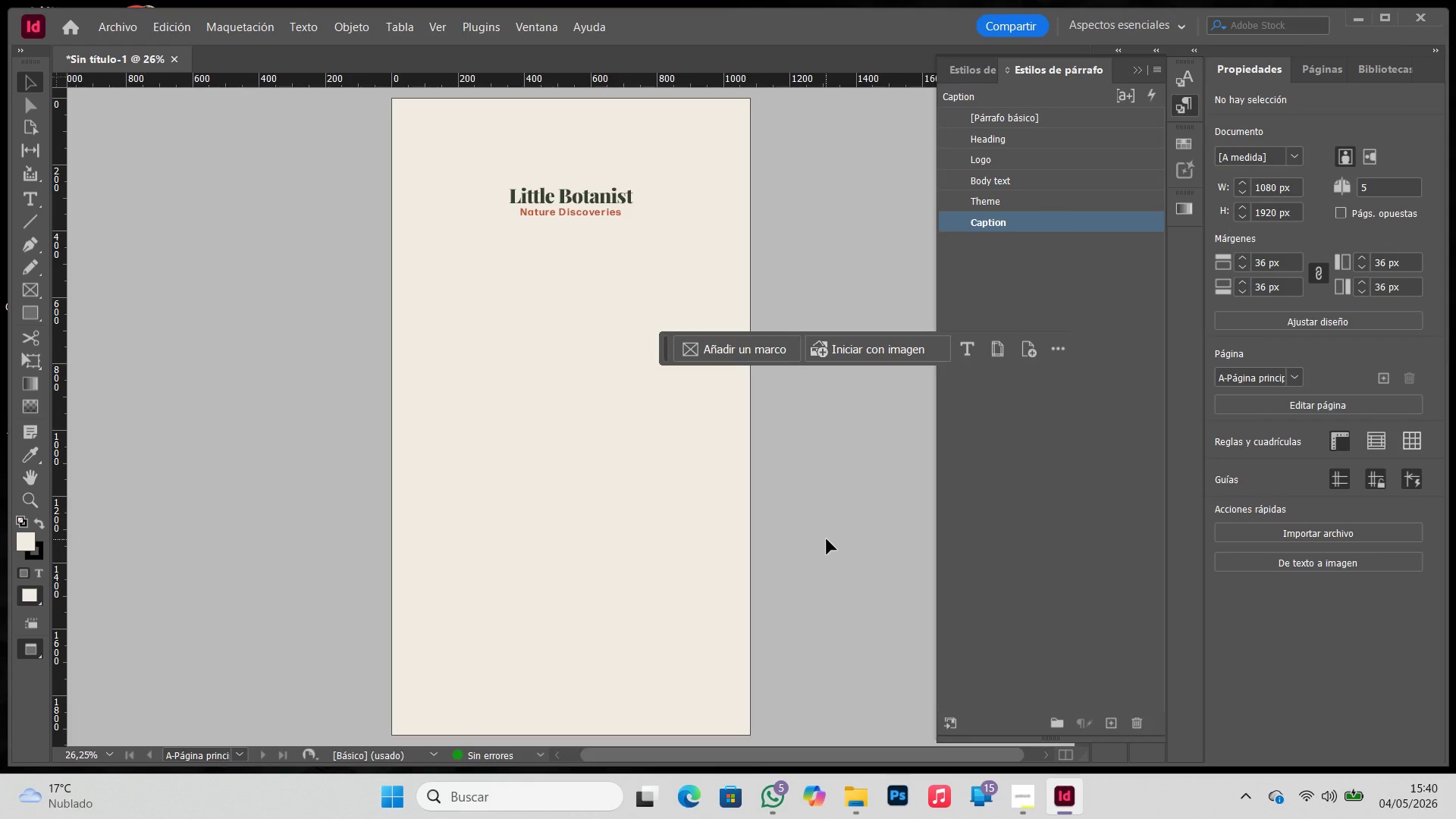 
left_click([1320, 71])
 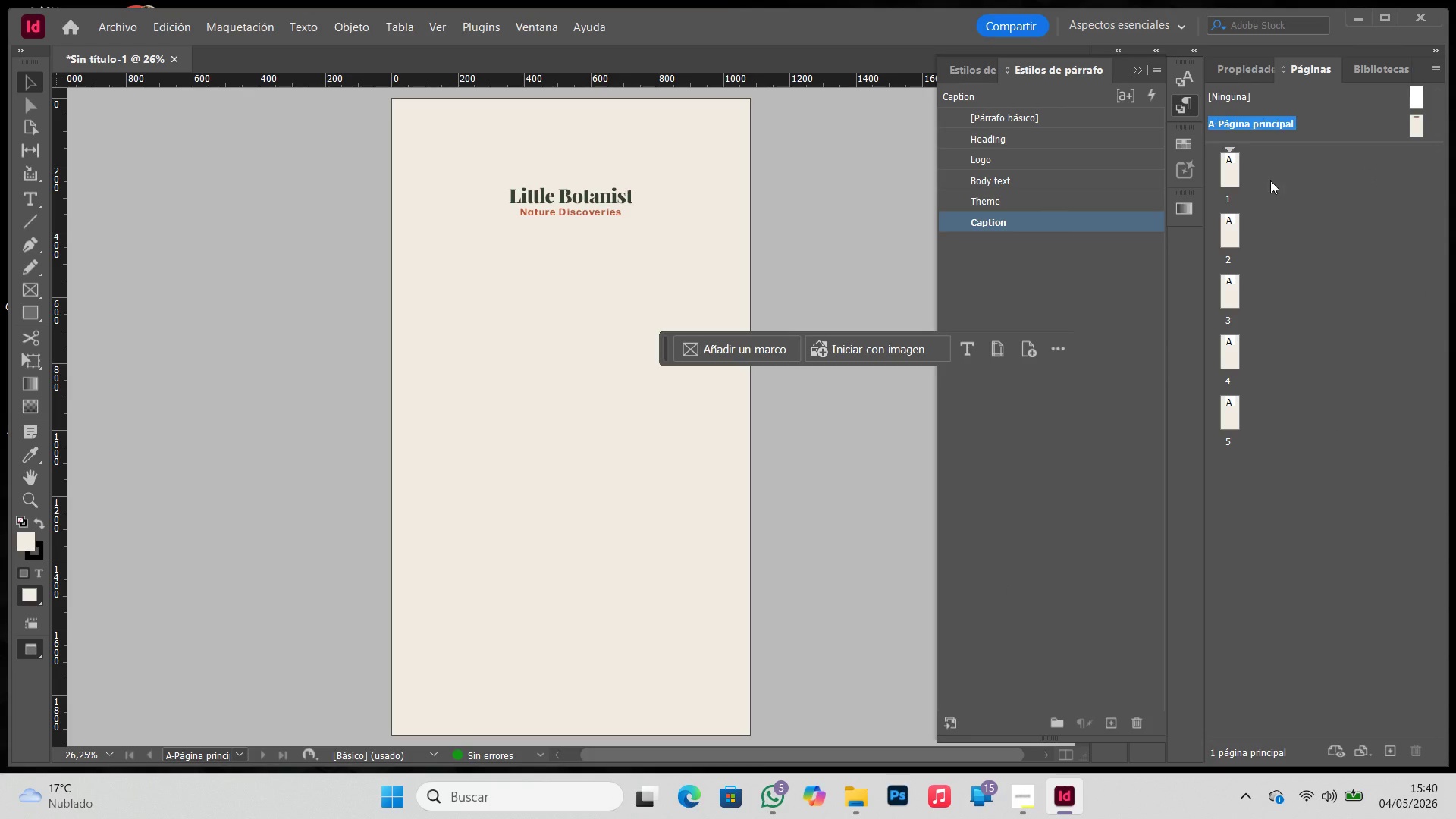 
double_click([1215, 170])
 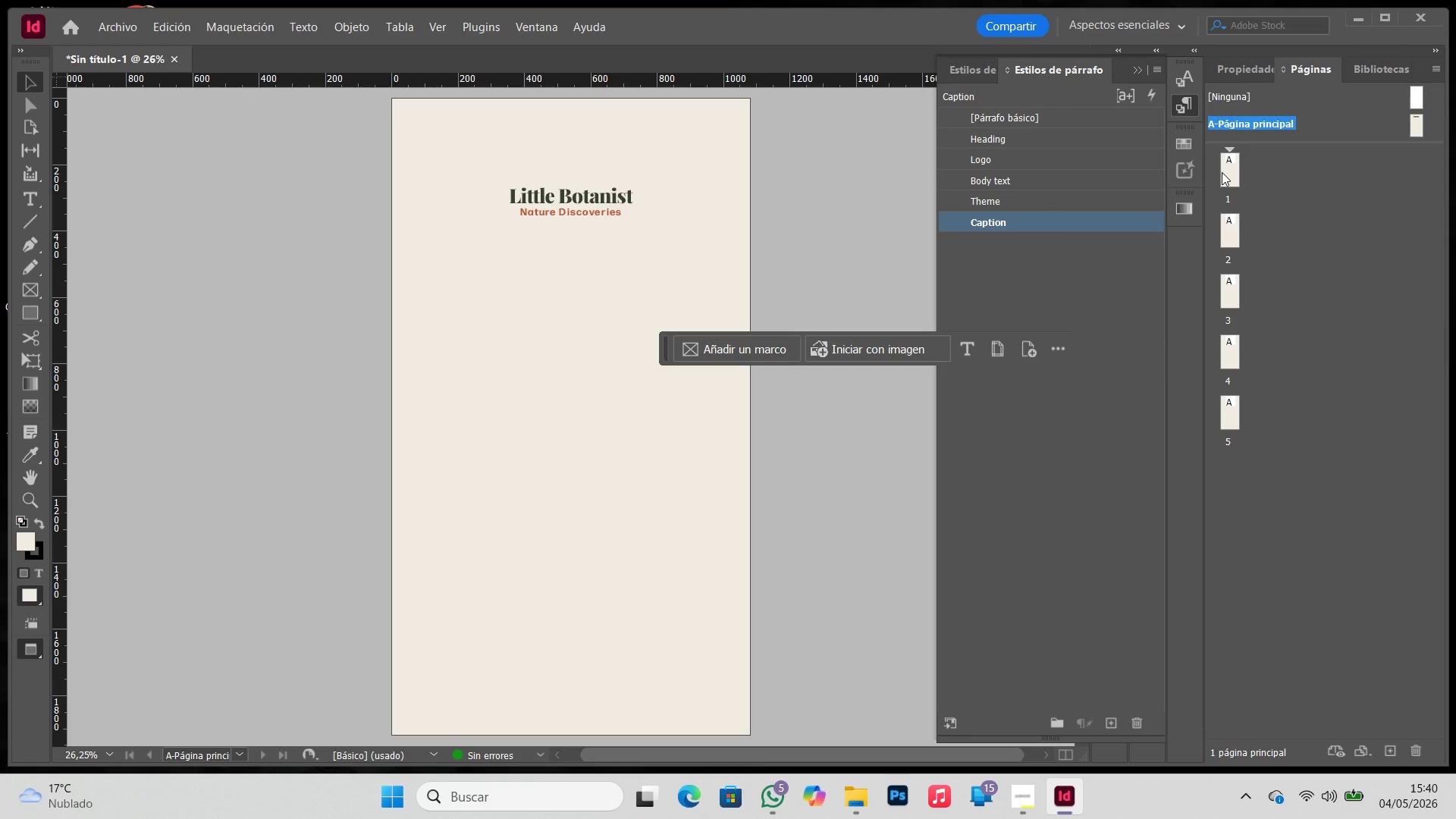 
double_click([1222, 172])
 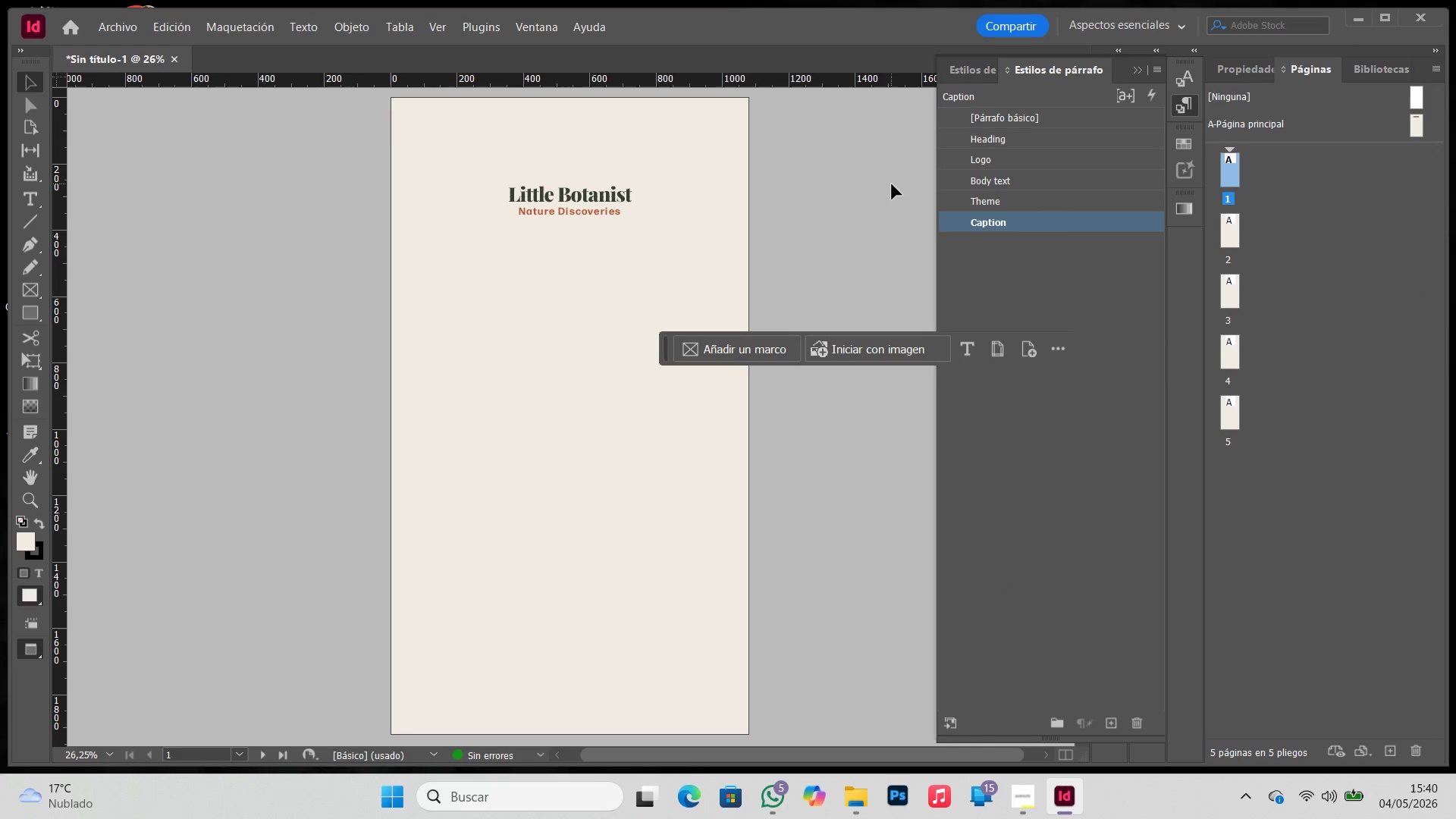 
left_click([892, 184])
 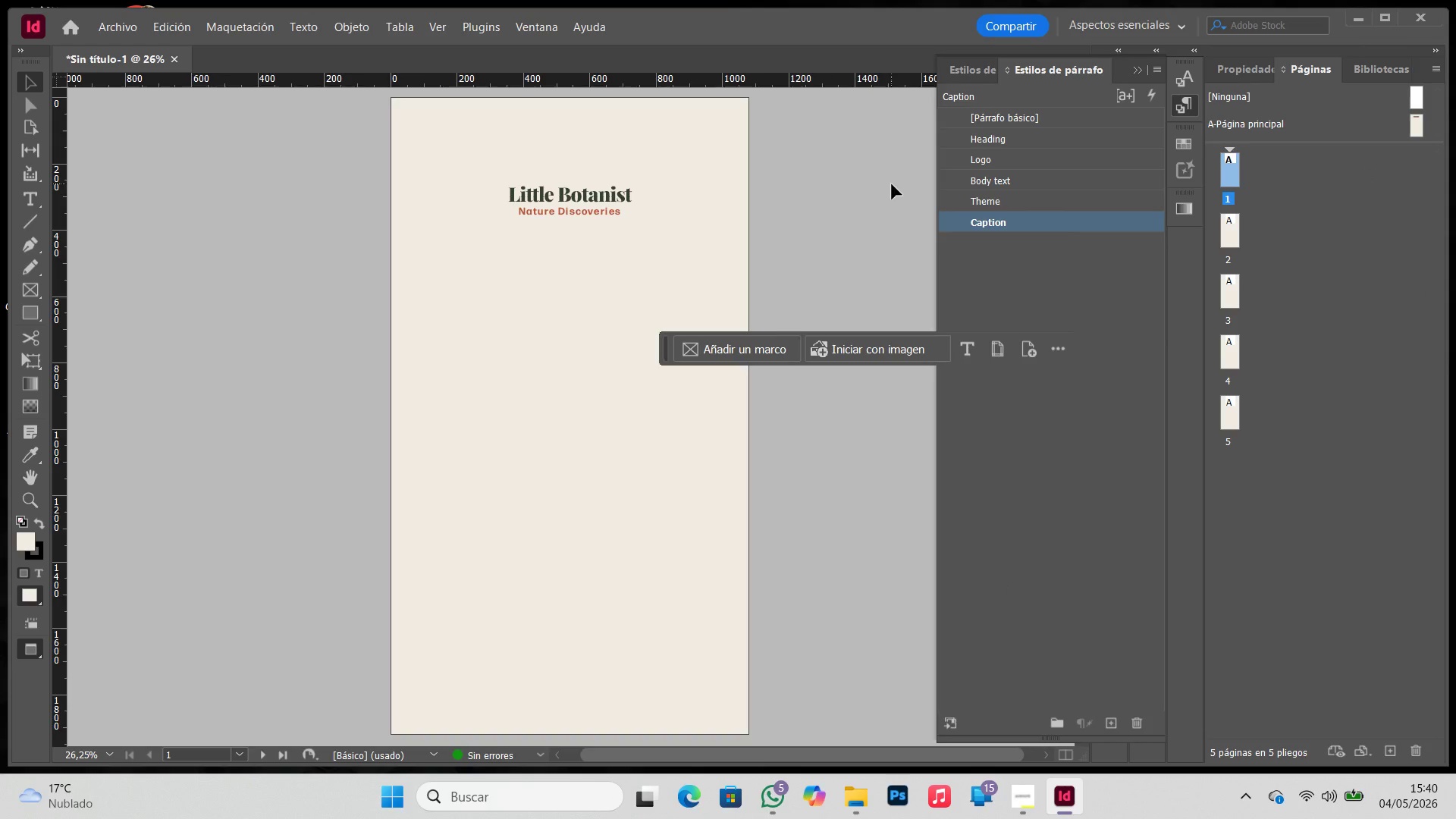 
key(W)
 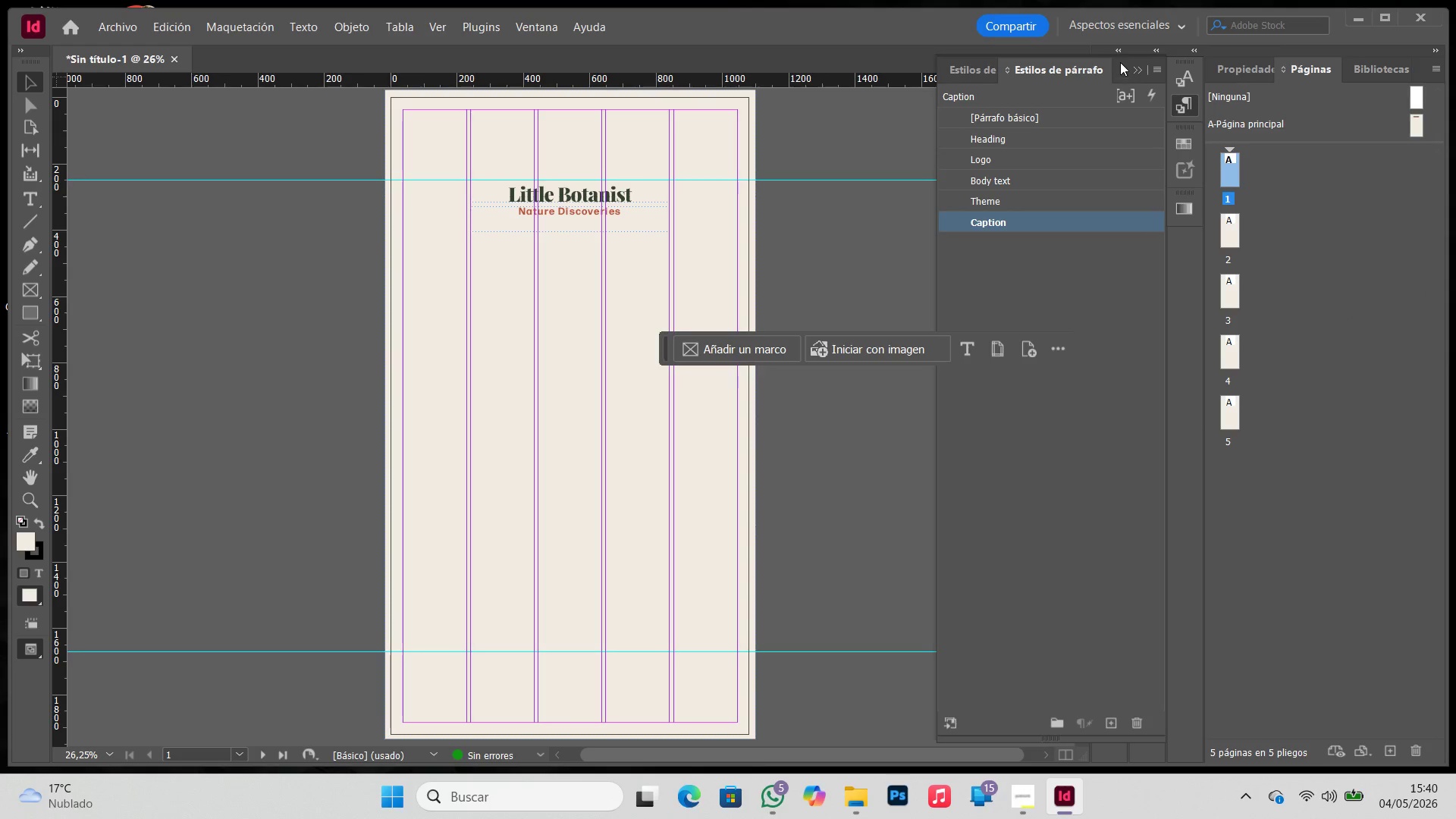 
left_click([1131, 71])
 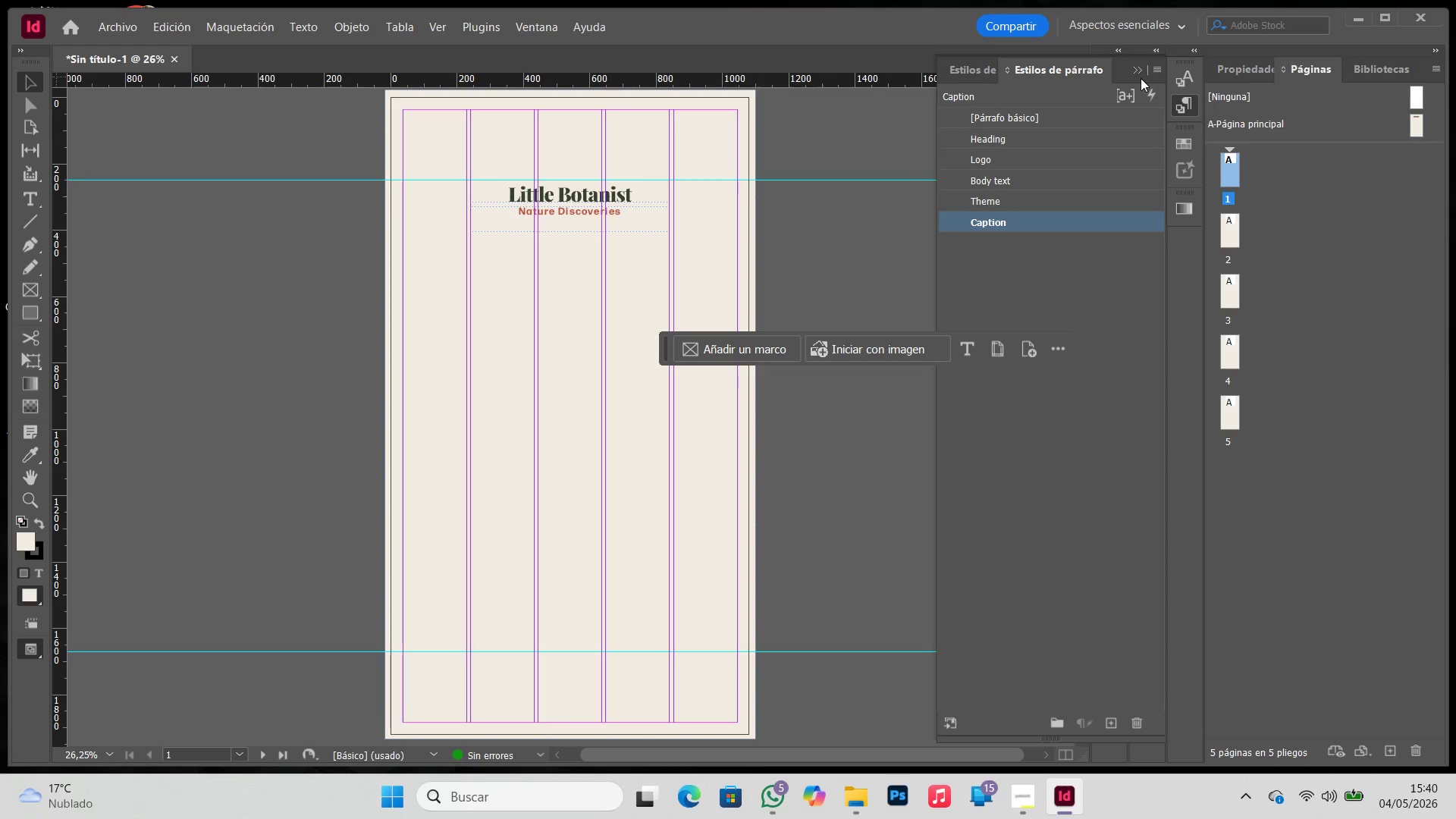 
left_click([1135, 73])
 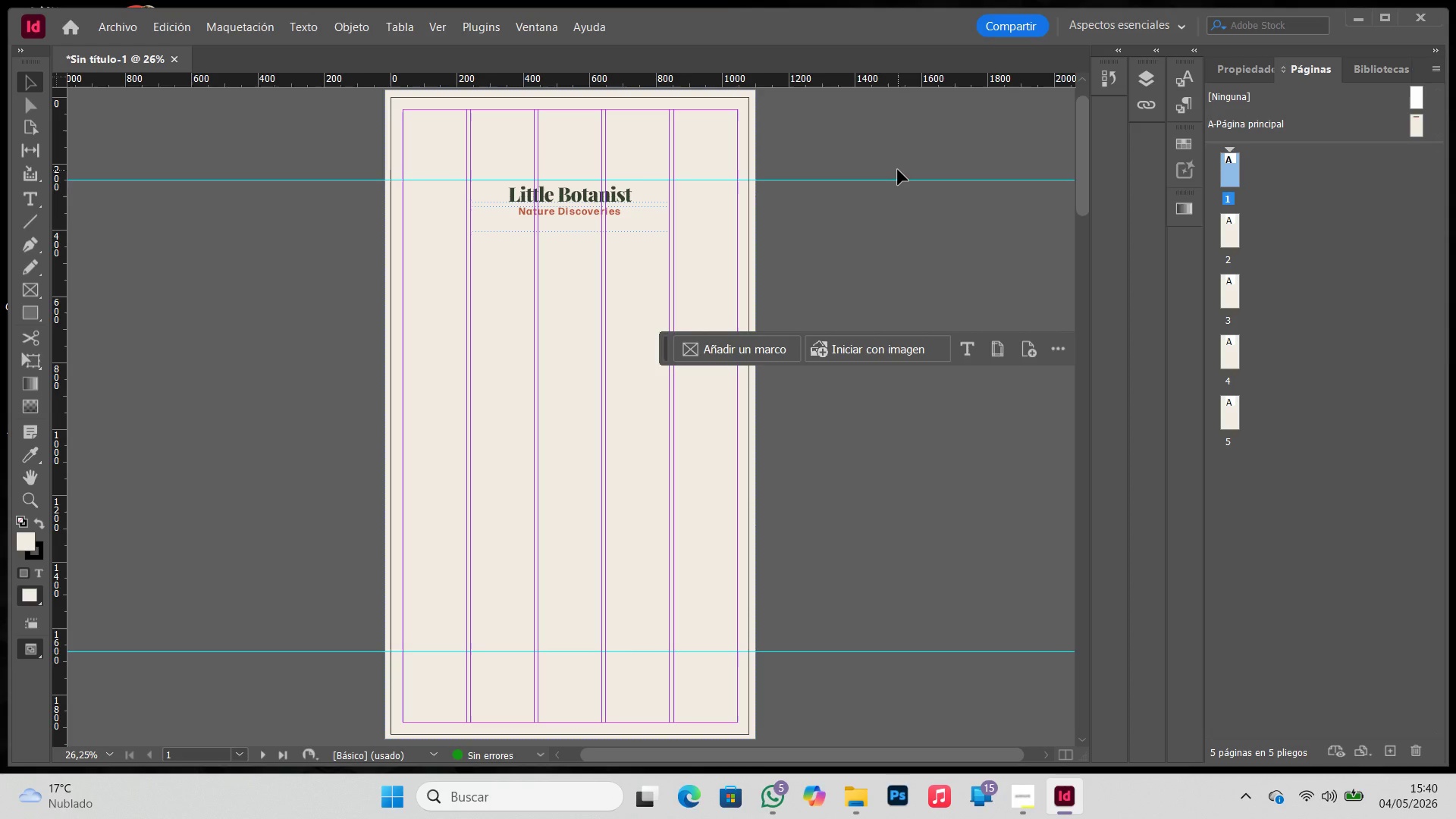 
wait(12.62)
 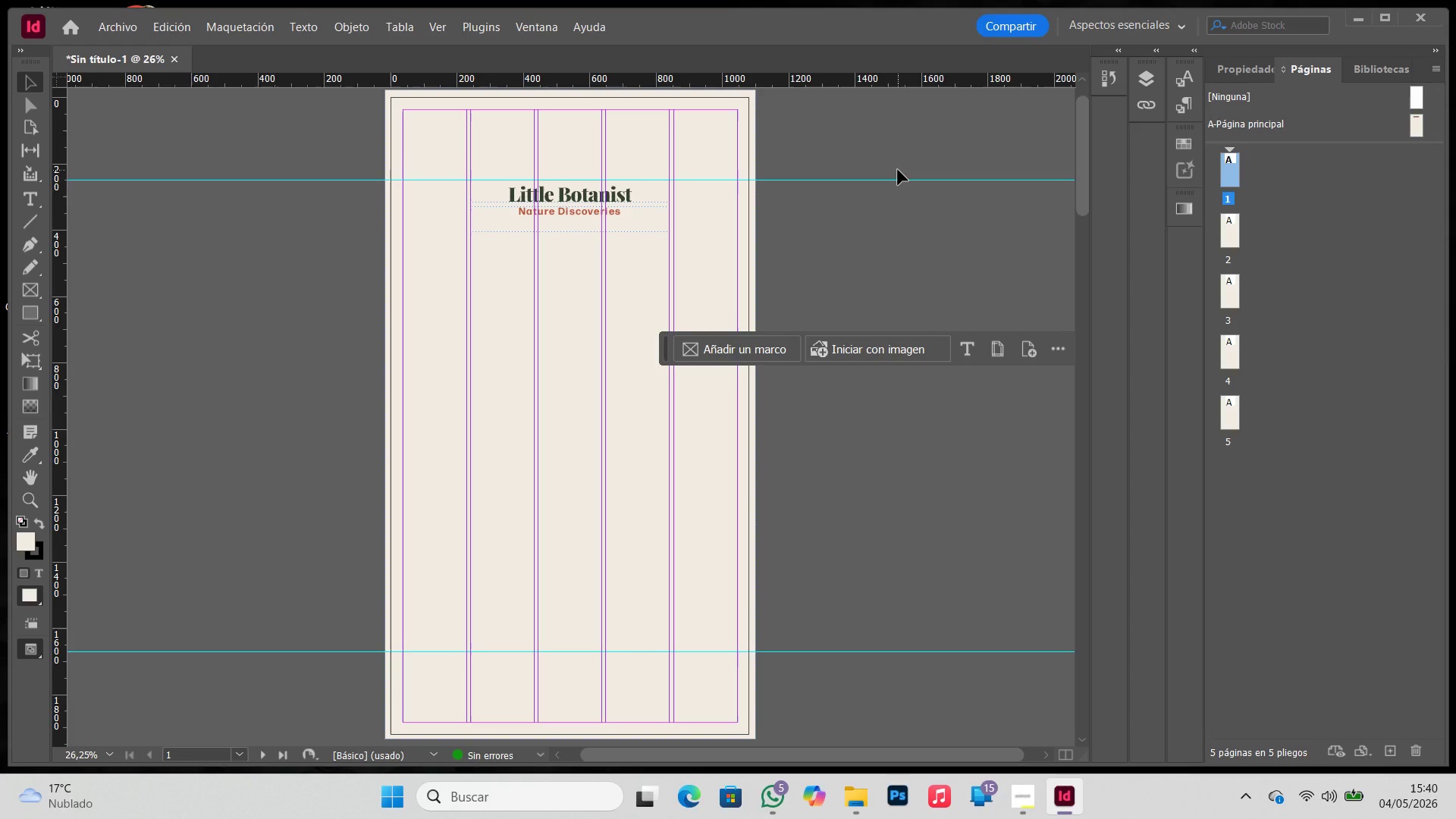 
double_click([1399, 120])
 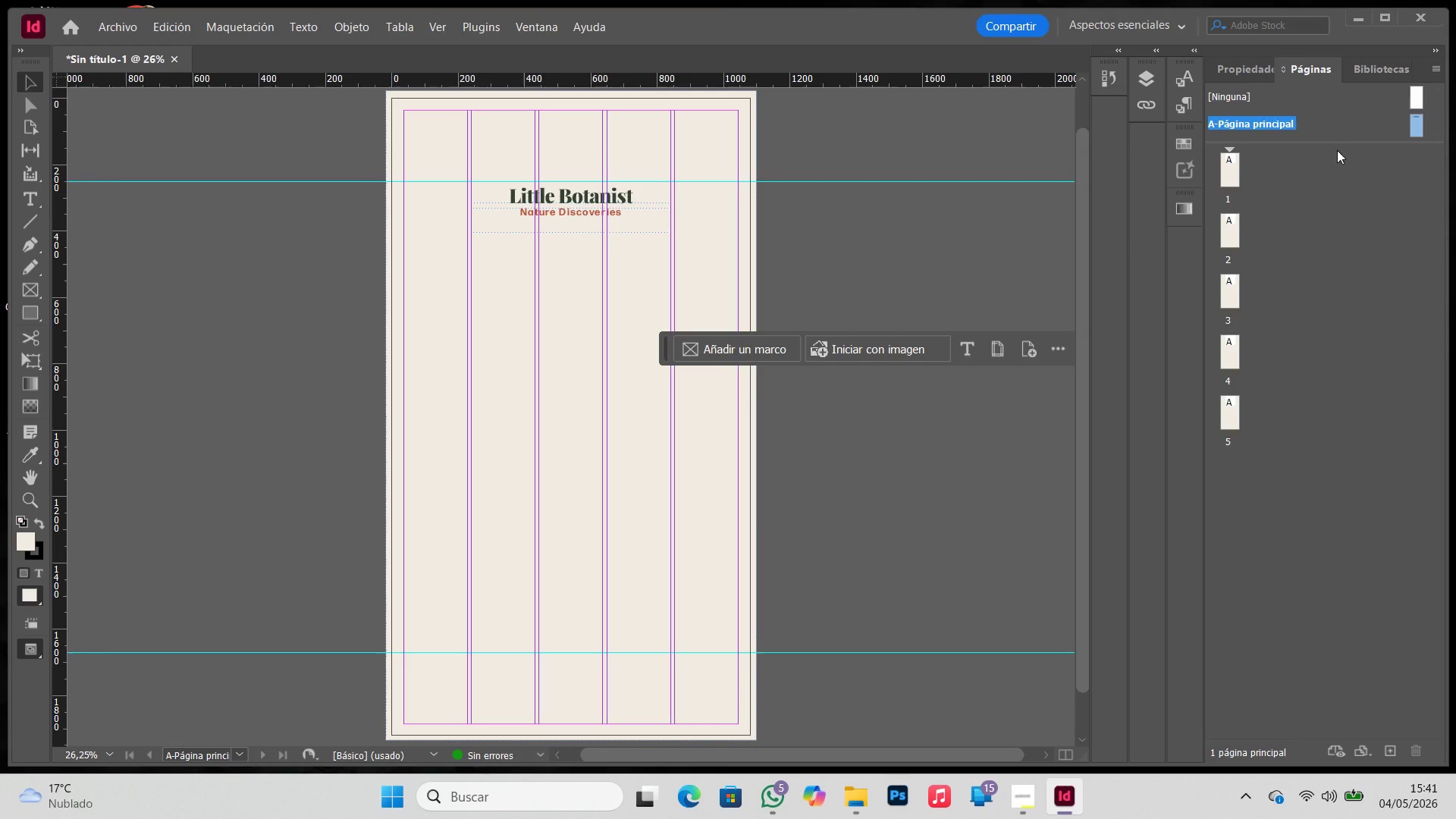 
double_click([1321, 127])
 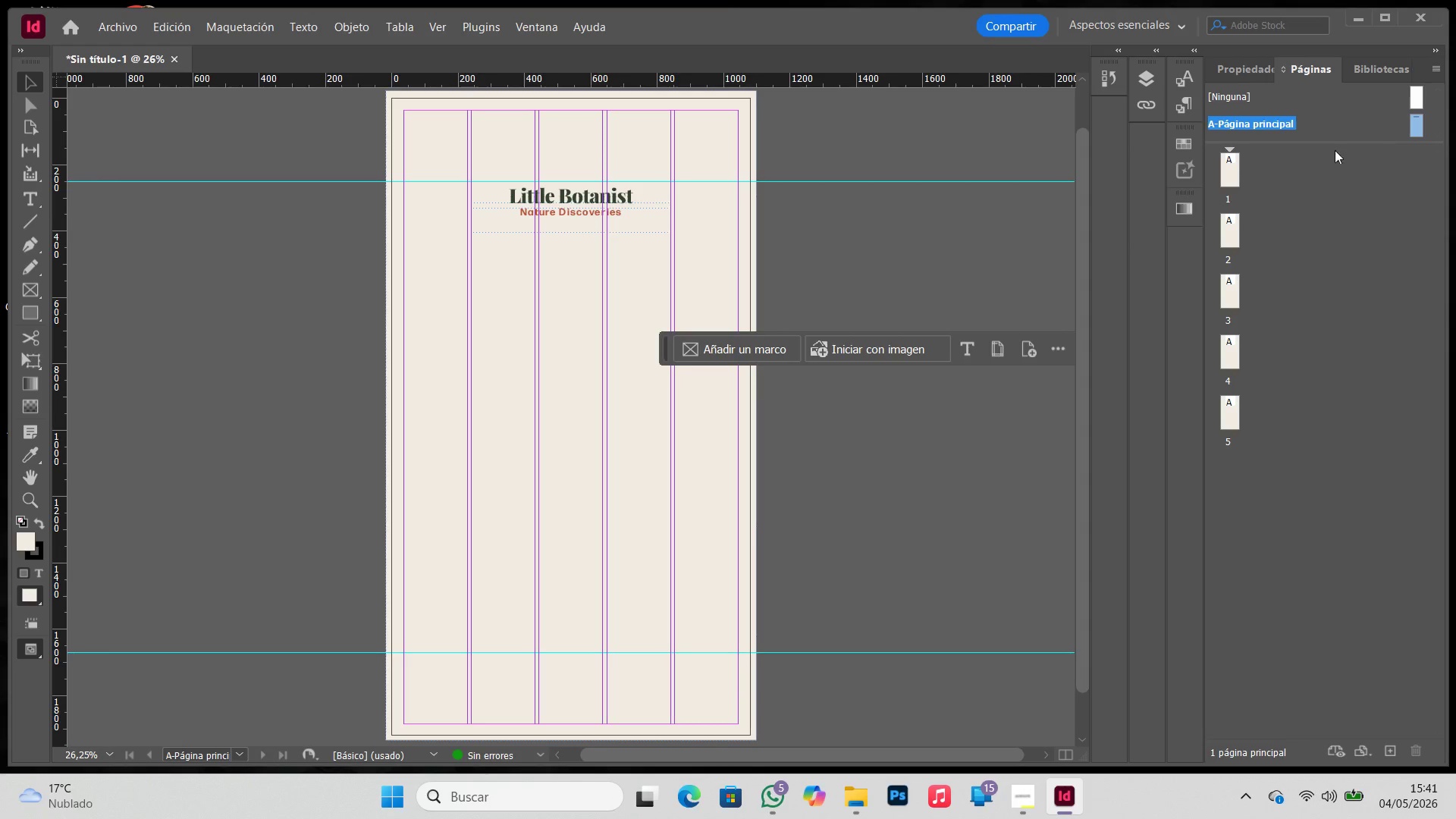 
left_click([949, 205])
 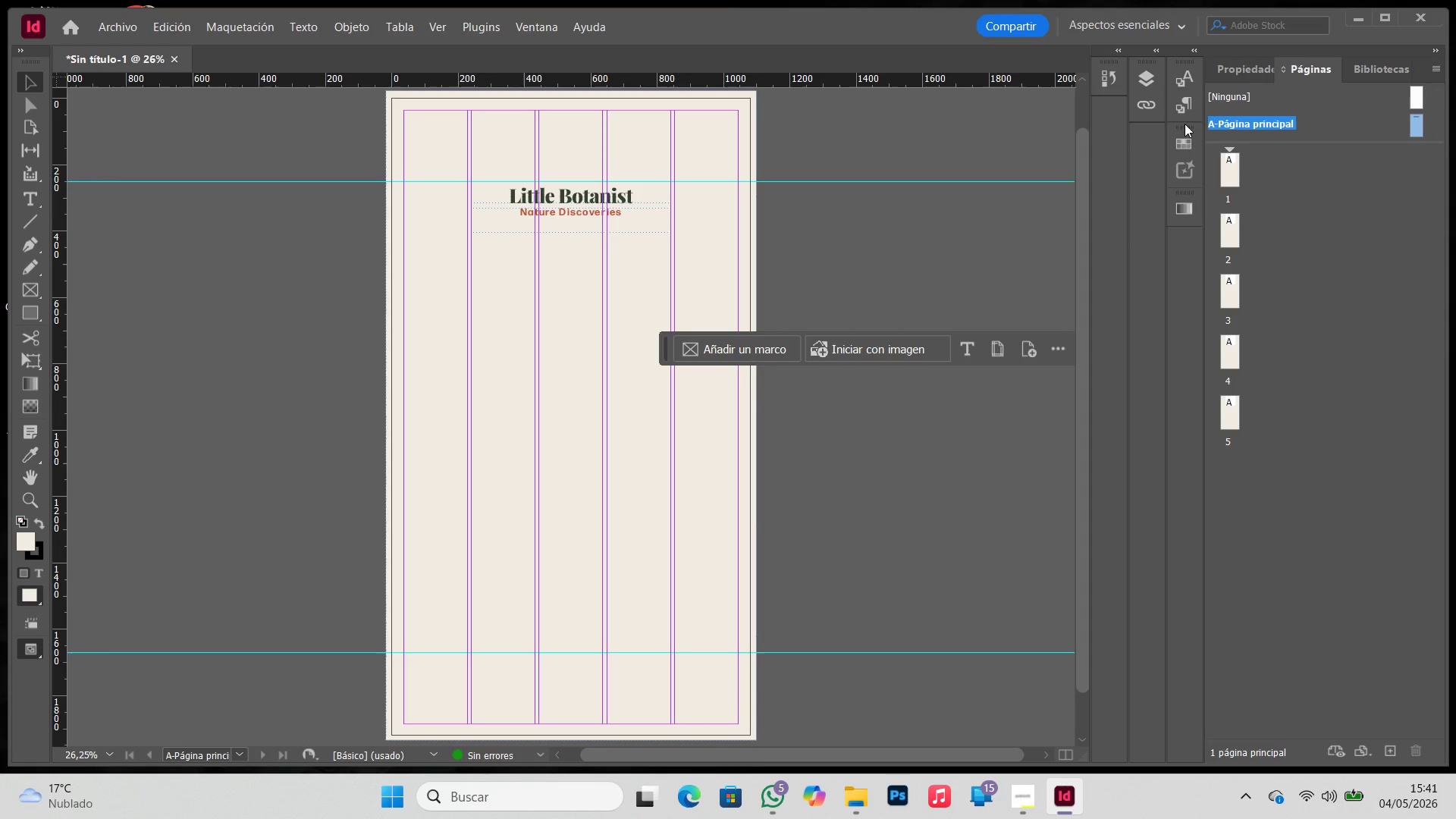 
left_click([1185, 139])
 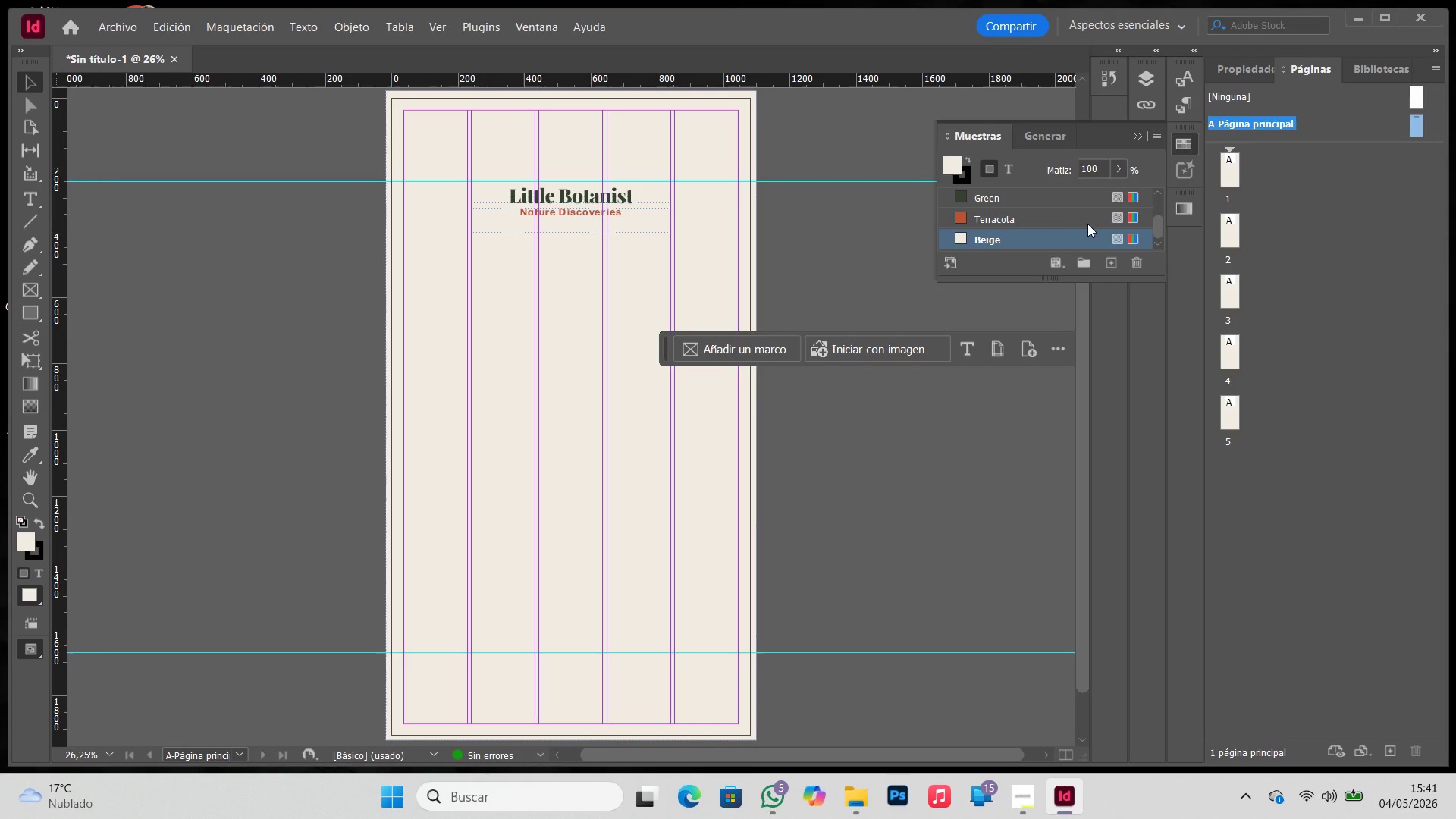 
left_click([1116, 258])
 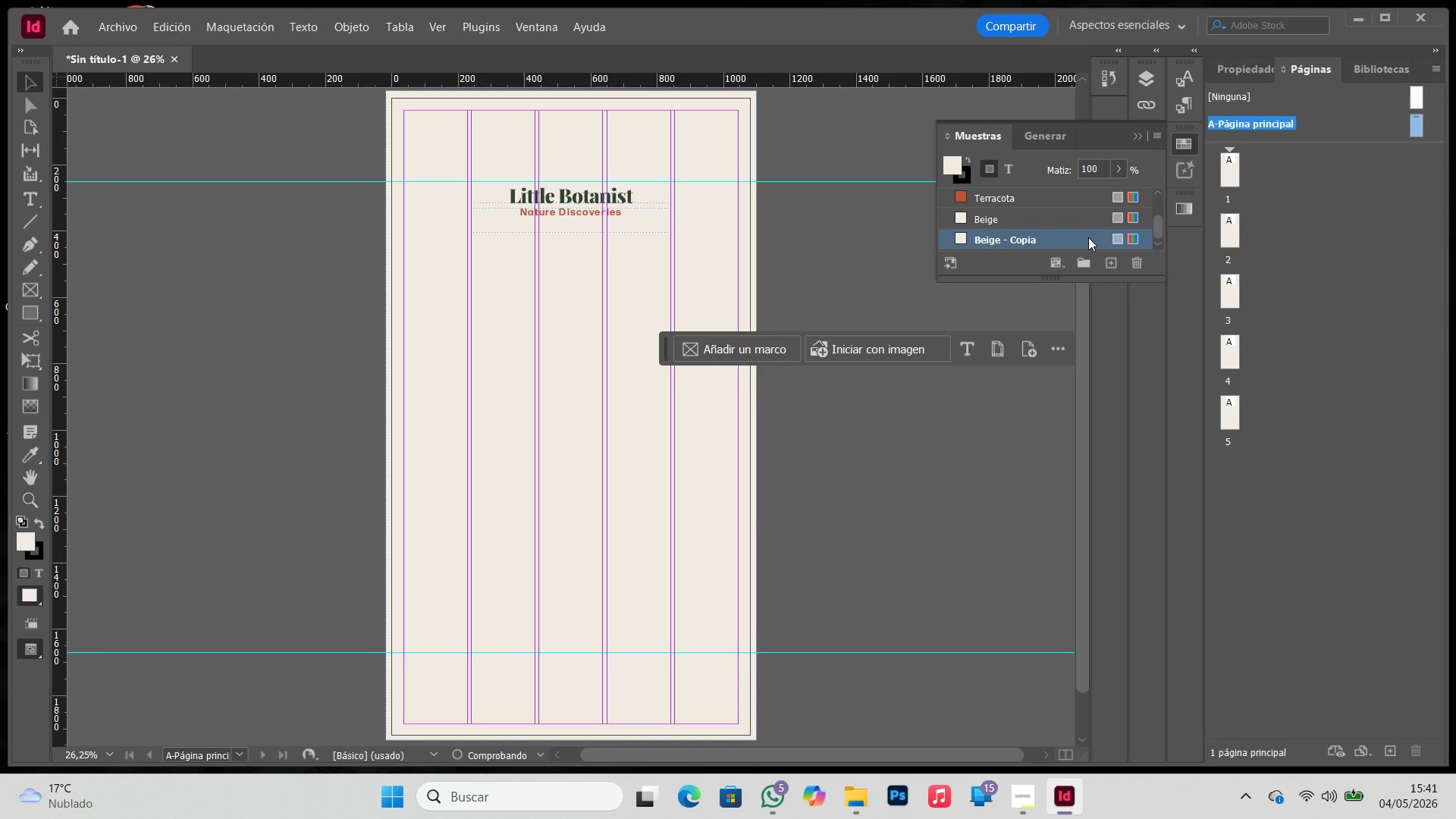 
scroll: coordinate [1086, 223], scroll_direction: down, amount: 3.0
 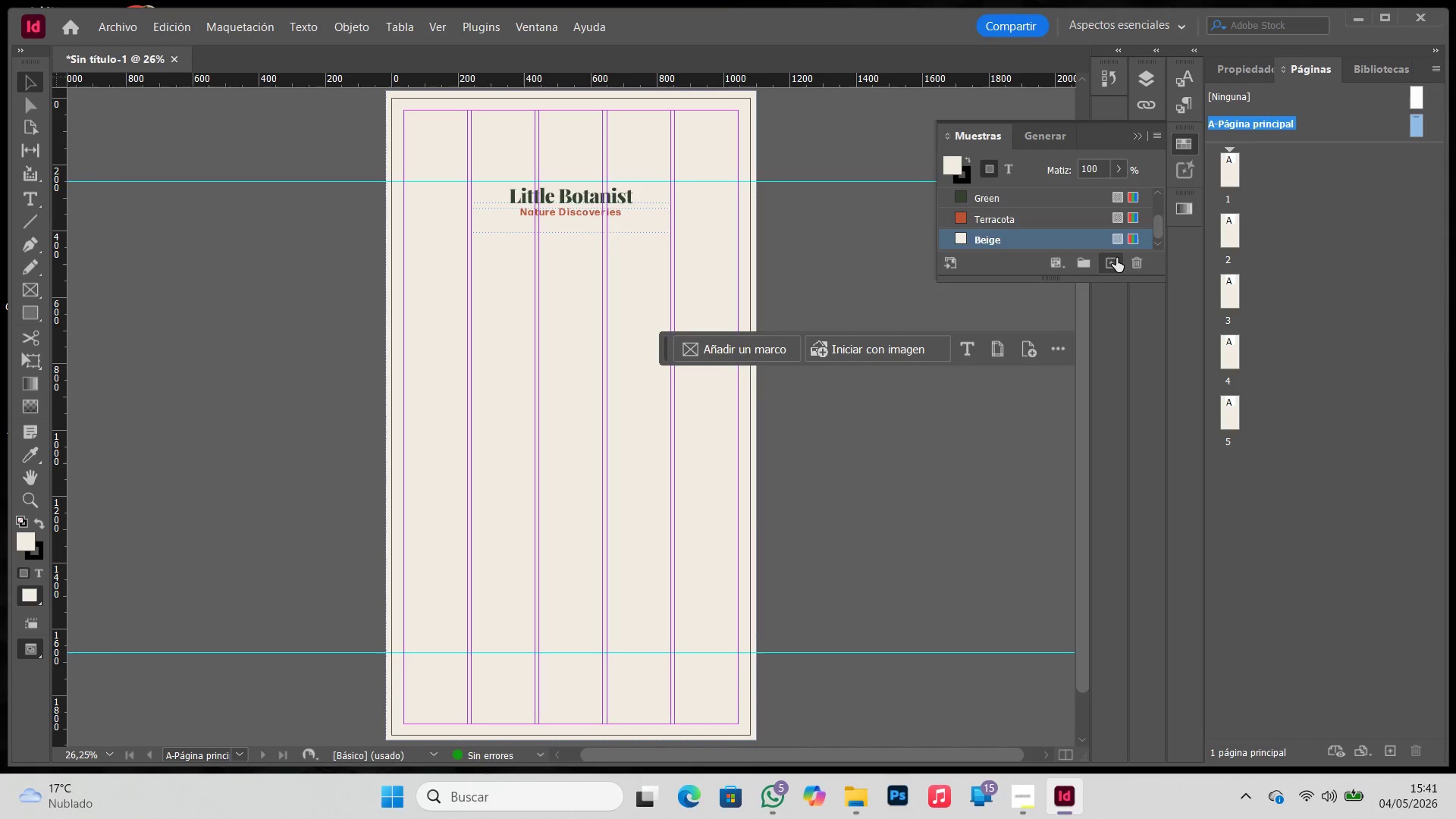 
double_click([1088, 237])
 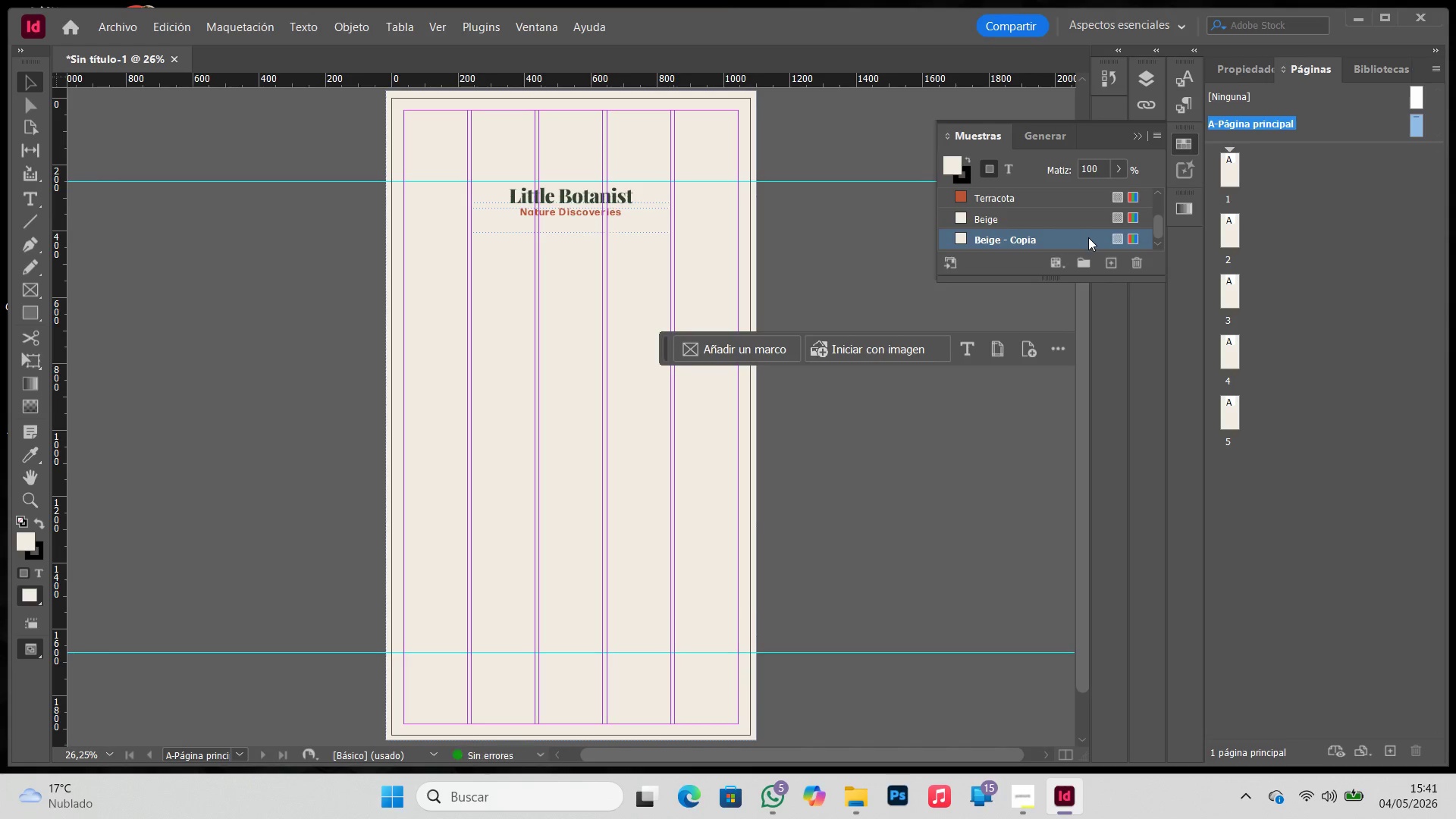 
triple_click([1088, 237])
 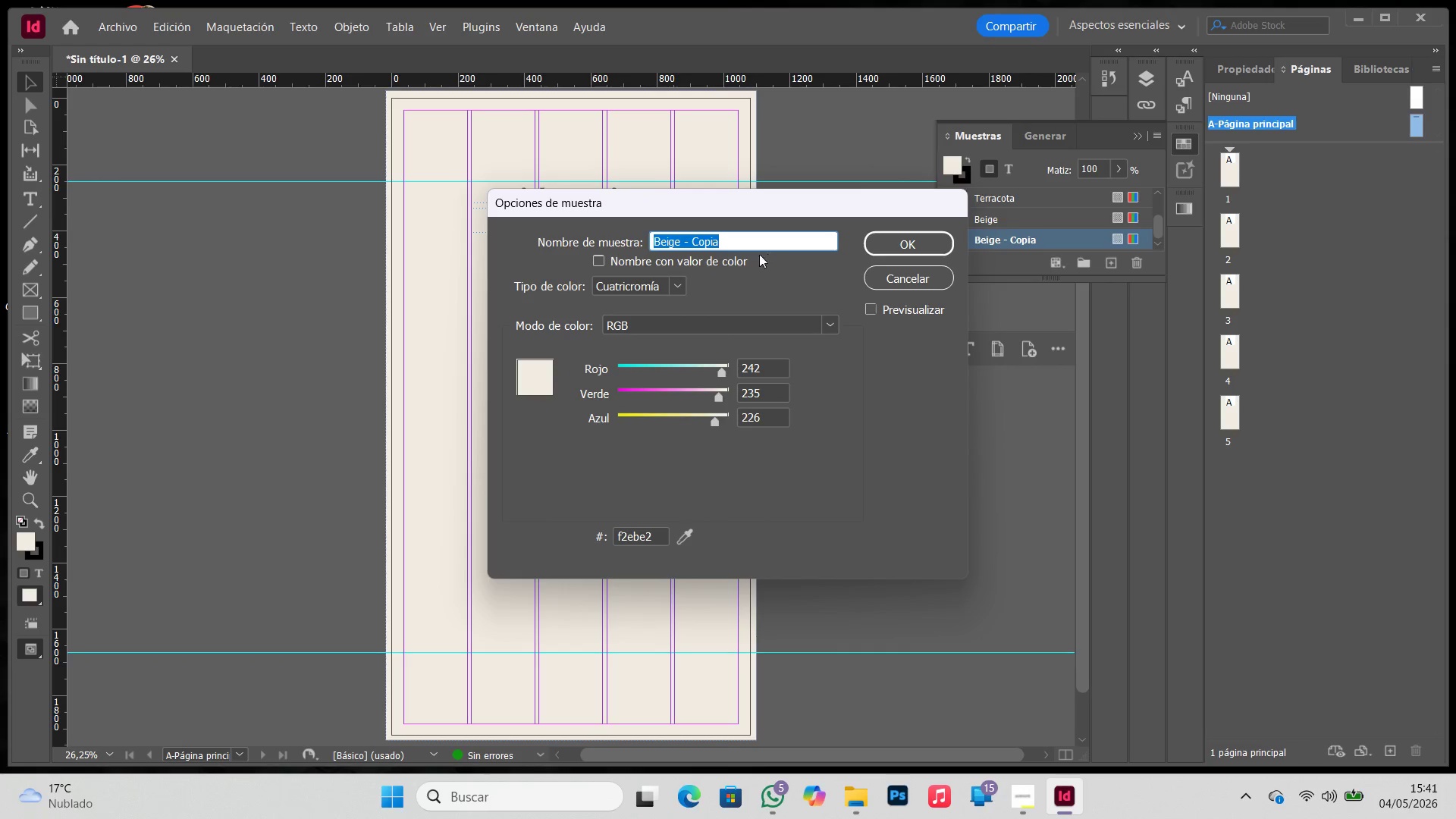 
left_click_drag(start_coordinate=[736, 244], to_coordinate=[682, 247])
 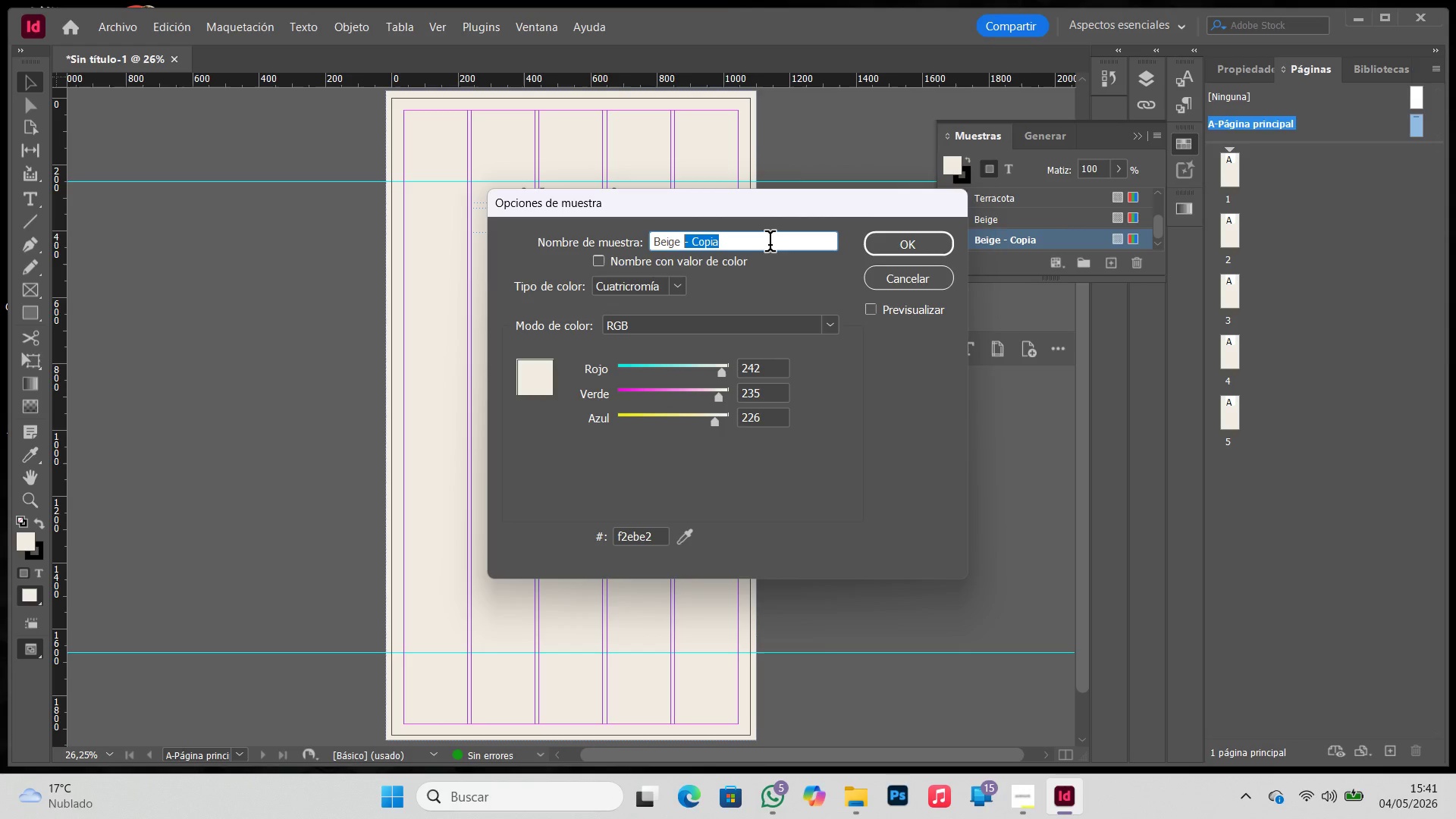 
wait(33.84)
 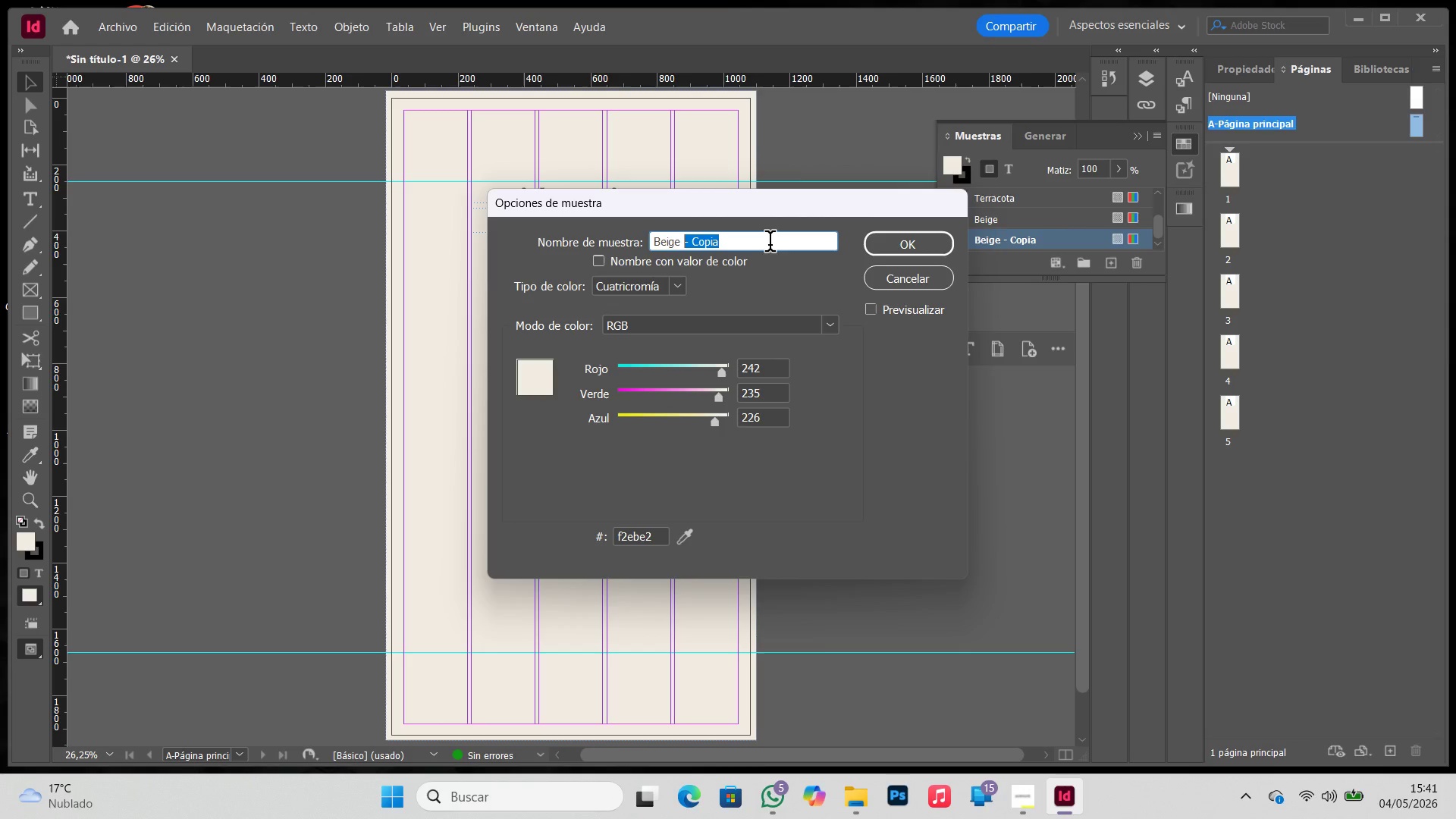 
left_click([708, 488])
 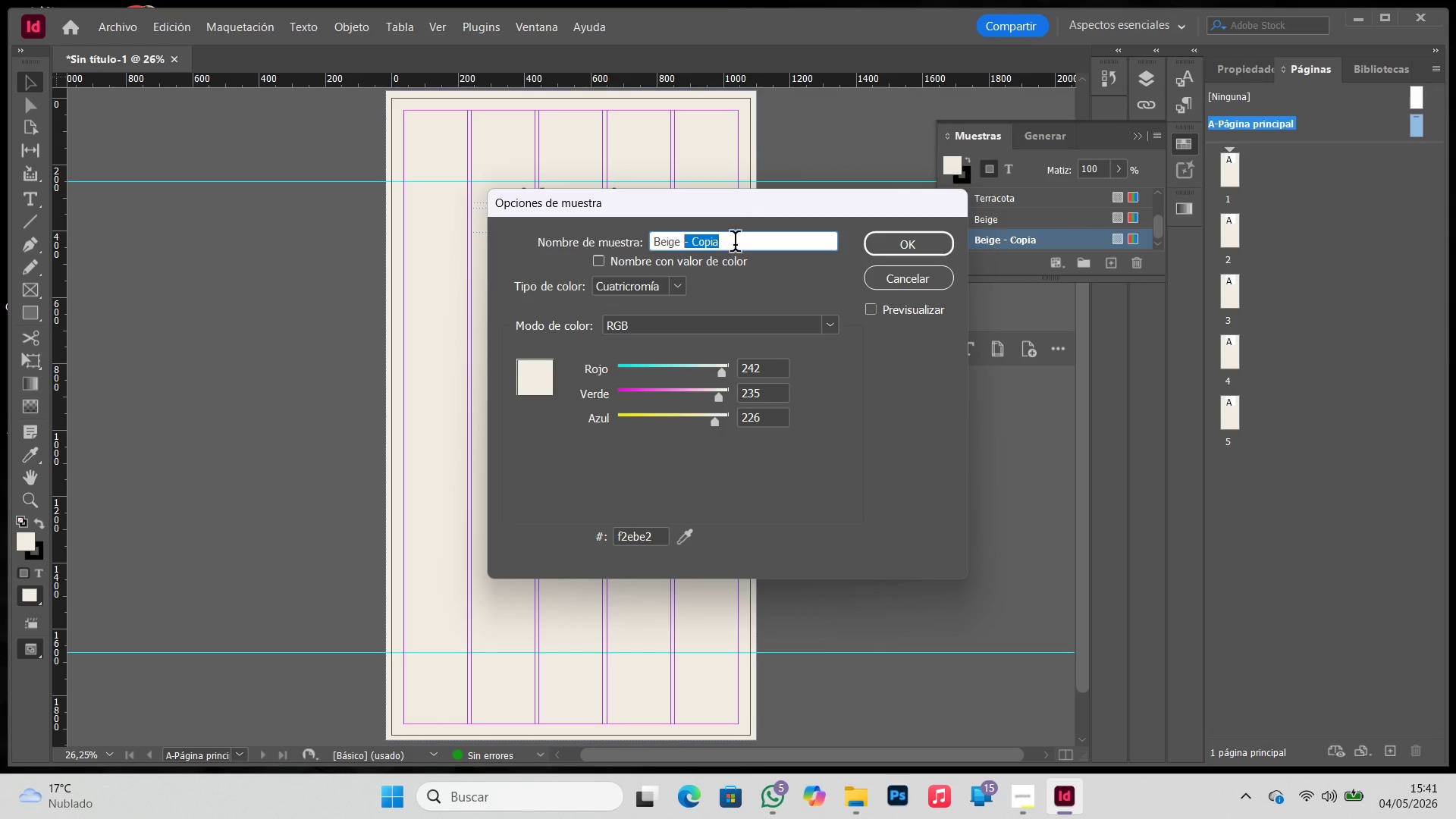 
left_click_drag(start_coordinate=[731, 243], to_coordinate=[679, 243])
 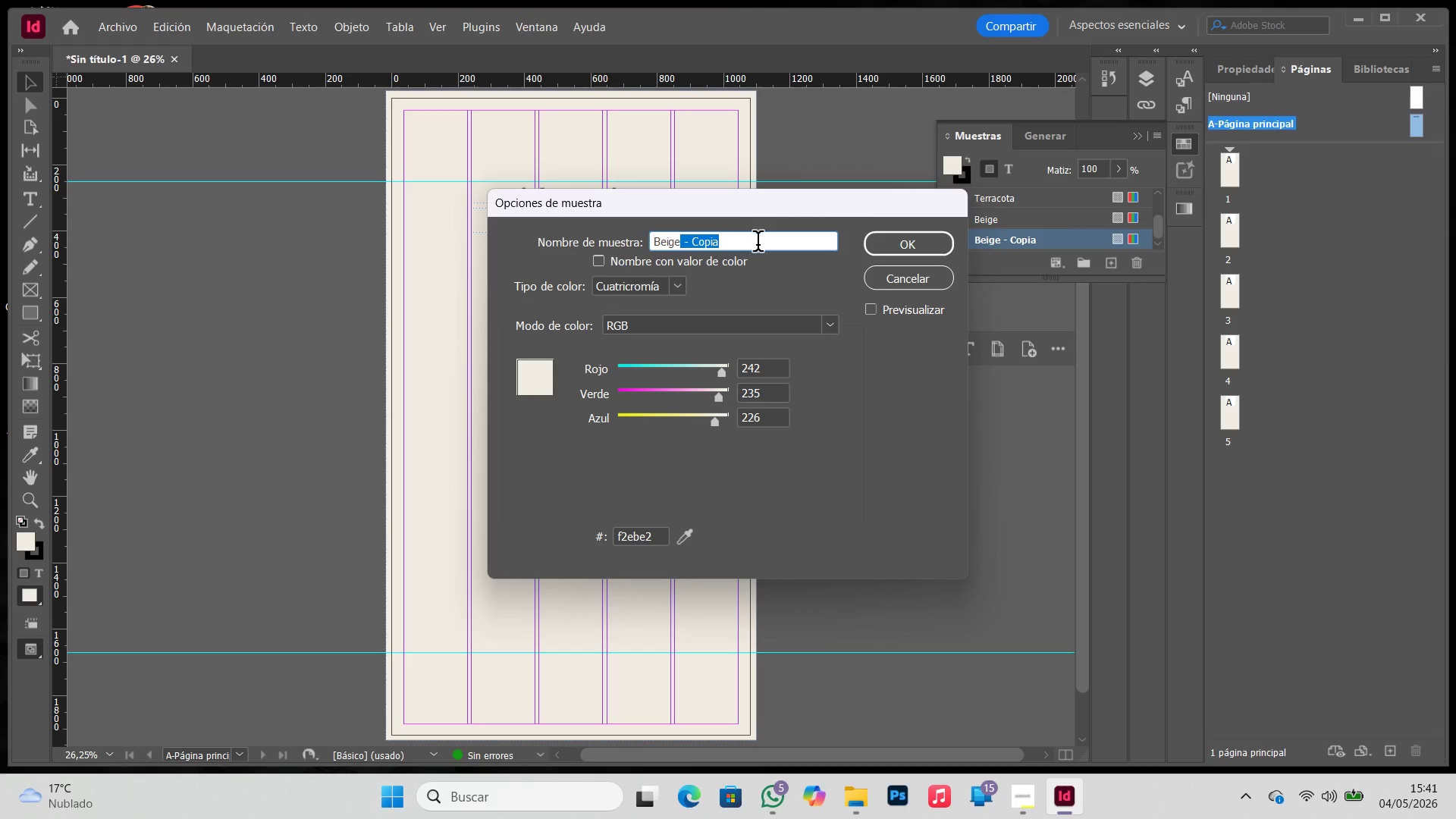 
key(2)
 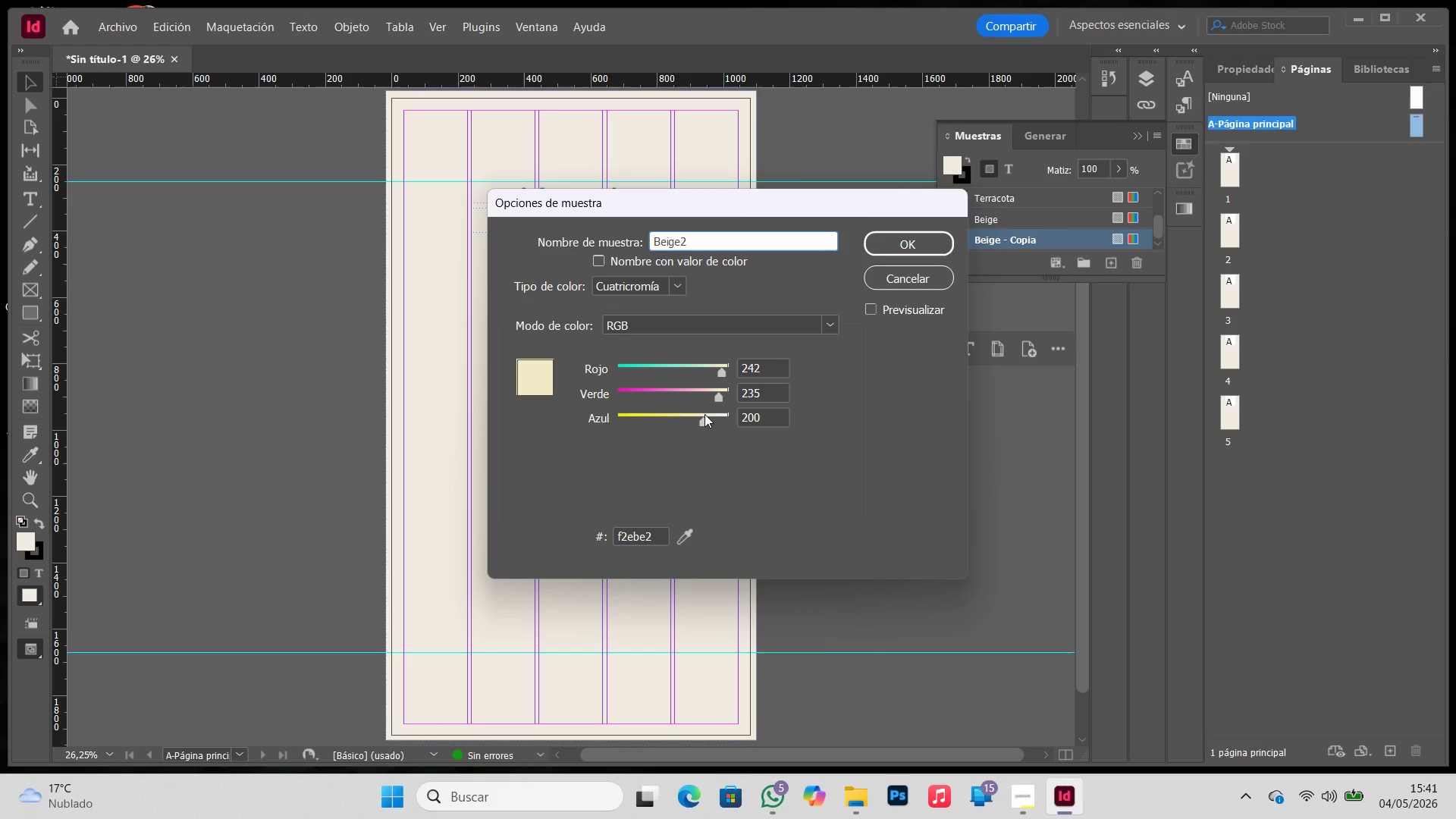 
left_click([704, 414])
 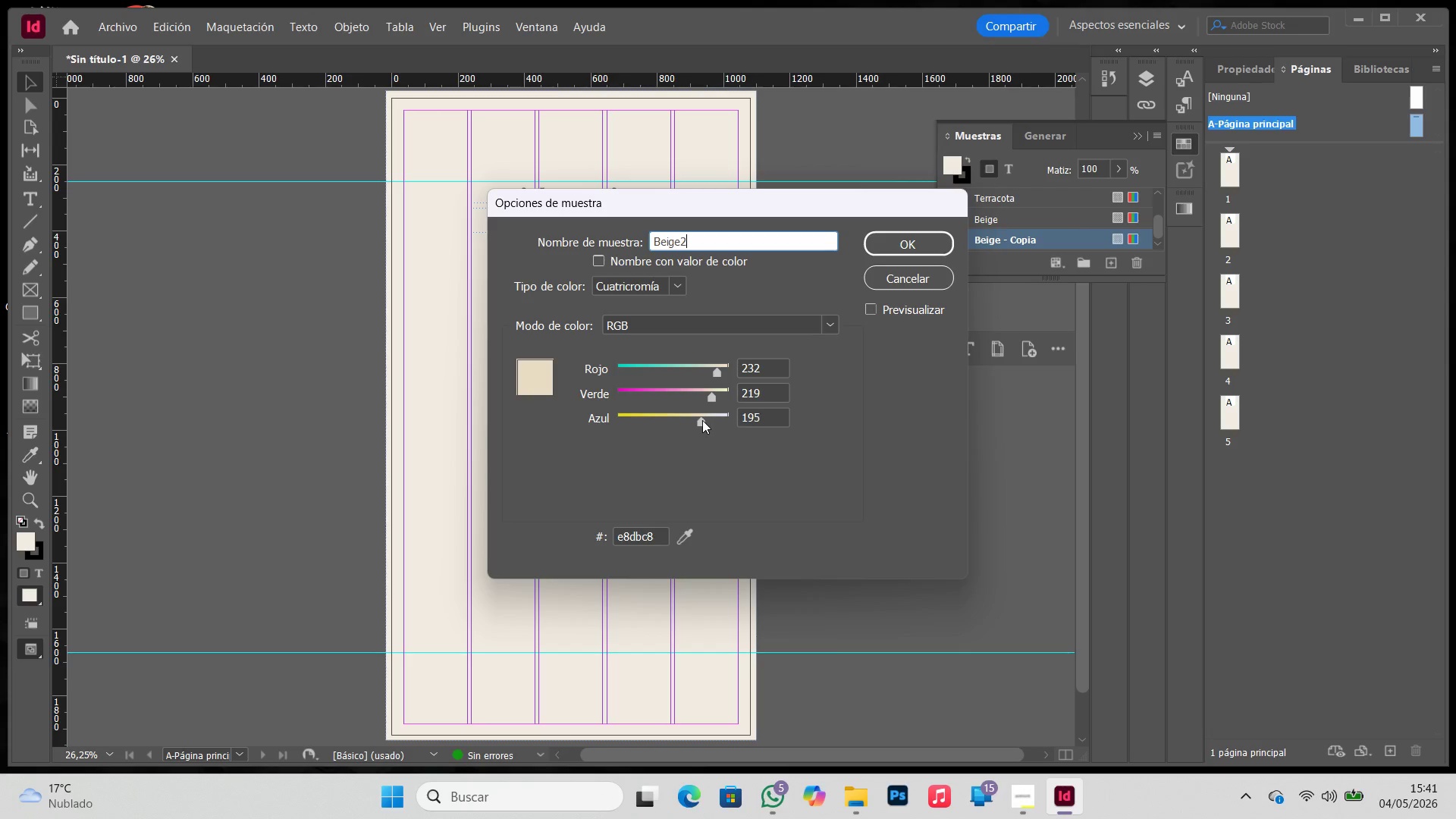 
wait(9.39)
 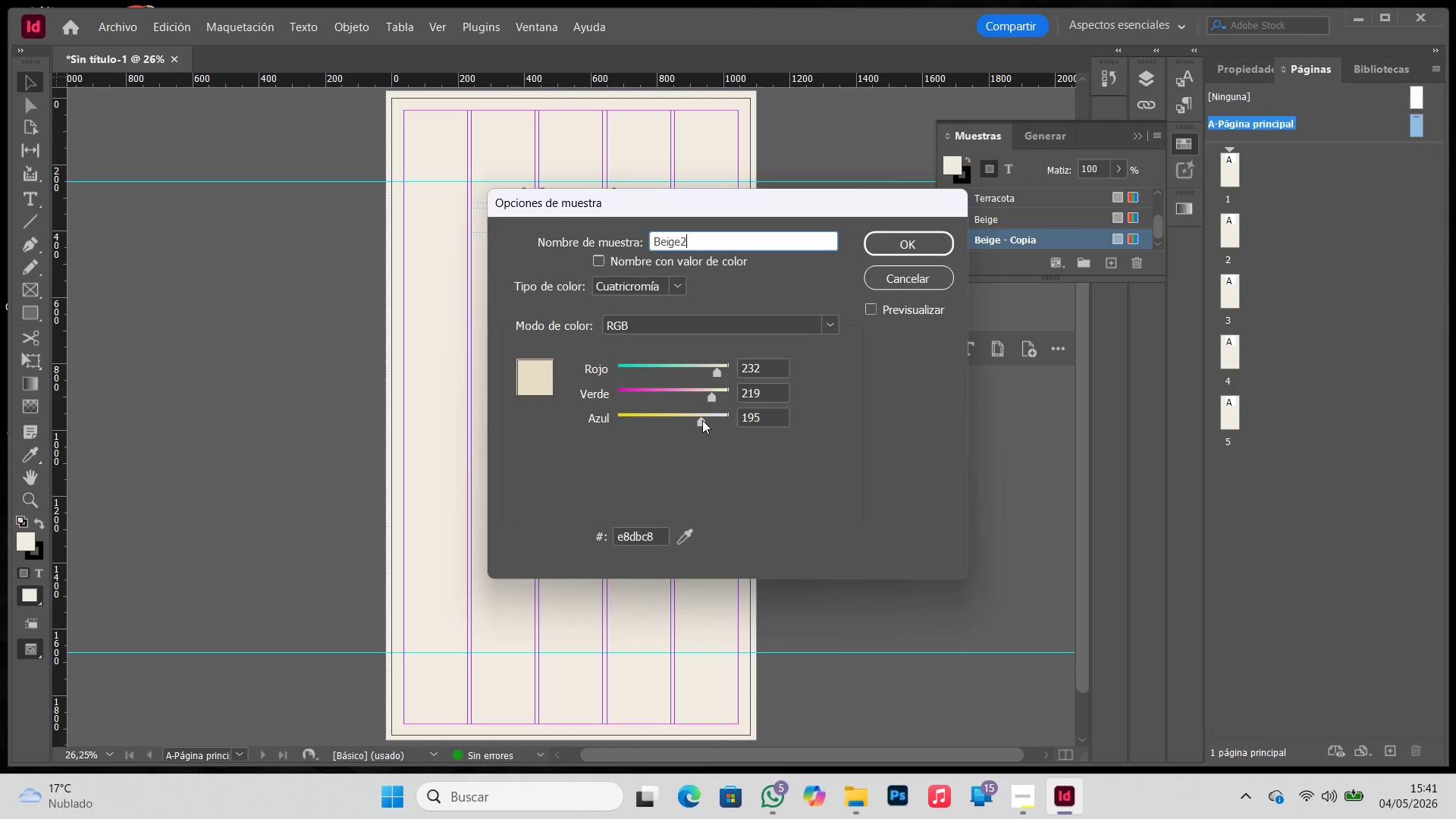 
left_click_drag(start_coordinate=[778, 369], to_coordinate=[700, 369])
 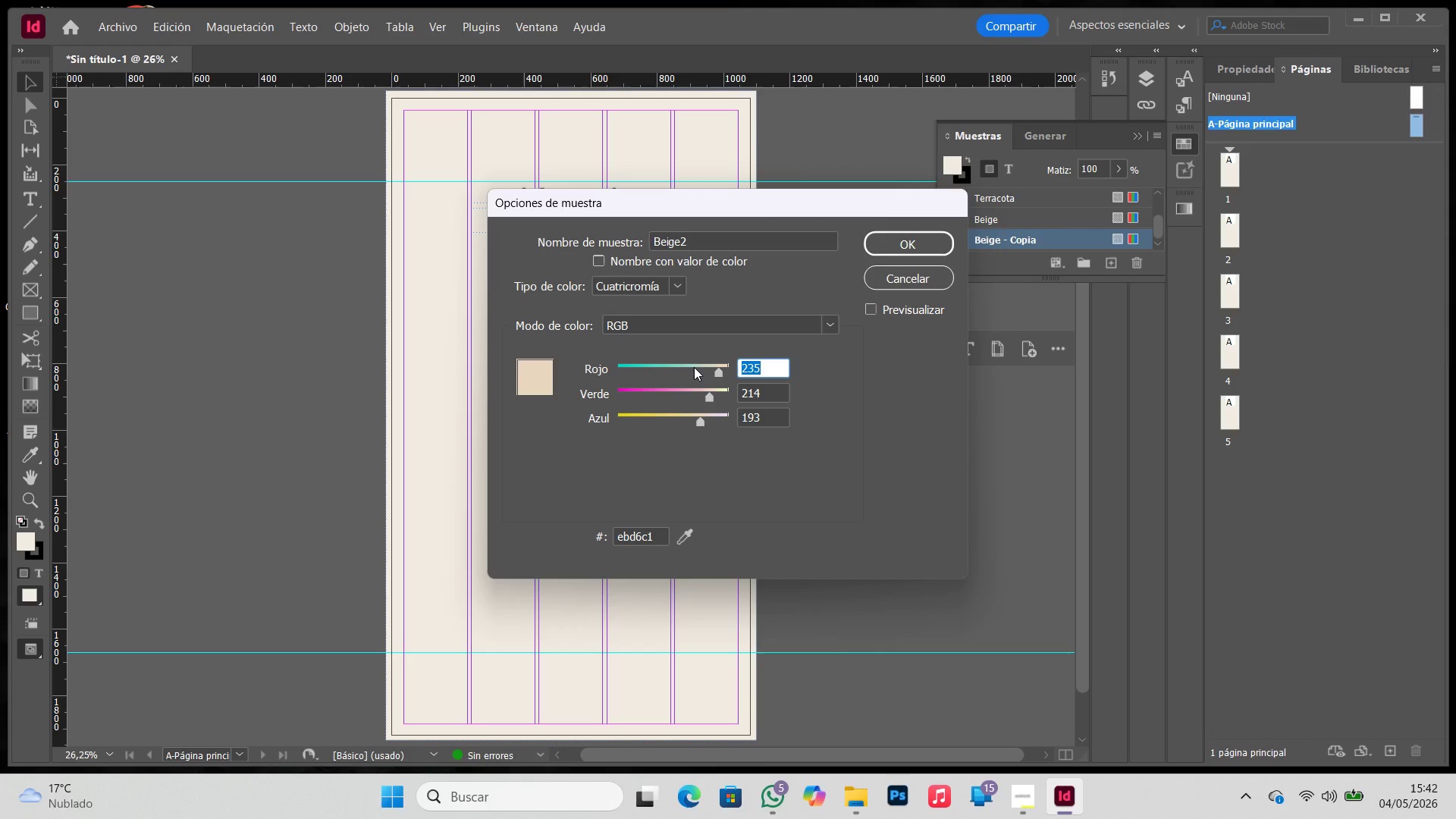 
key(Numpad2)
 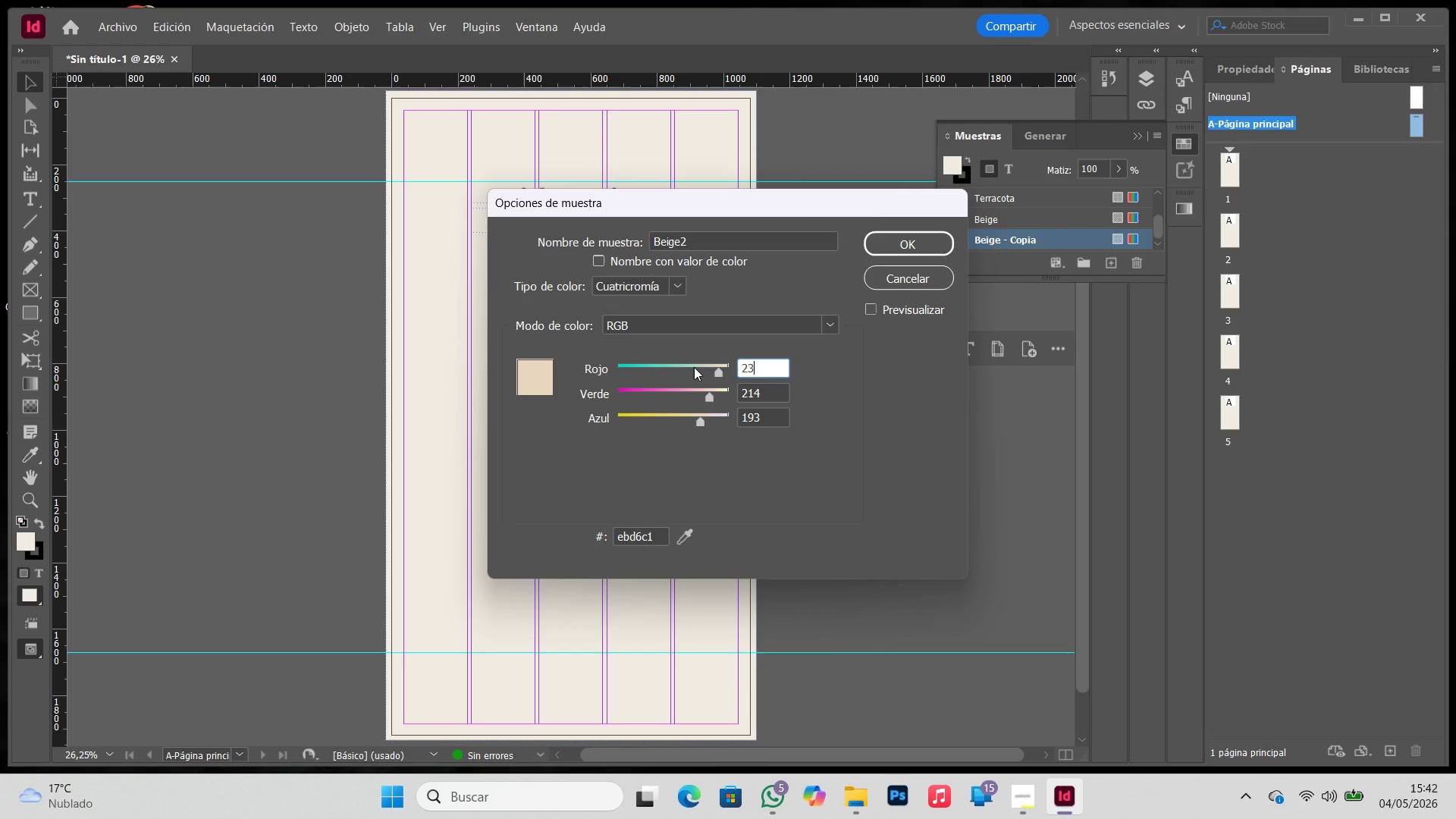 
key(Numpad3)
 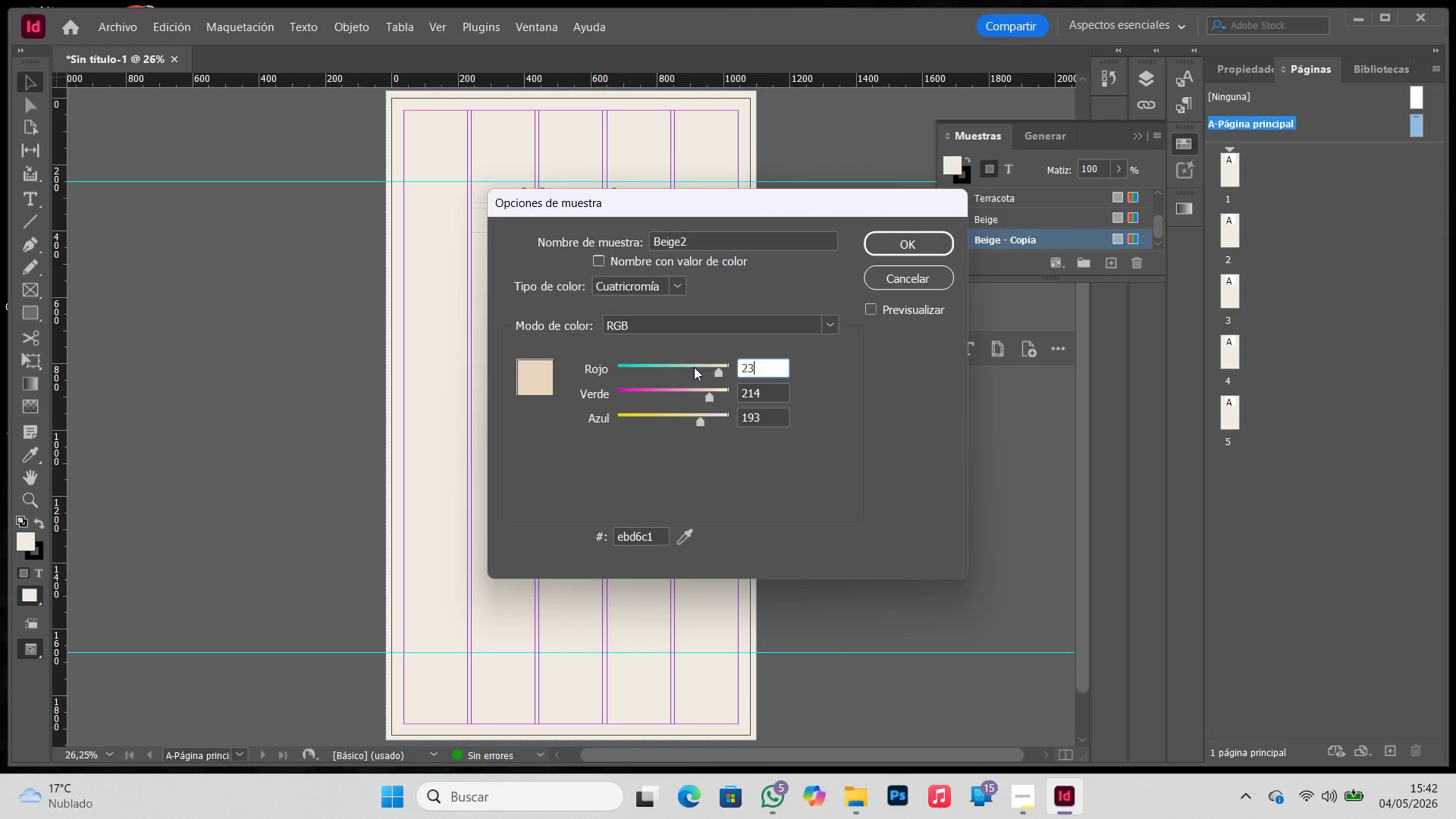 
key(Numpad0)
 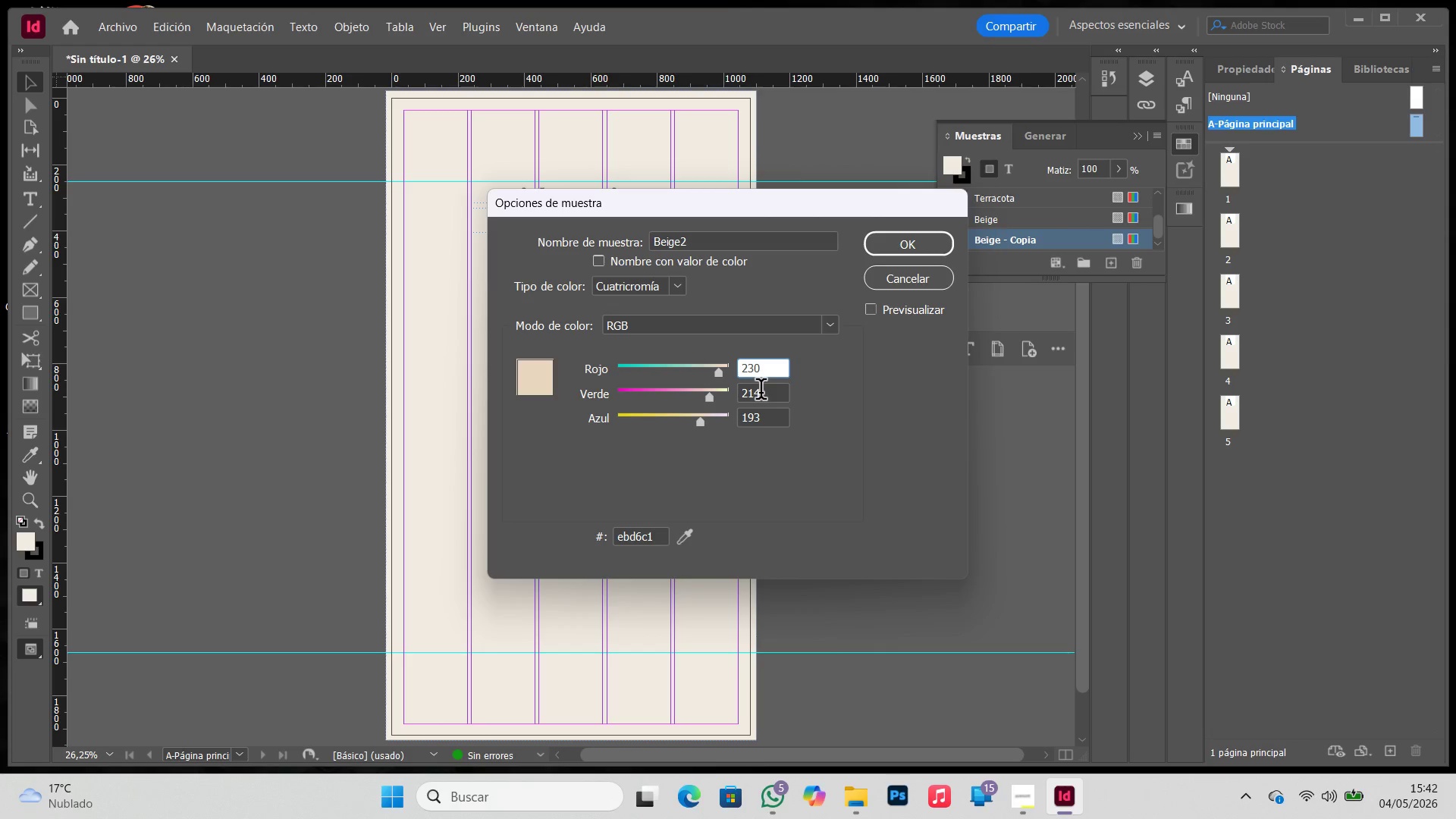 
left_click_drag(start_coordinate=[762, 394], to_coordinate=[657, 391])
 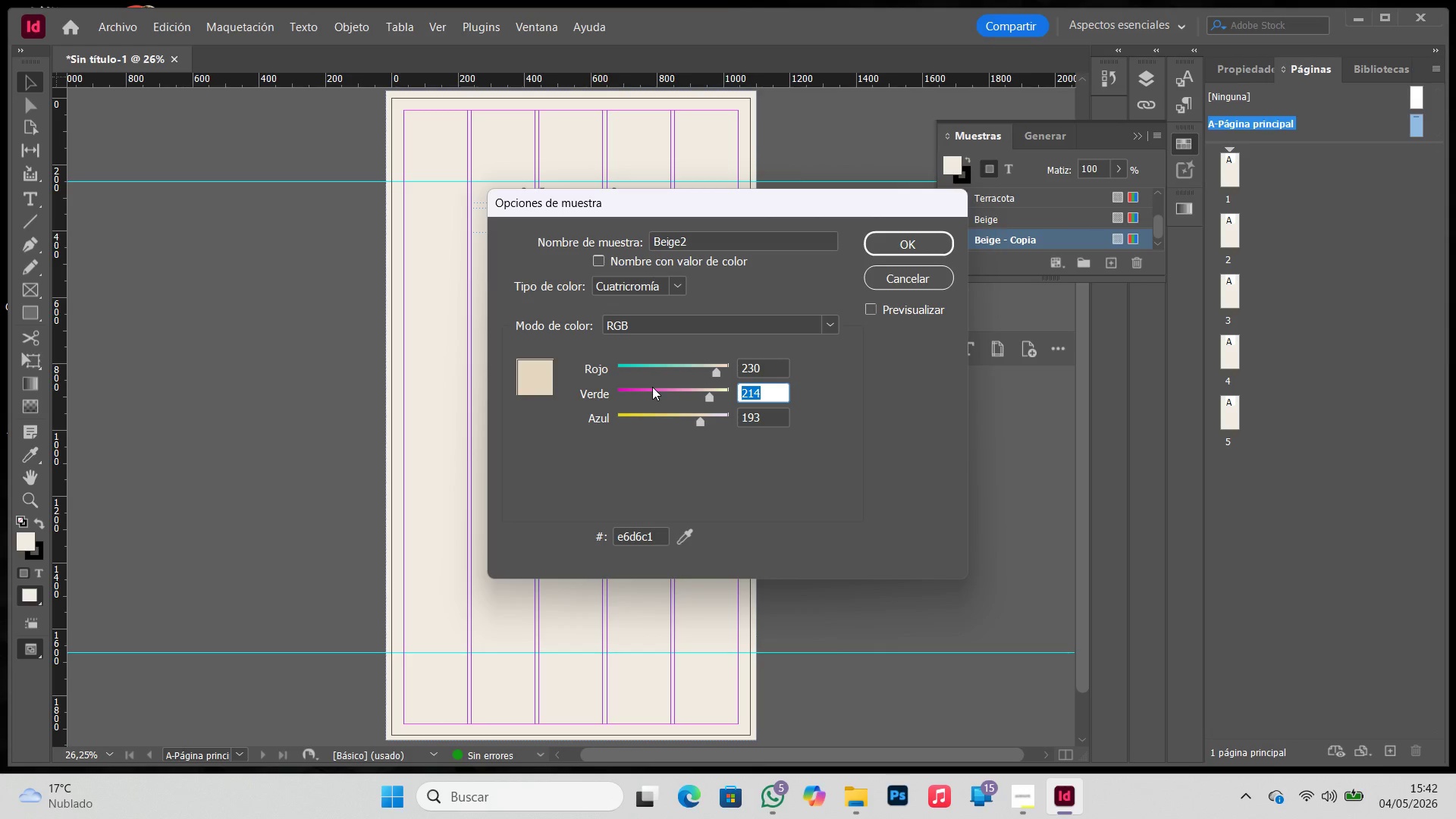 
key(Numpad2)
 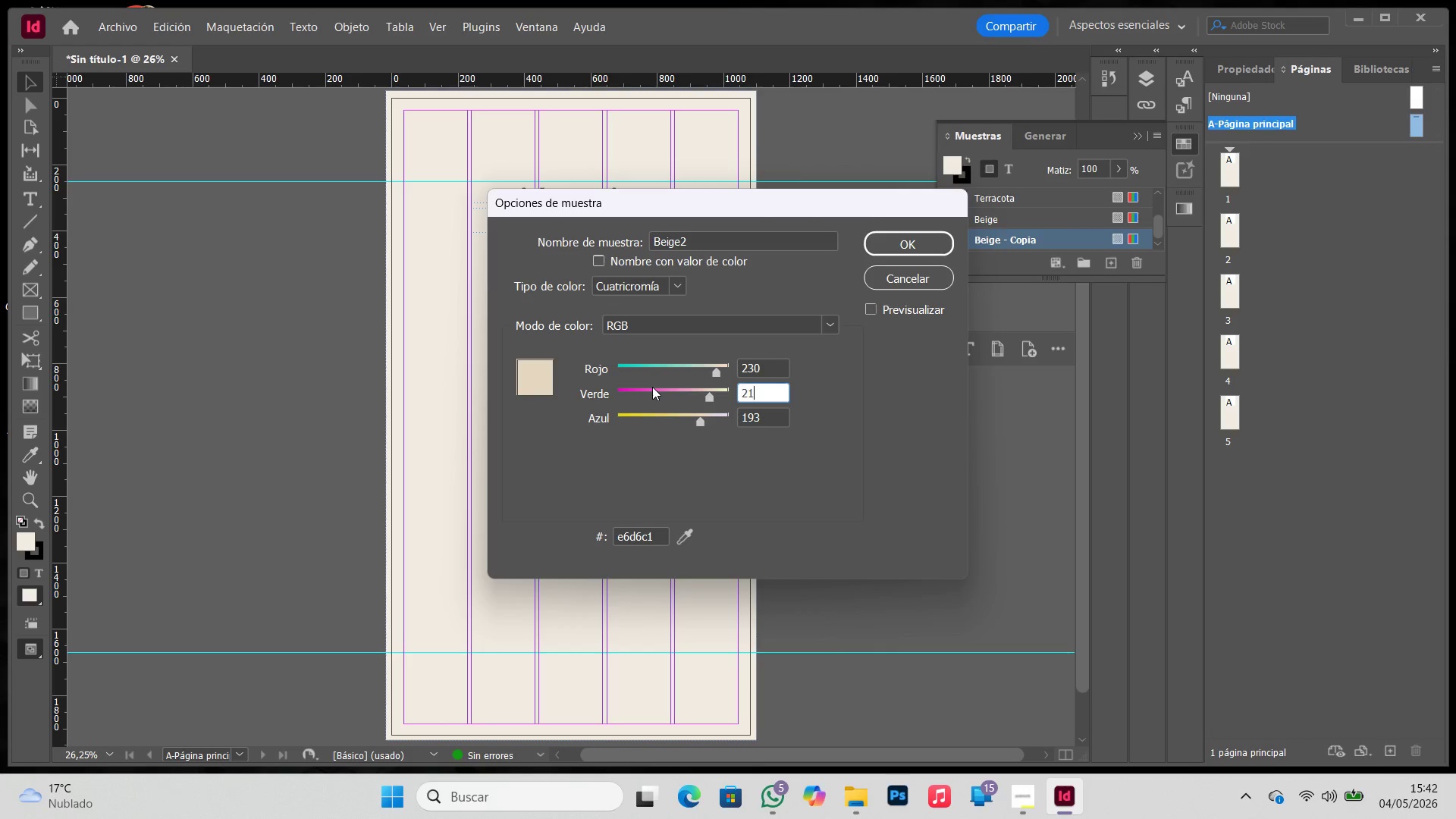 
key(Numpad1)
 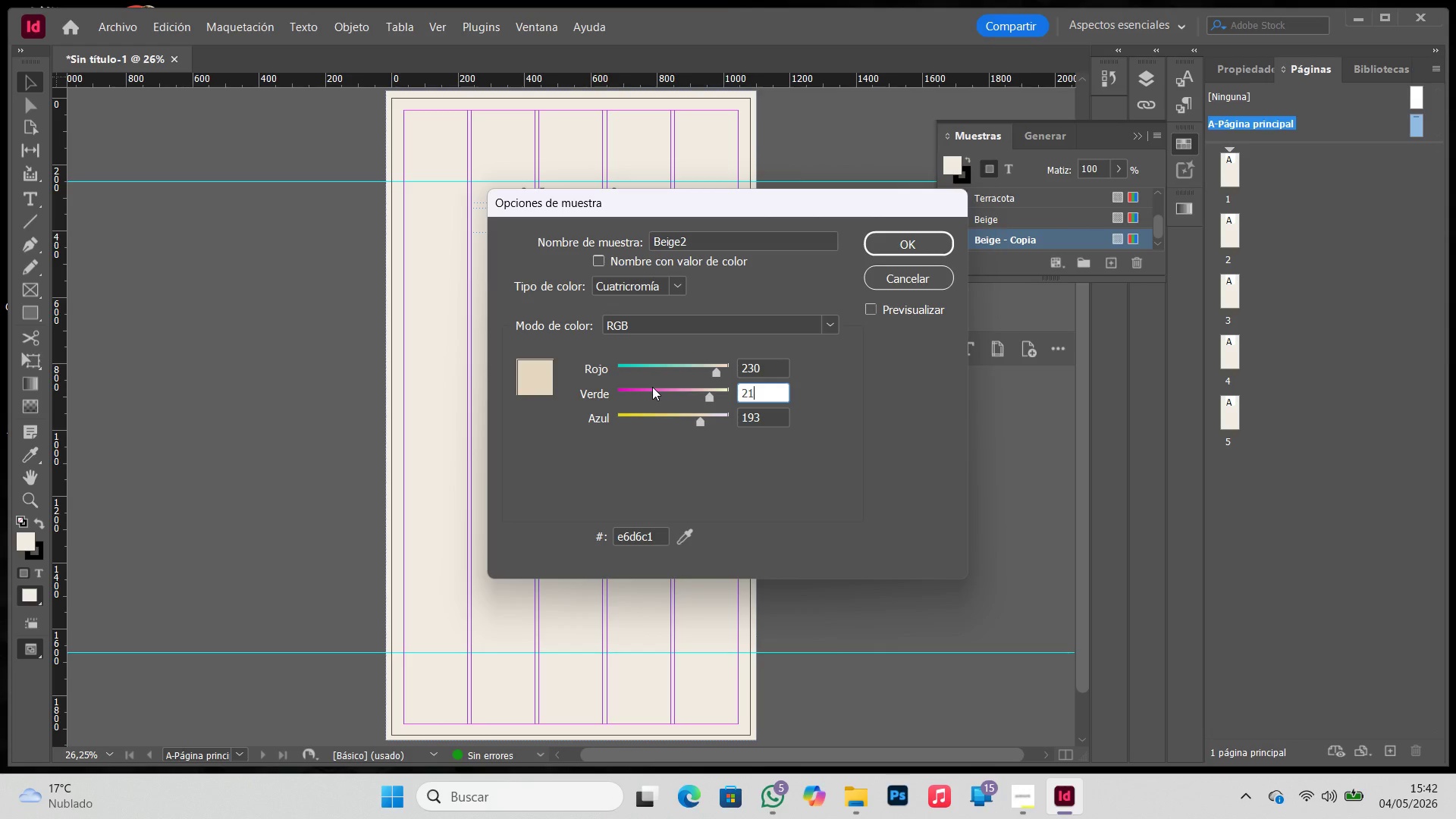 
key(Numpad0)
 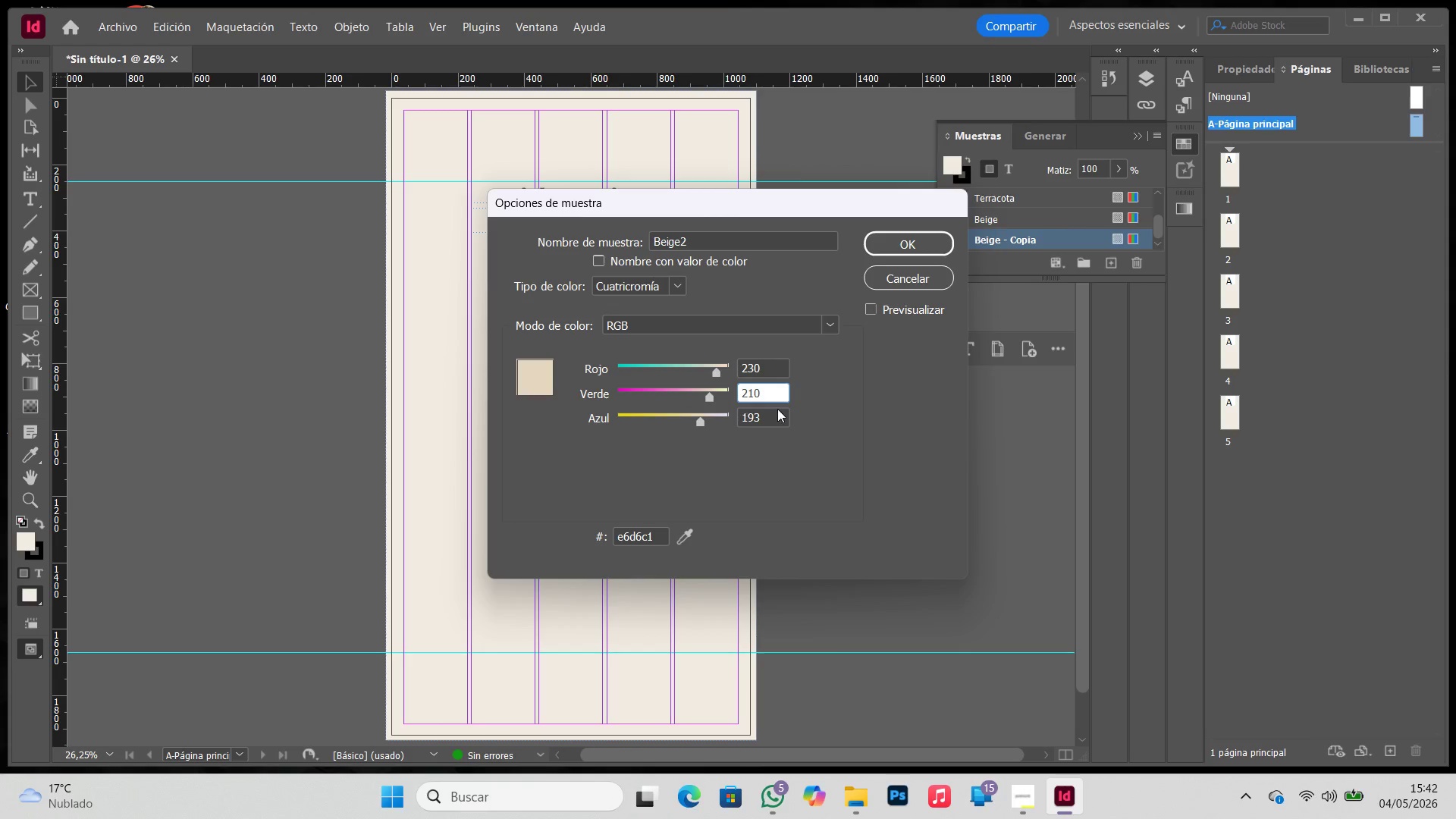 
left_click_drag(start_coordinate=[764, 422], to_coordinate=[657, 403])
 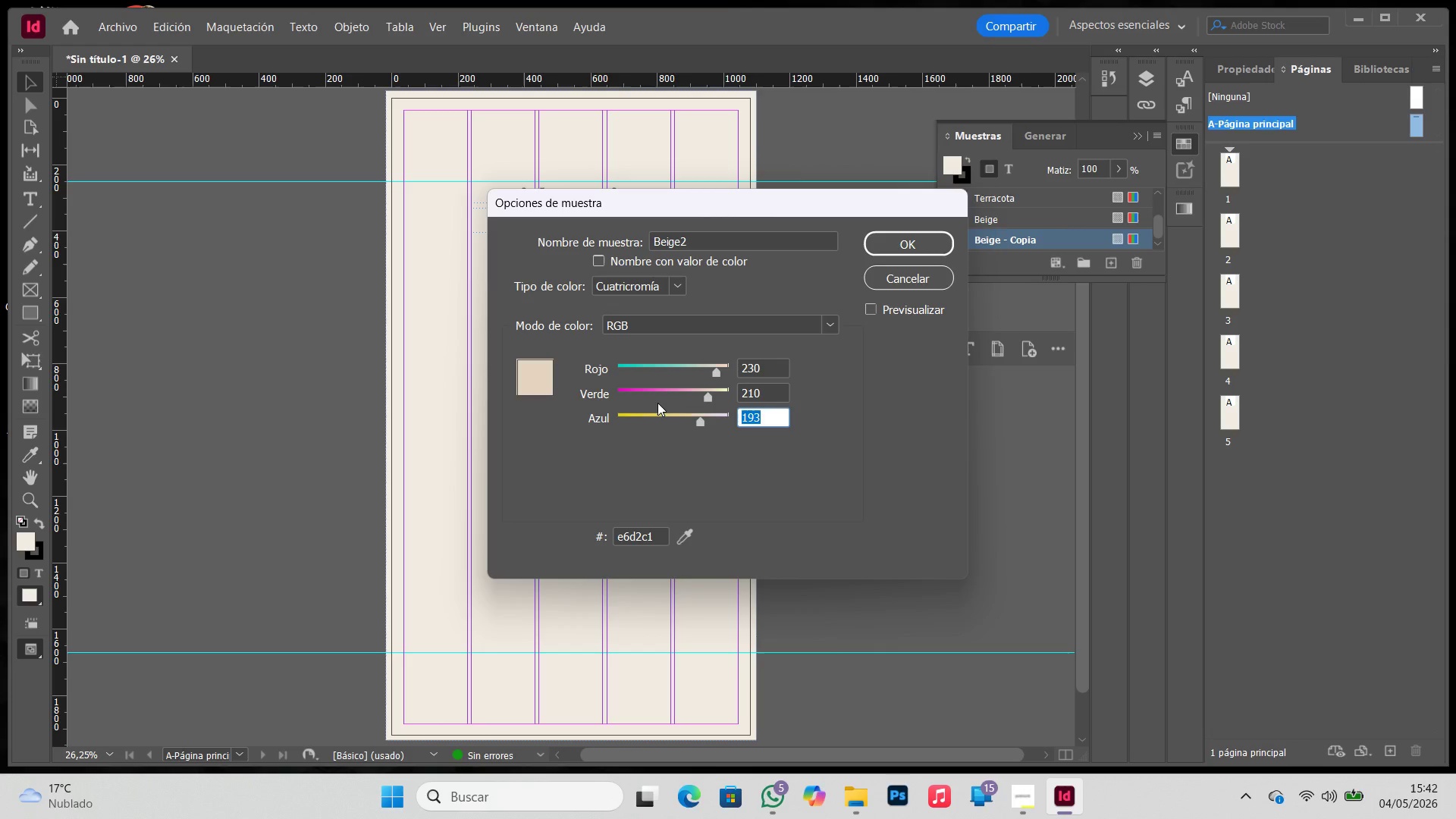 
key(Numpad1)
 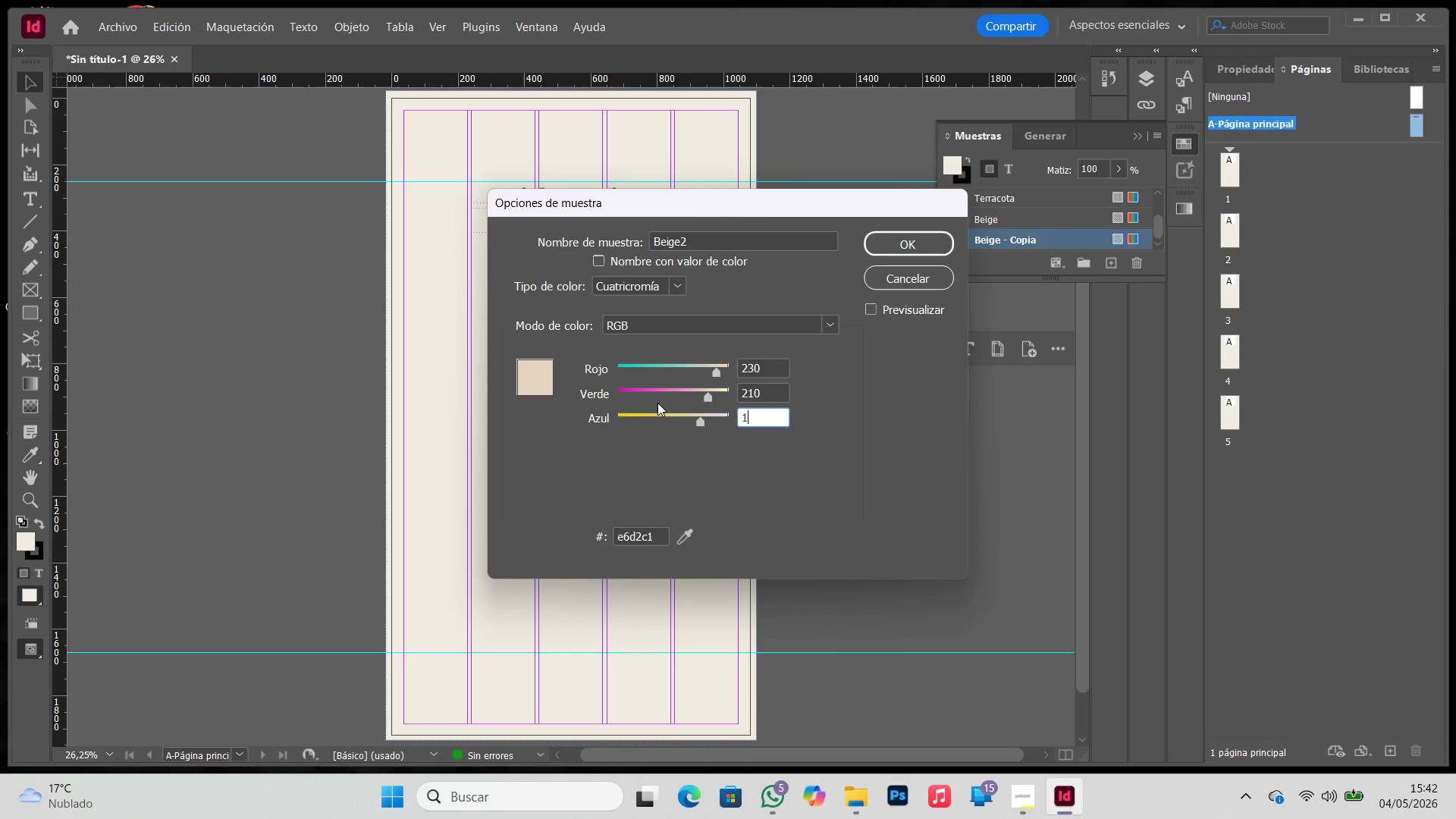 
key(Numpad9)
 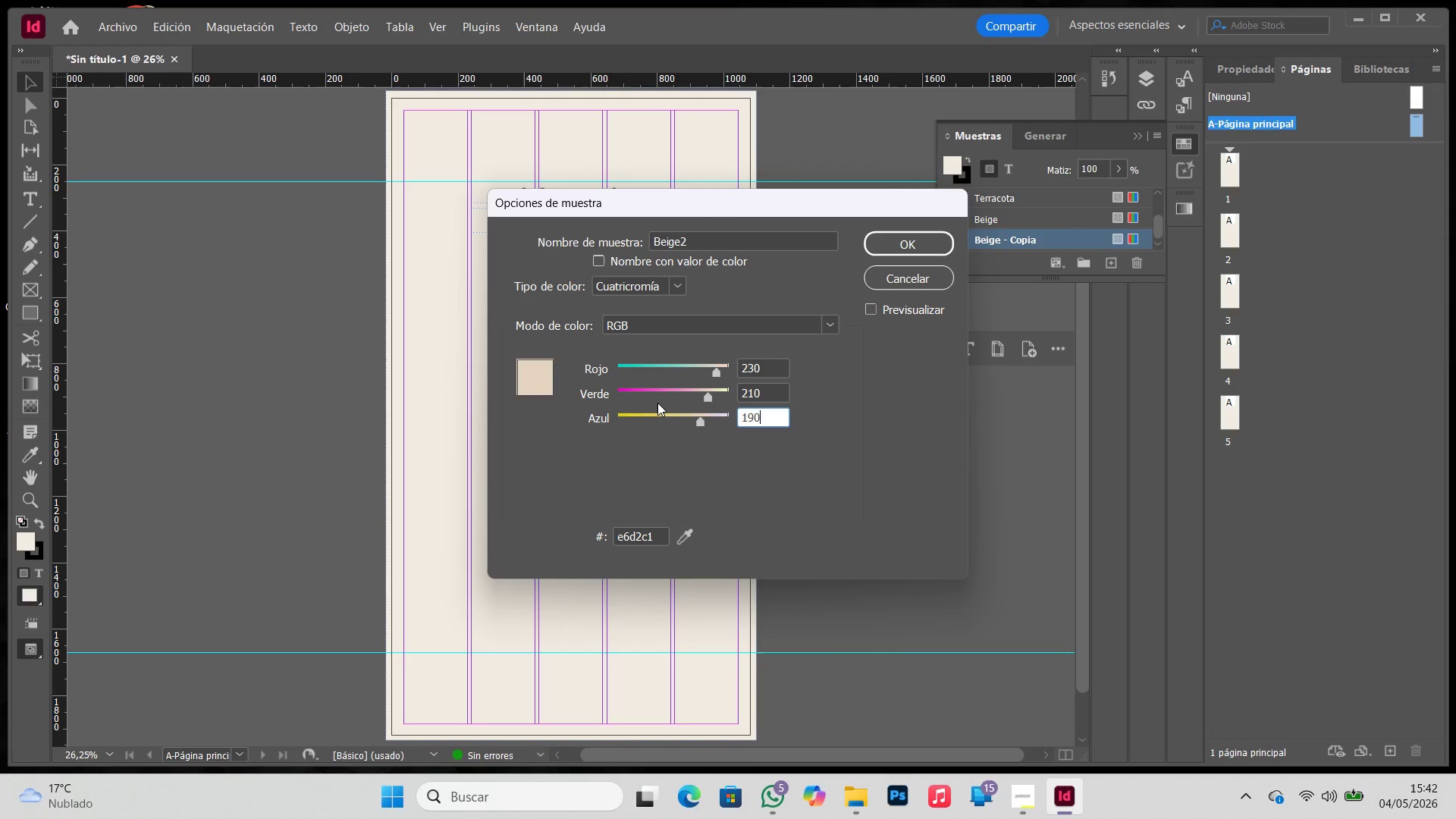 
key(Numpad0)
 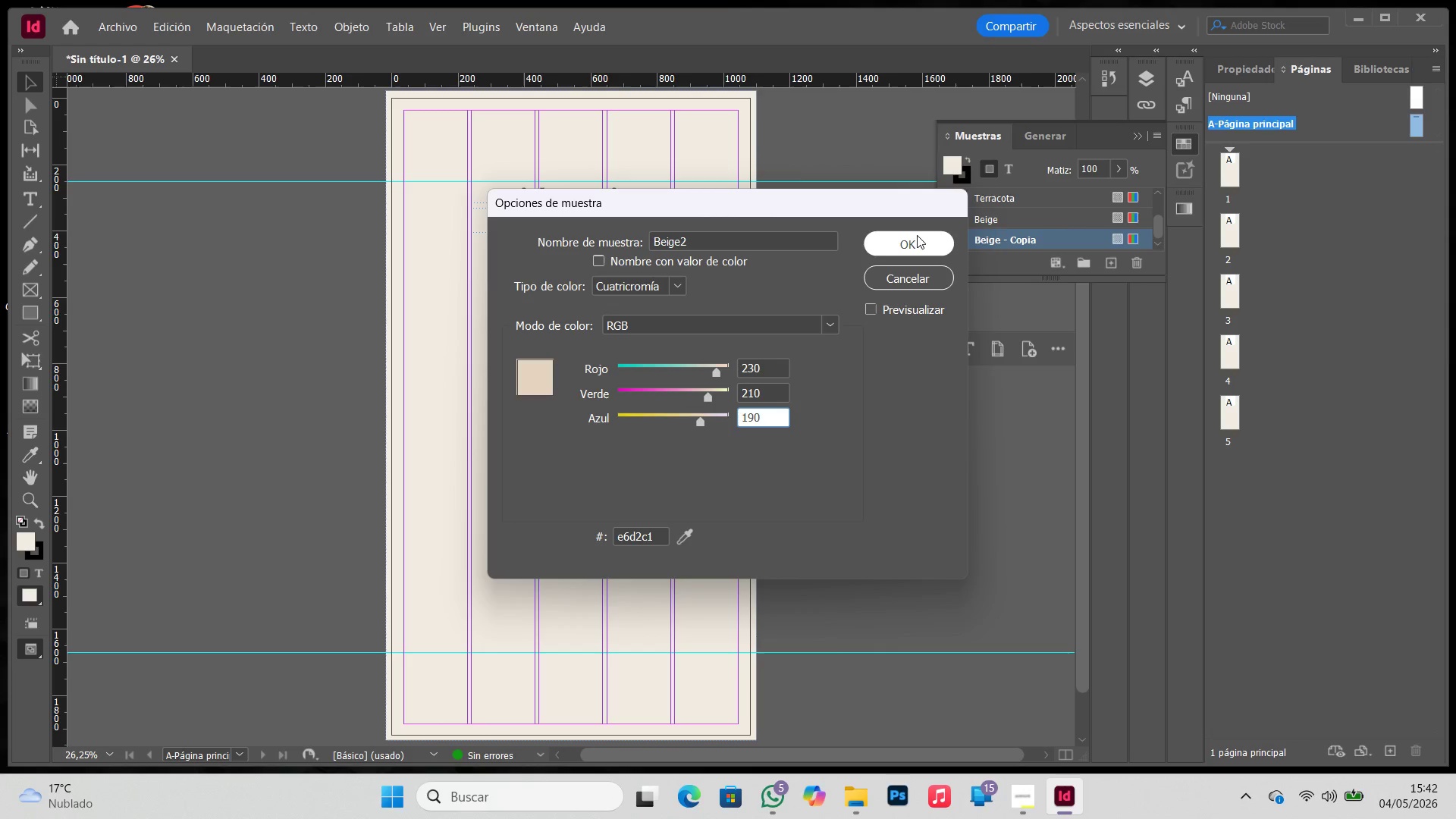 
left_click([920, 240])
 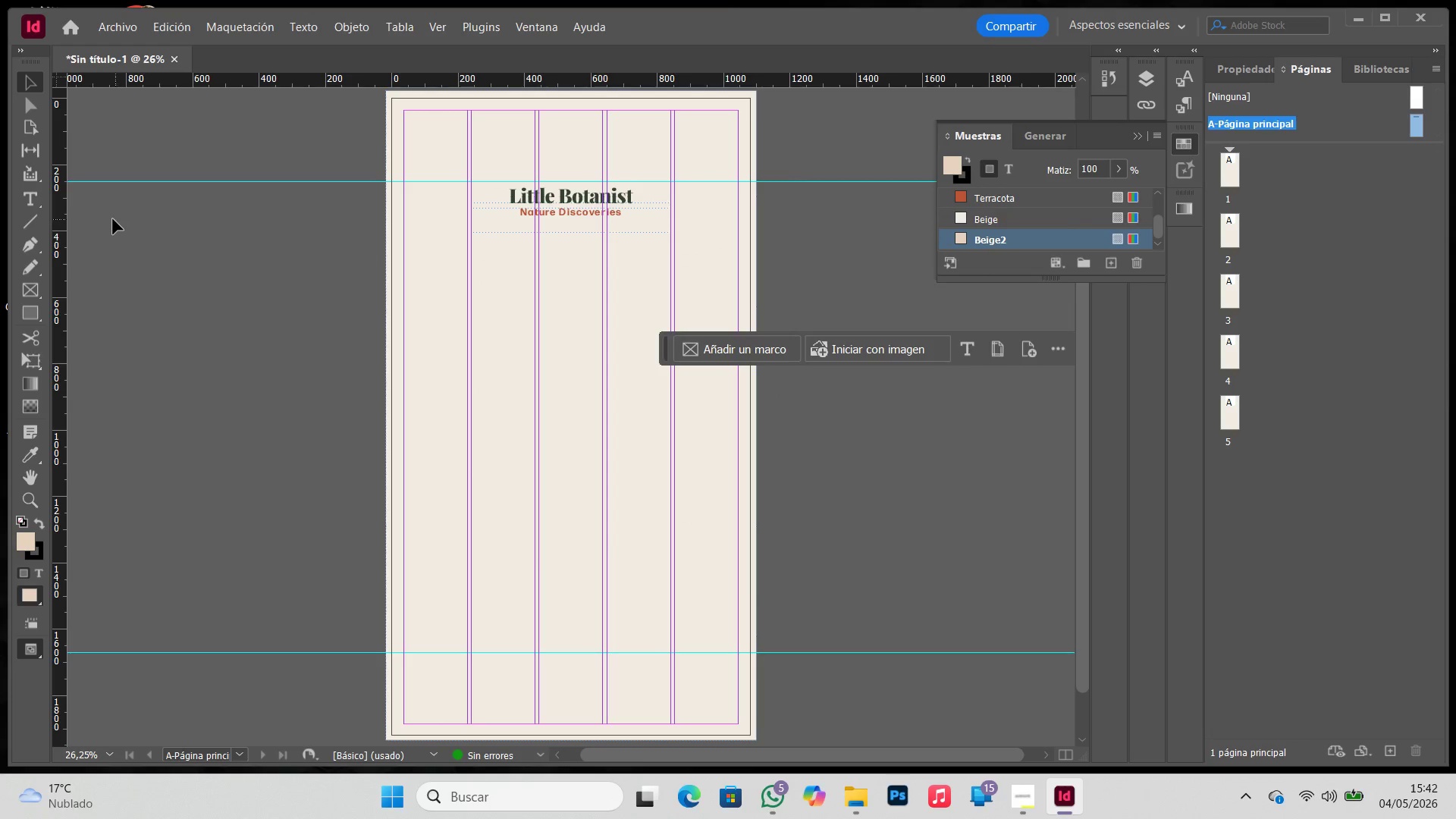 
left_click([40, 268])
 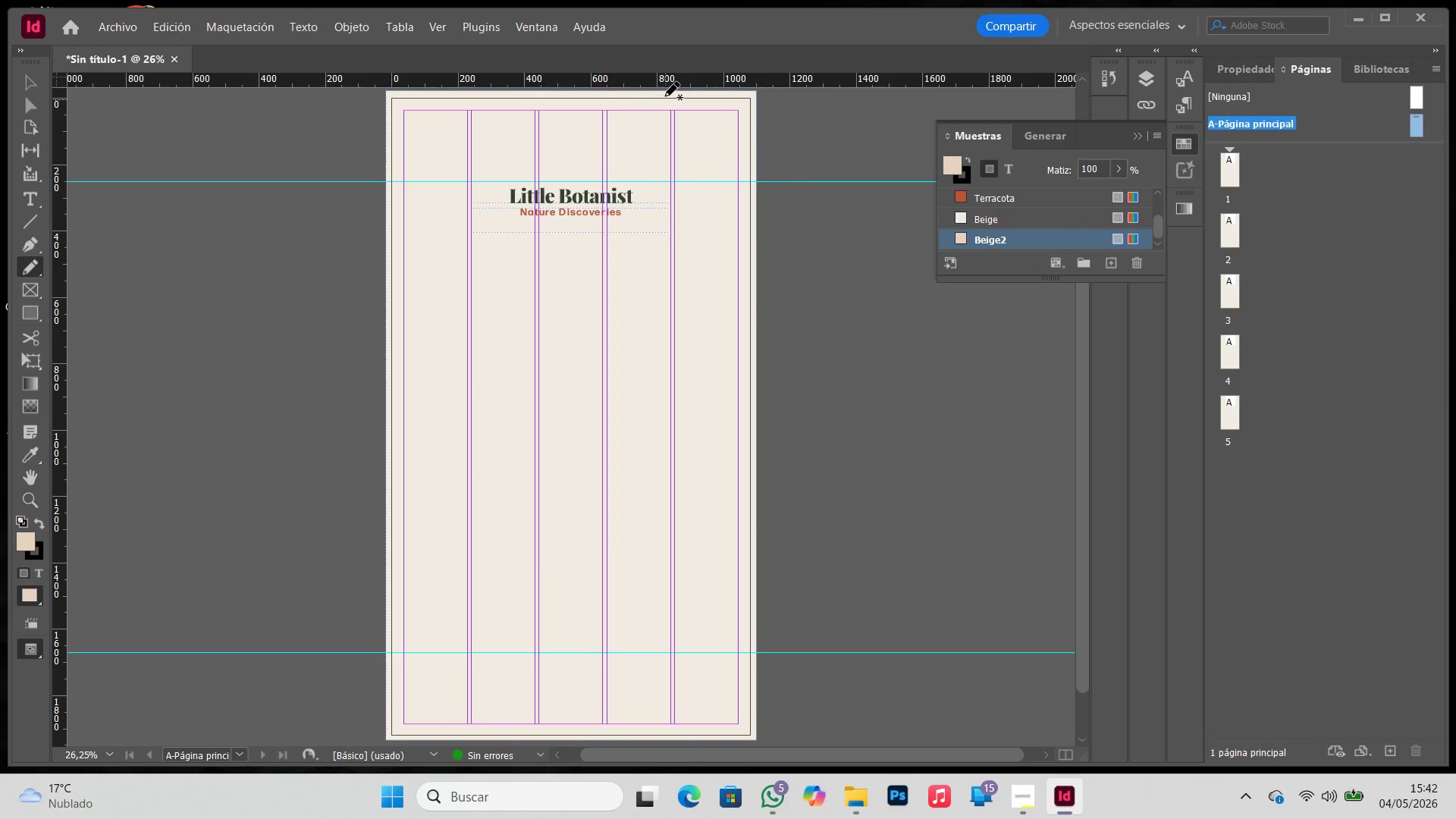 
left_click_drag(start_coordinate=[665, 93], to_coordinate=[671, 130])
 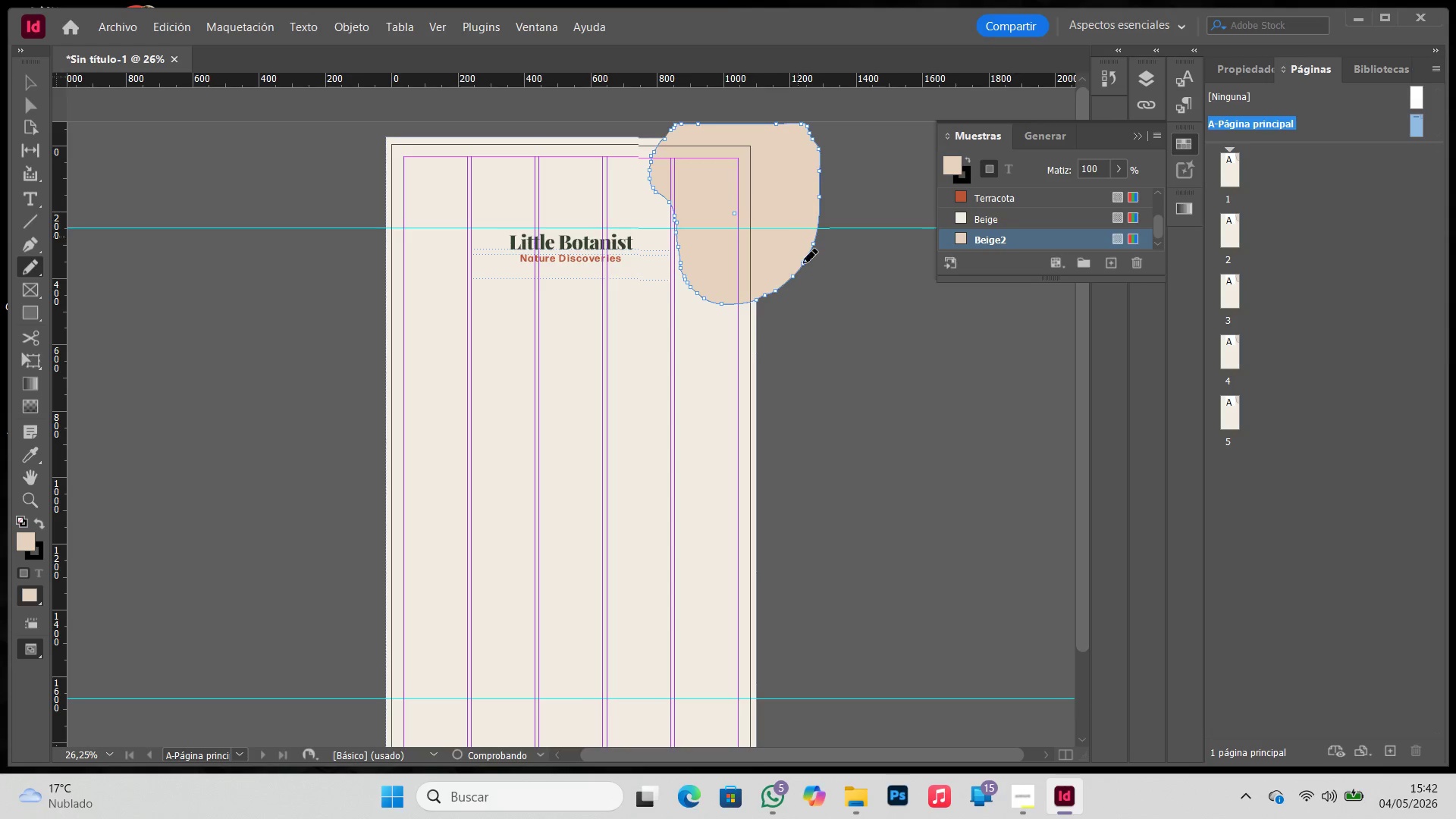 
key(V)
 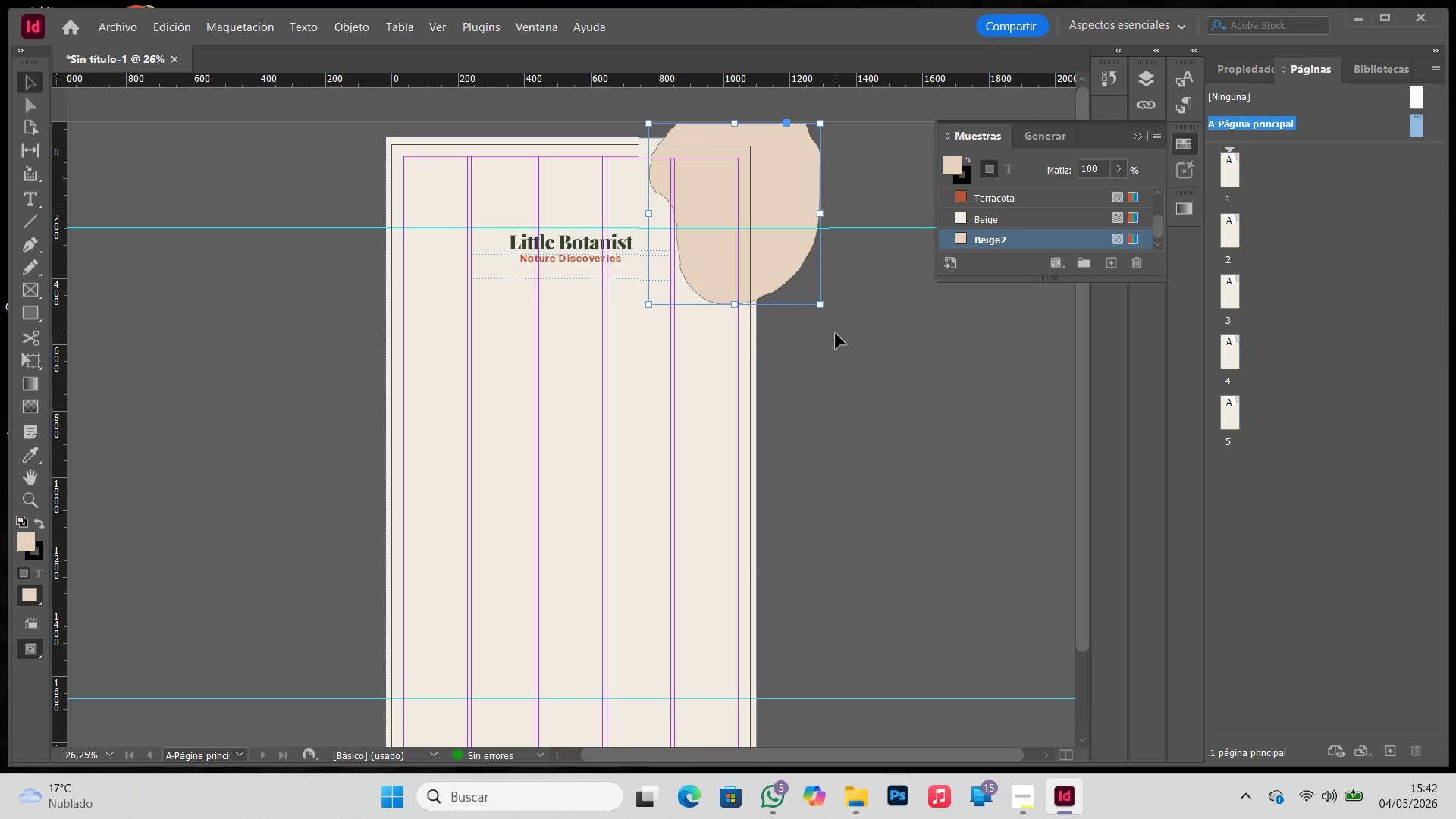 
left_click([836, 334])
 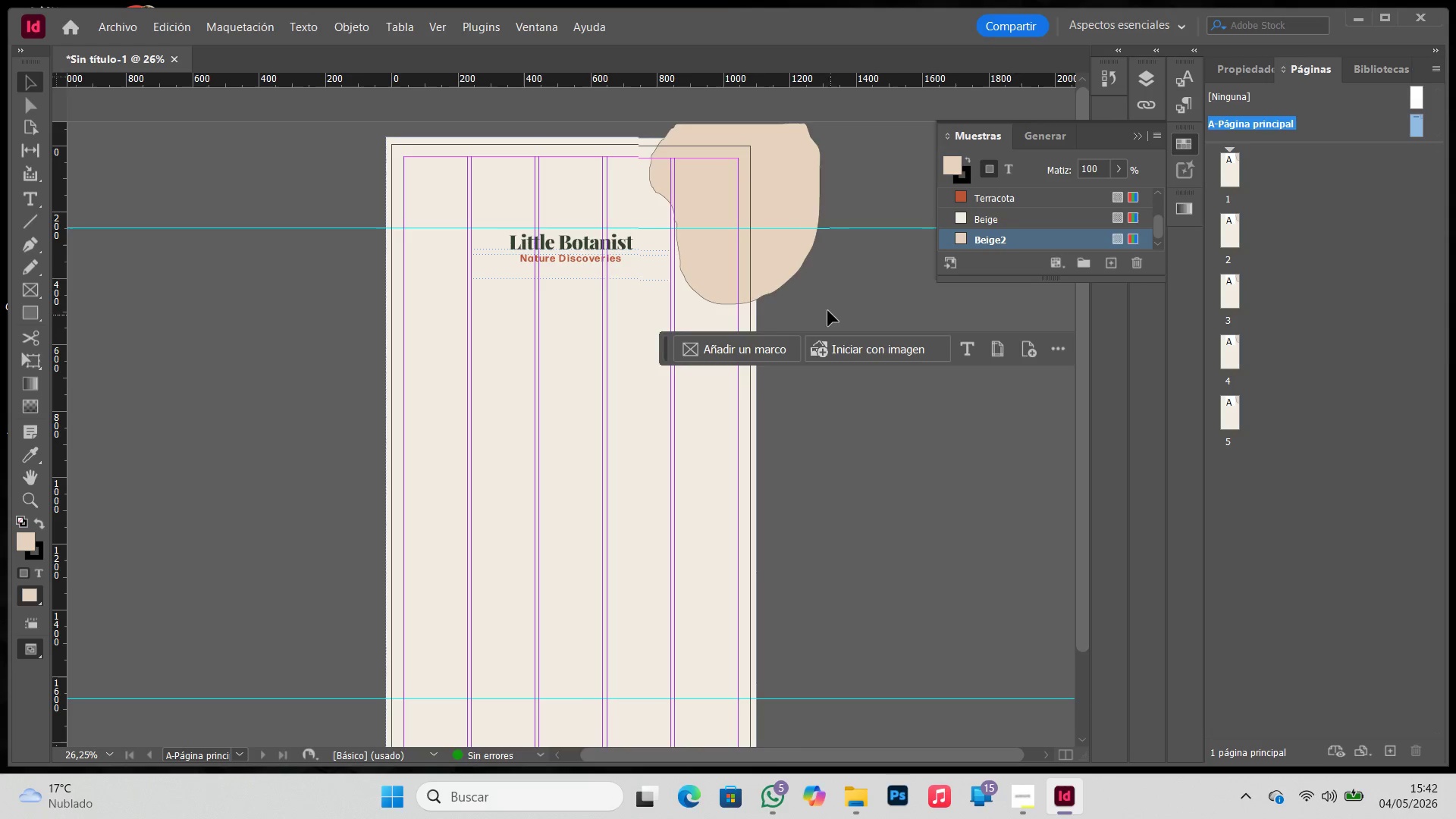 
left_click([802, 266])
 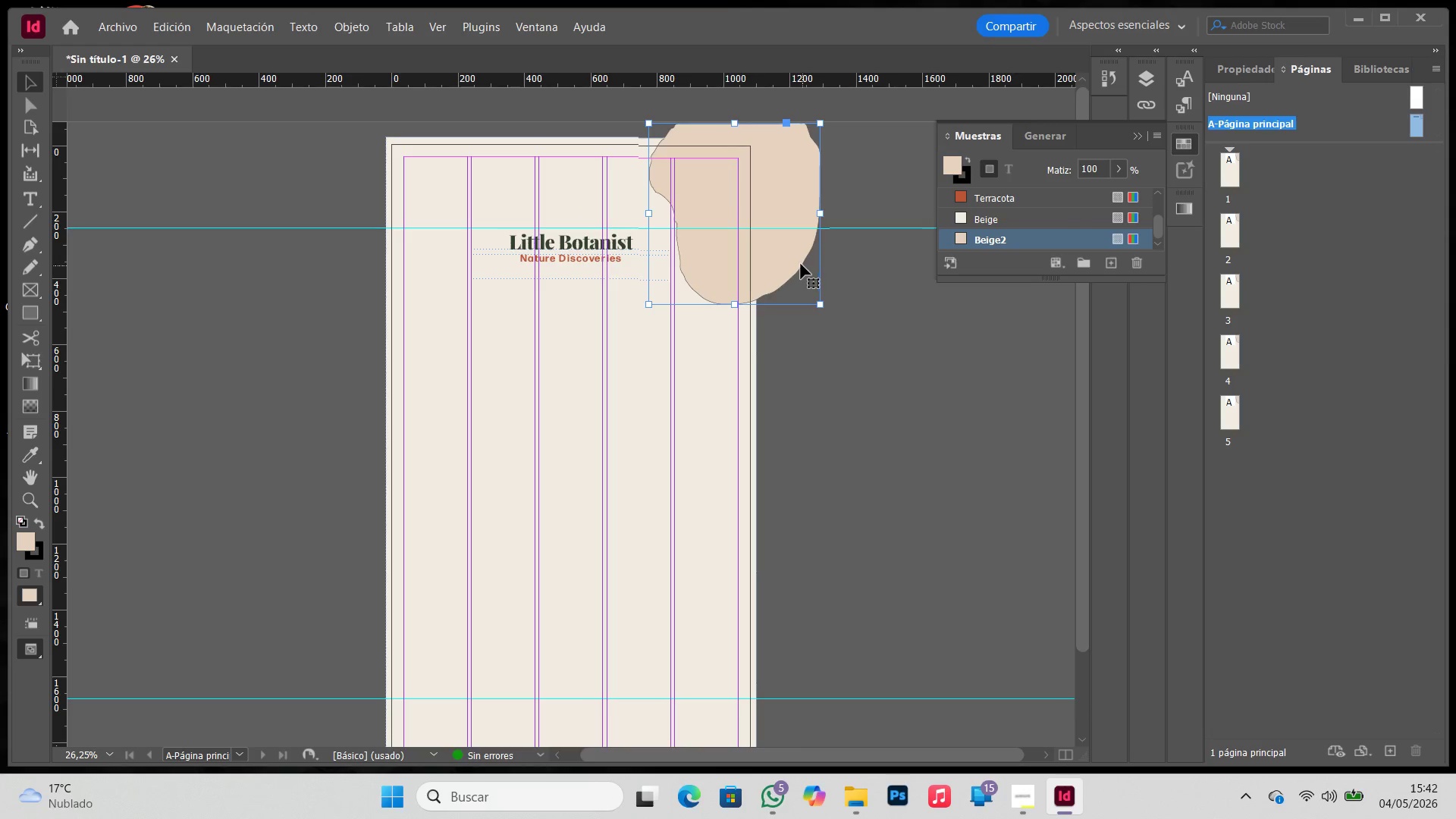 
key(Backspace)
 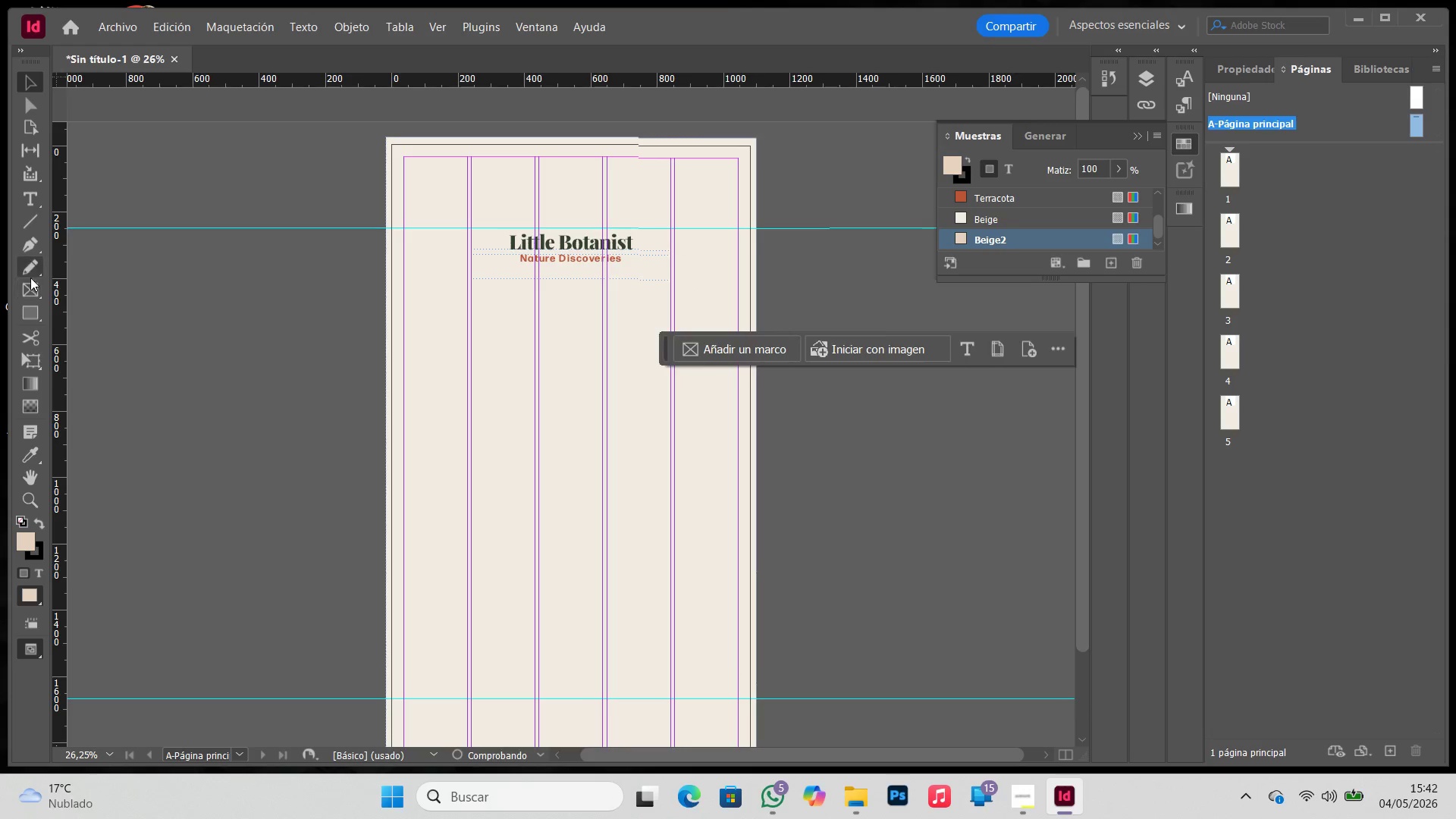 
double_click([27, 269])
 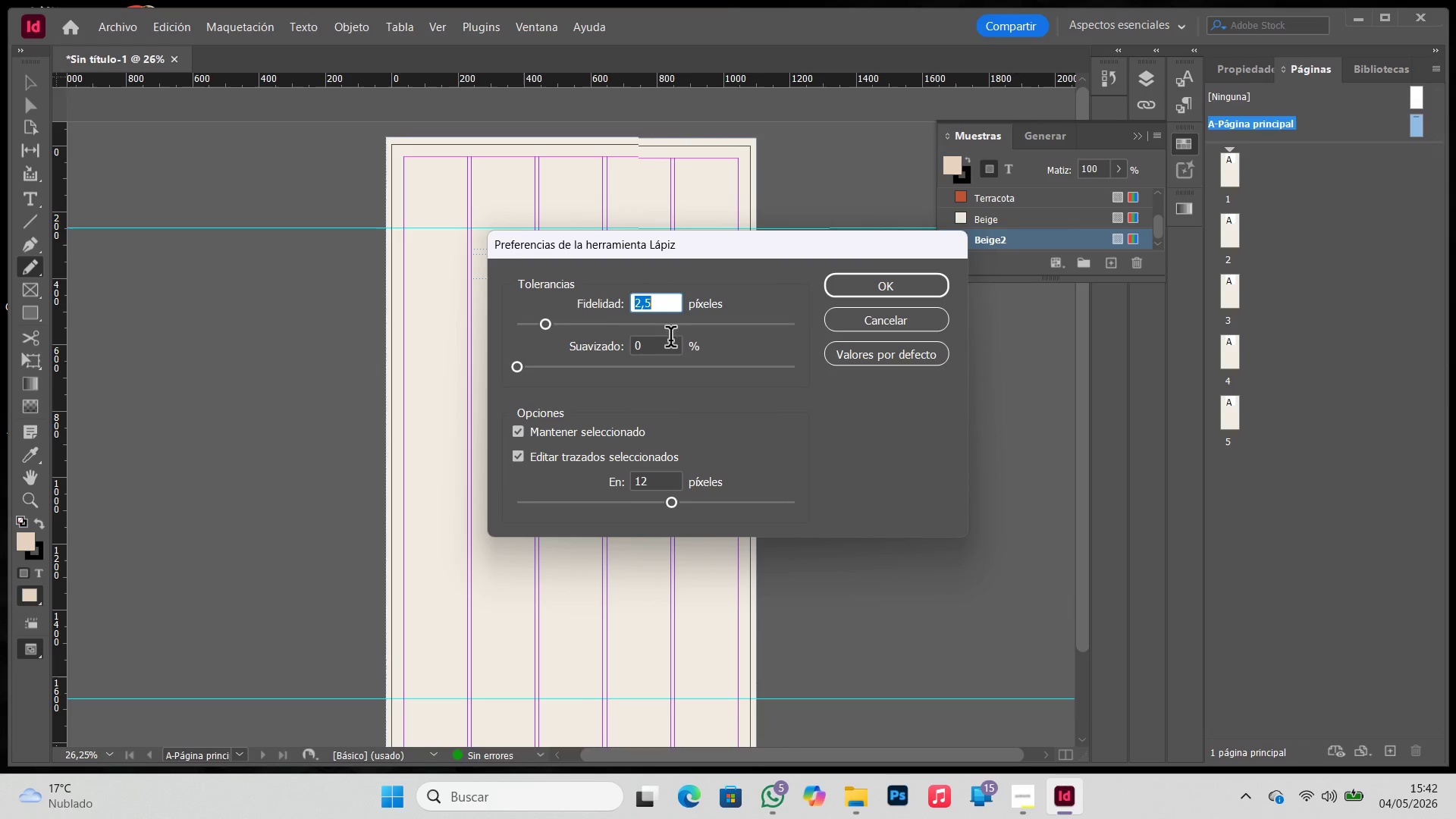 
left_click_drag(start_coordinate=[684, 370], to_coordinate=[816, 367])
 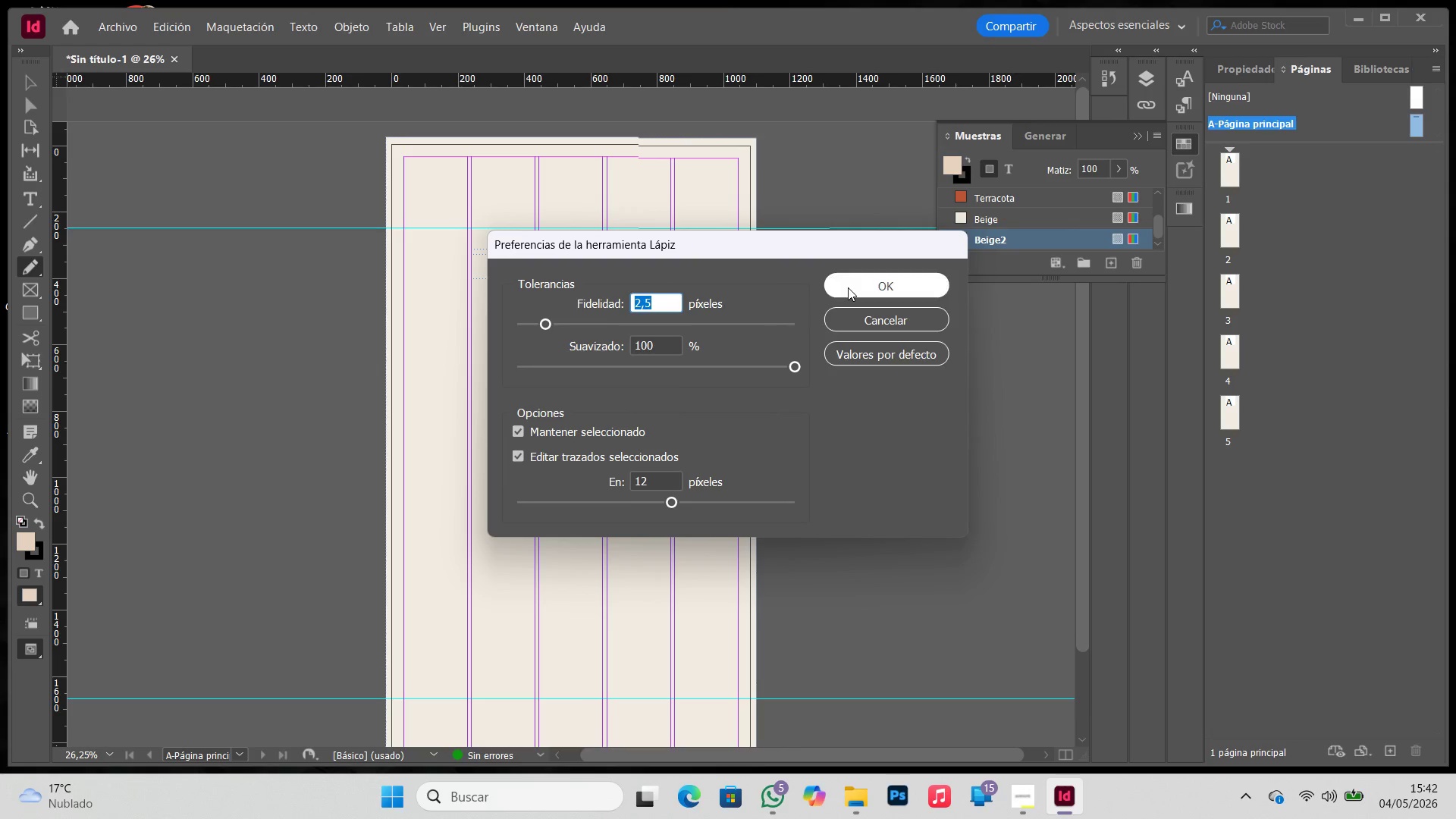 
left_click([848, 287])
 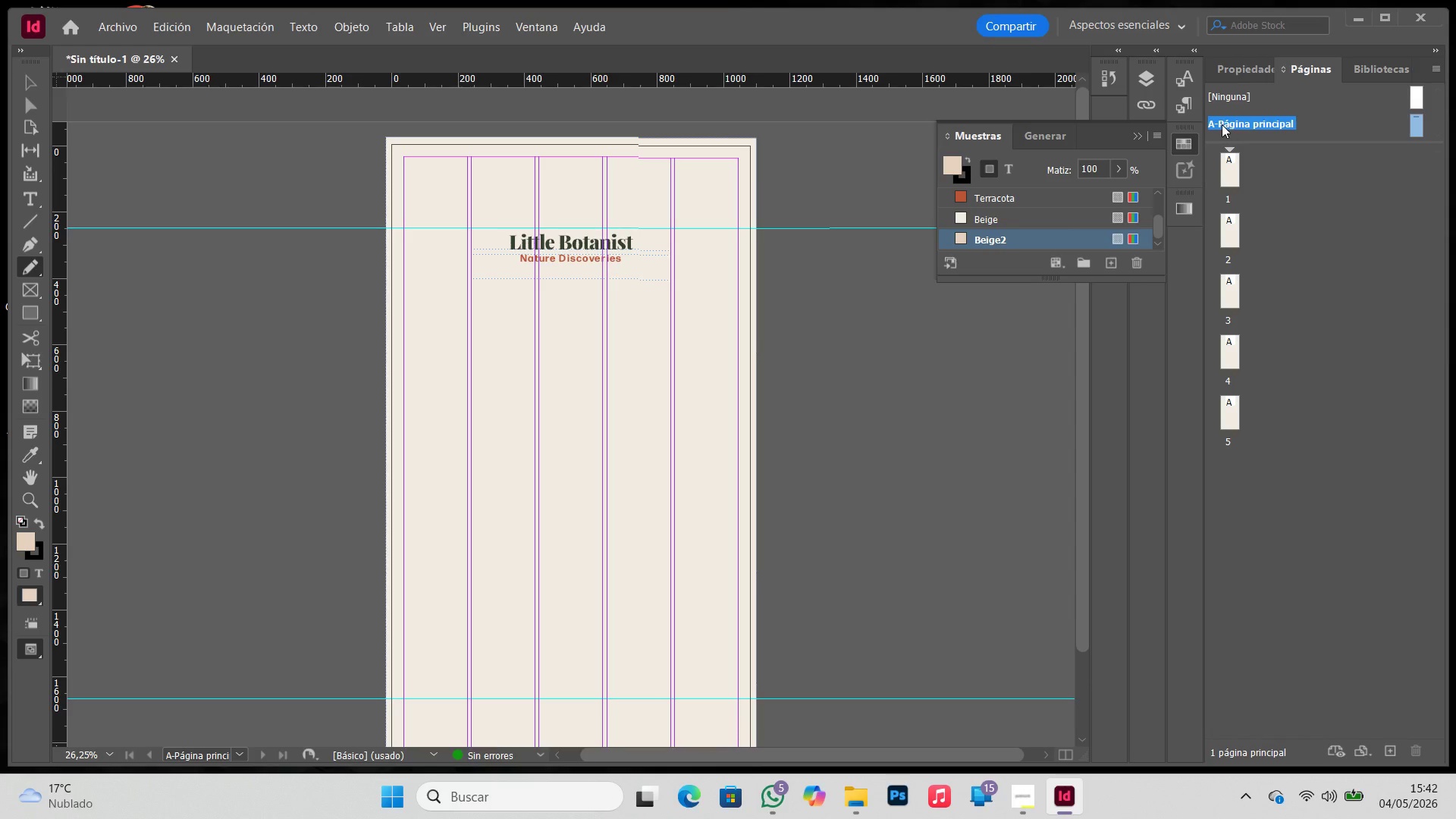 
left_click([1154, 71])
 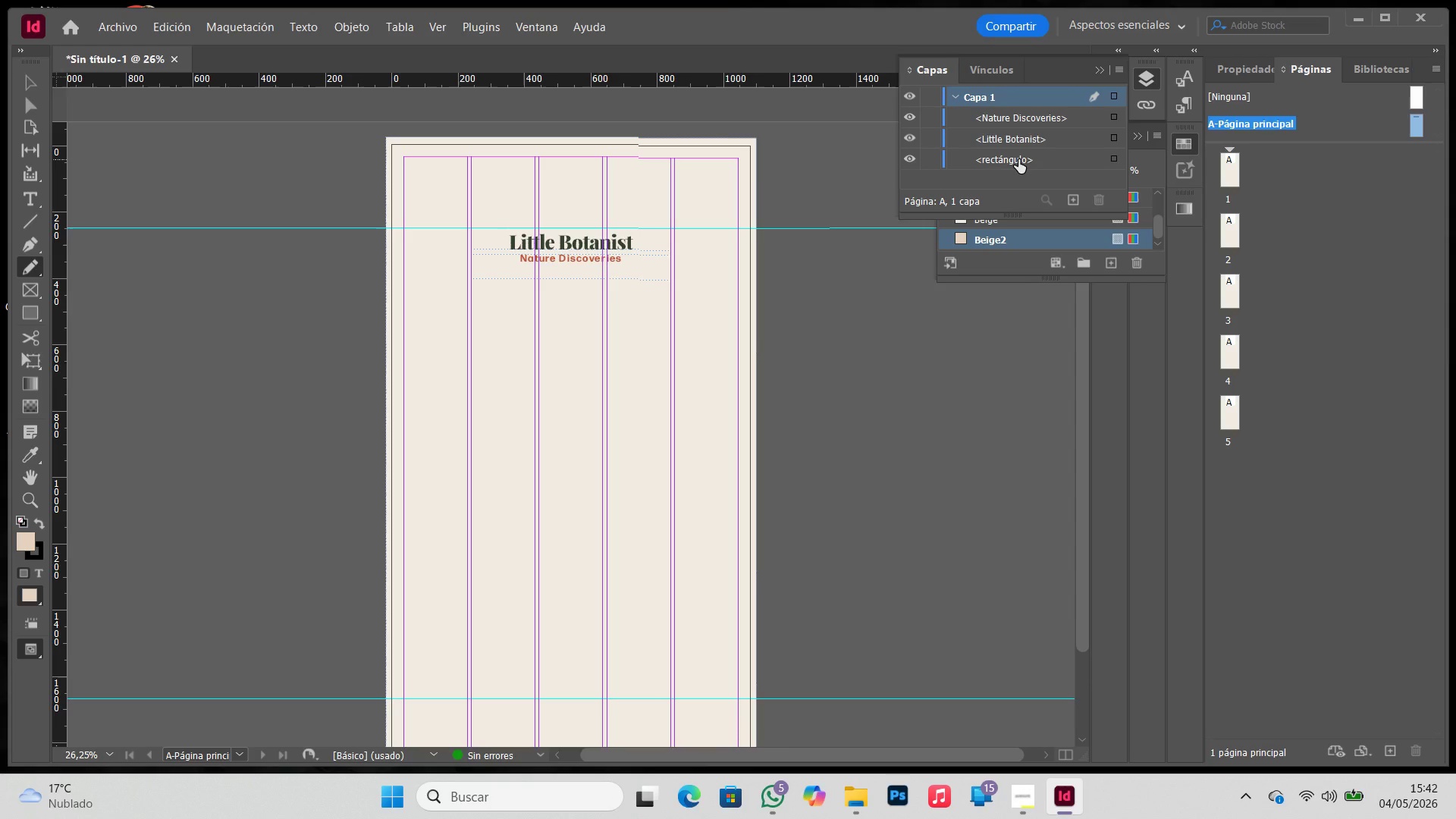 
wait(6.23)
 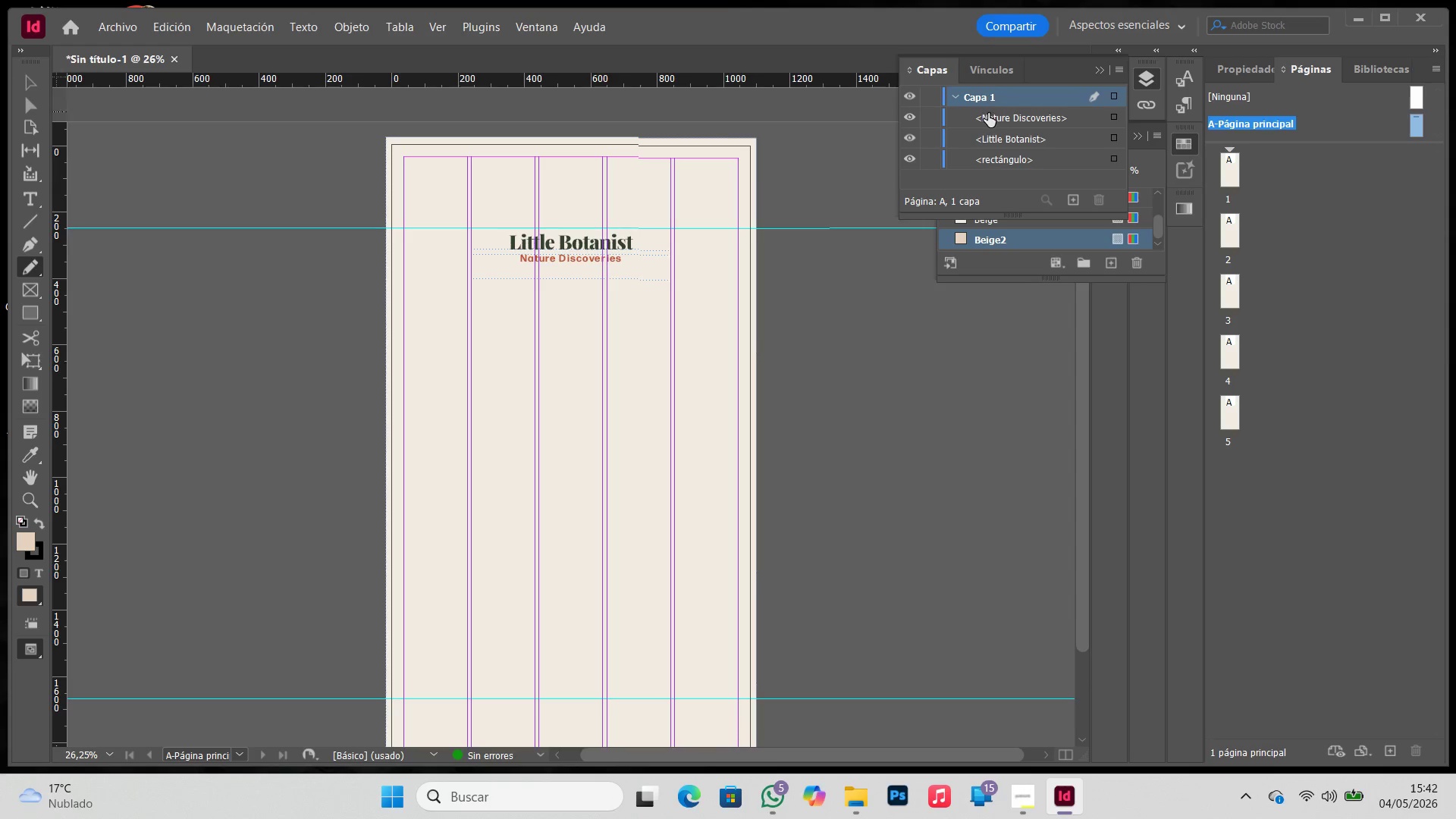 
left_click([1018, 159])
 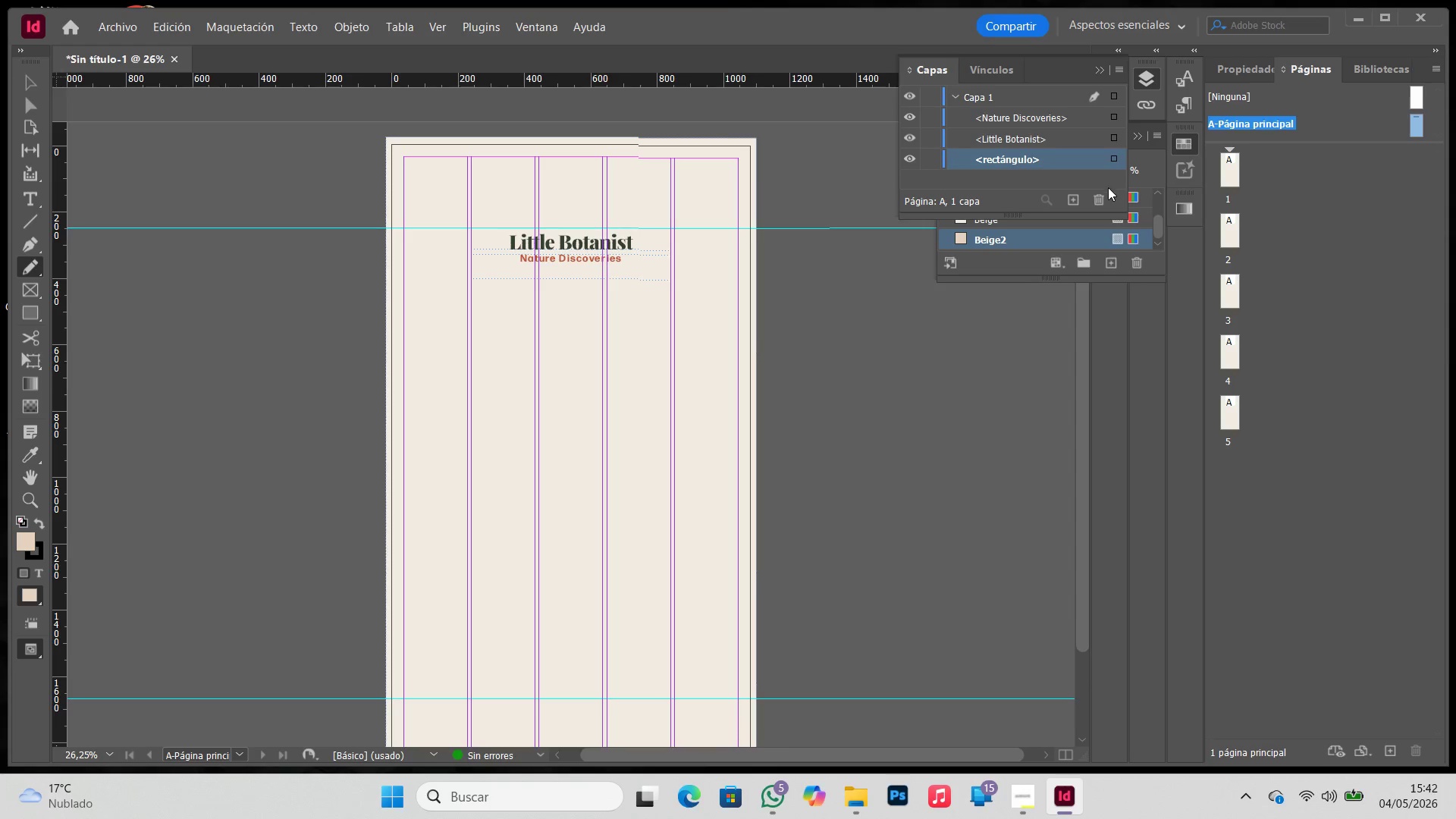 
left_click([1106, 194])
 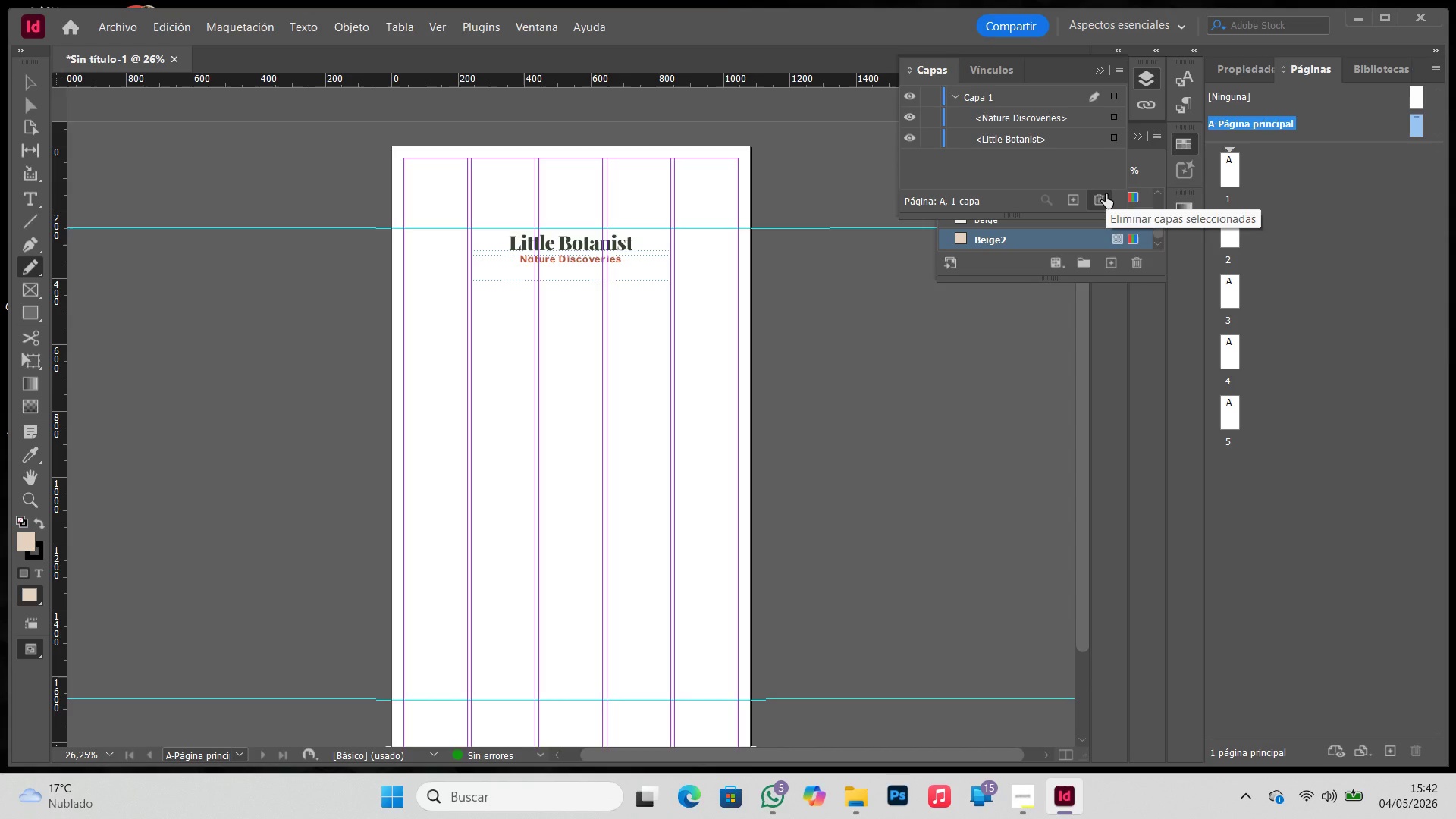 
key(Control+ControlLeft)
 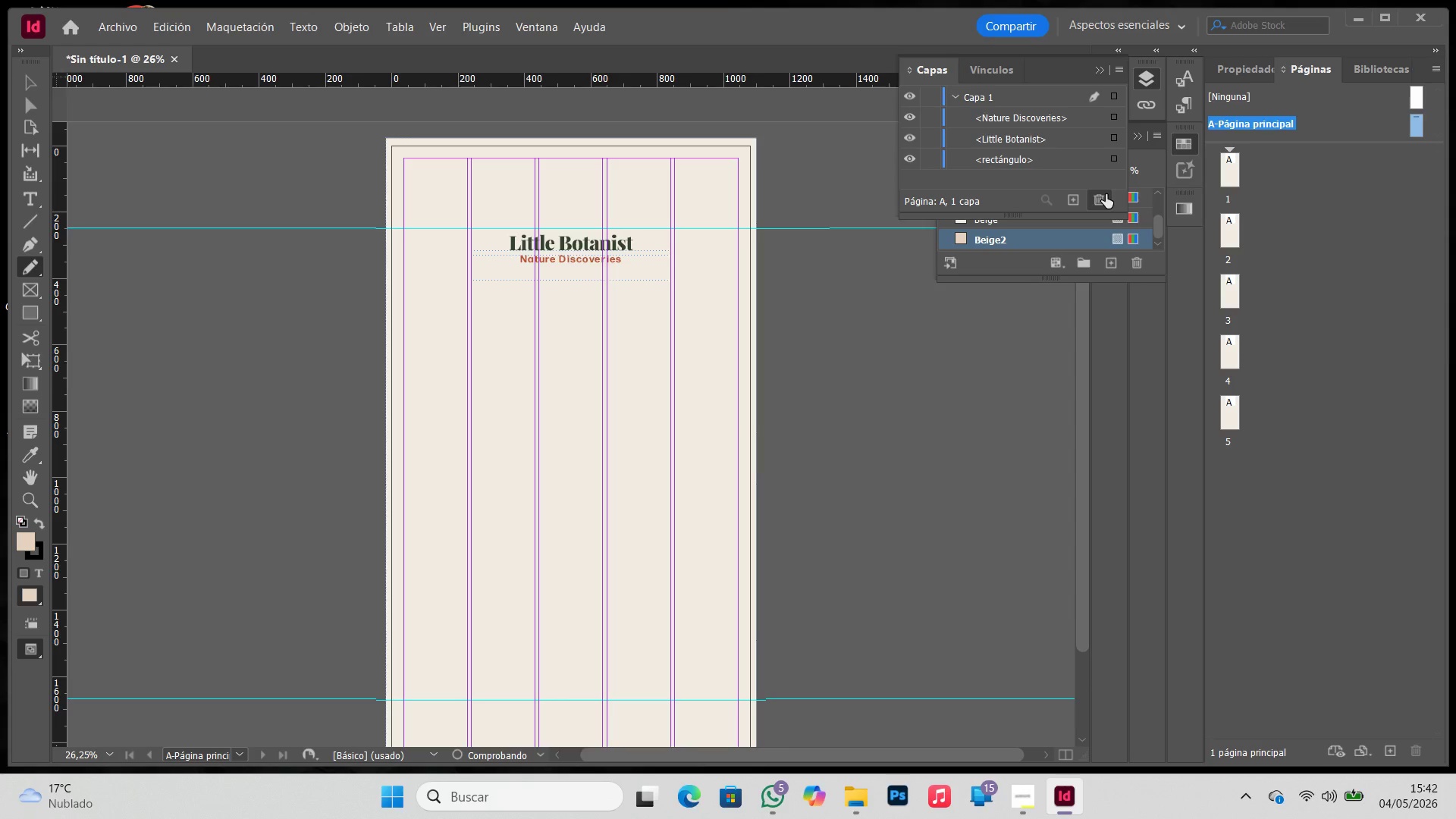 
key(Control+Z)
 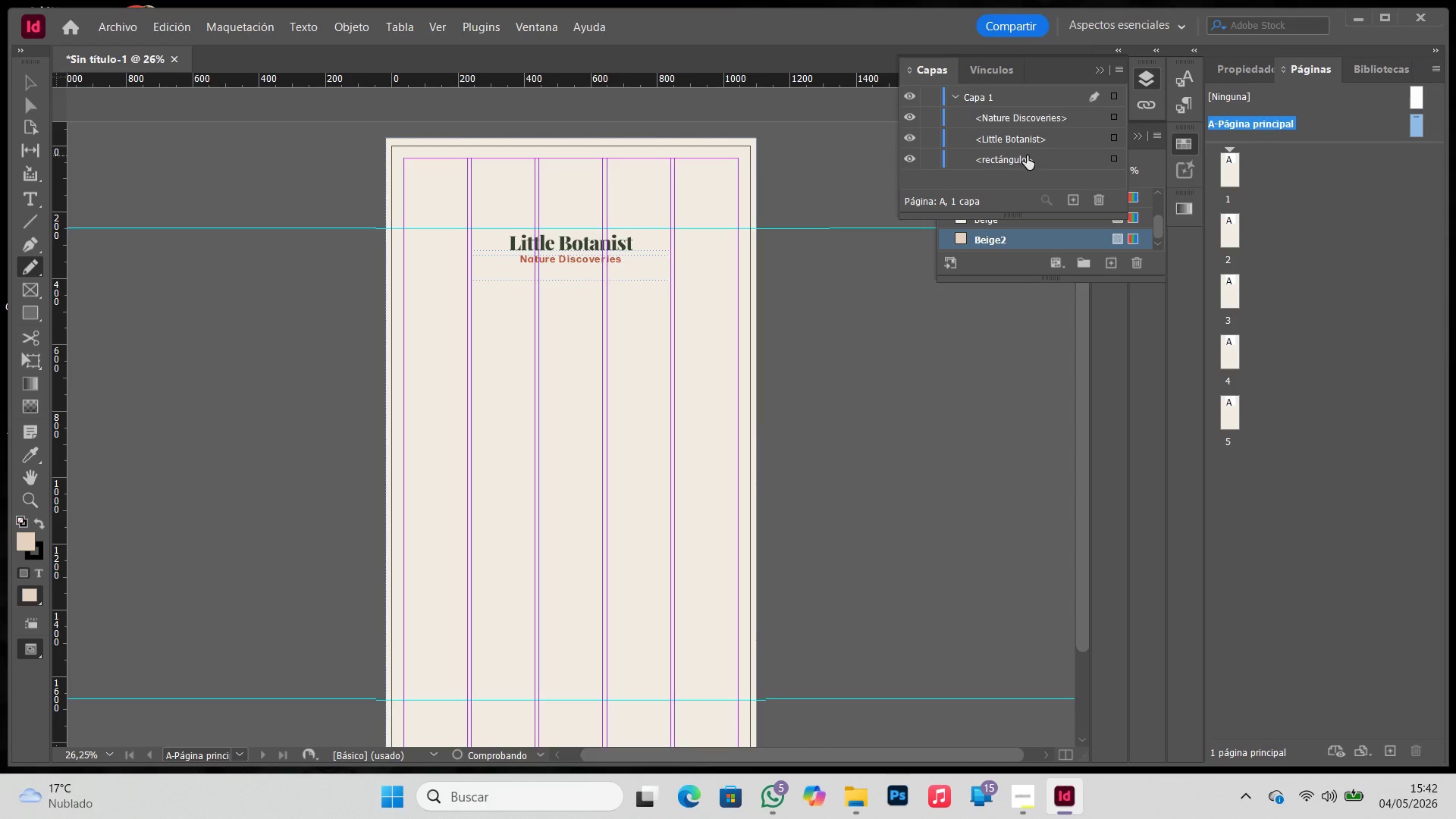 
left_click([1027, 155])
 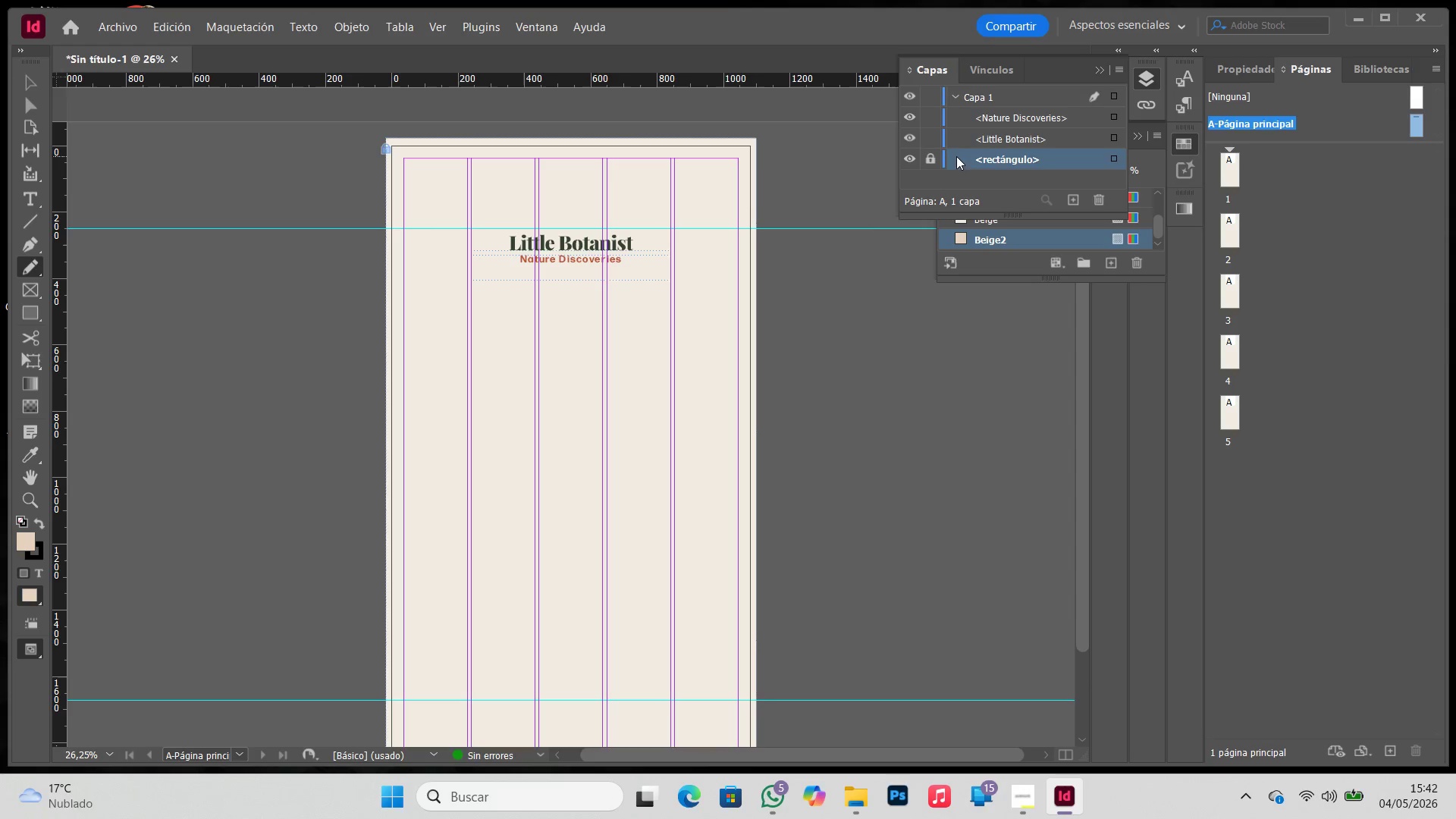 
double_click([1007, 157])
 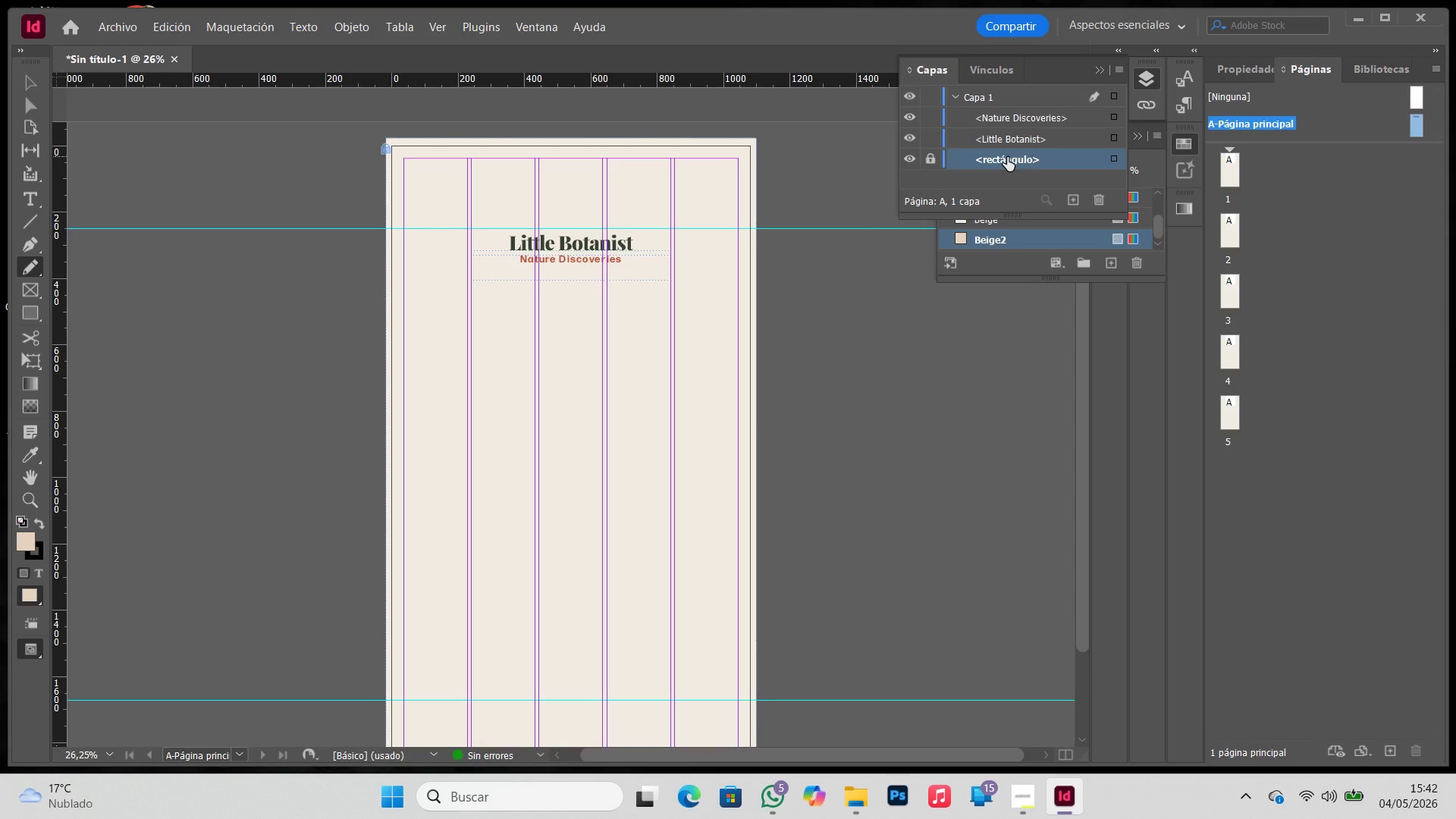 
triple_click([1007, 157])
 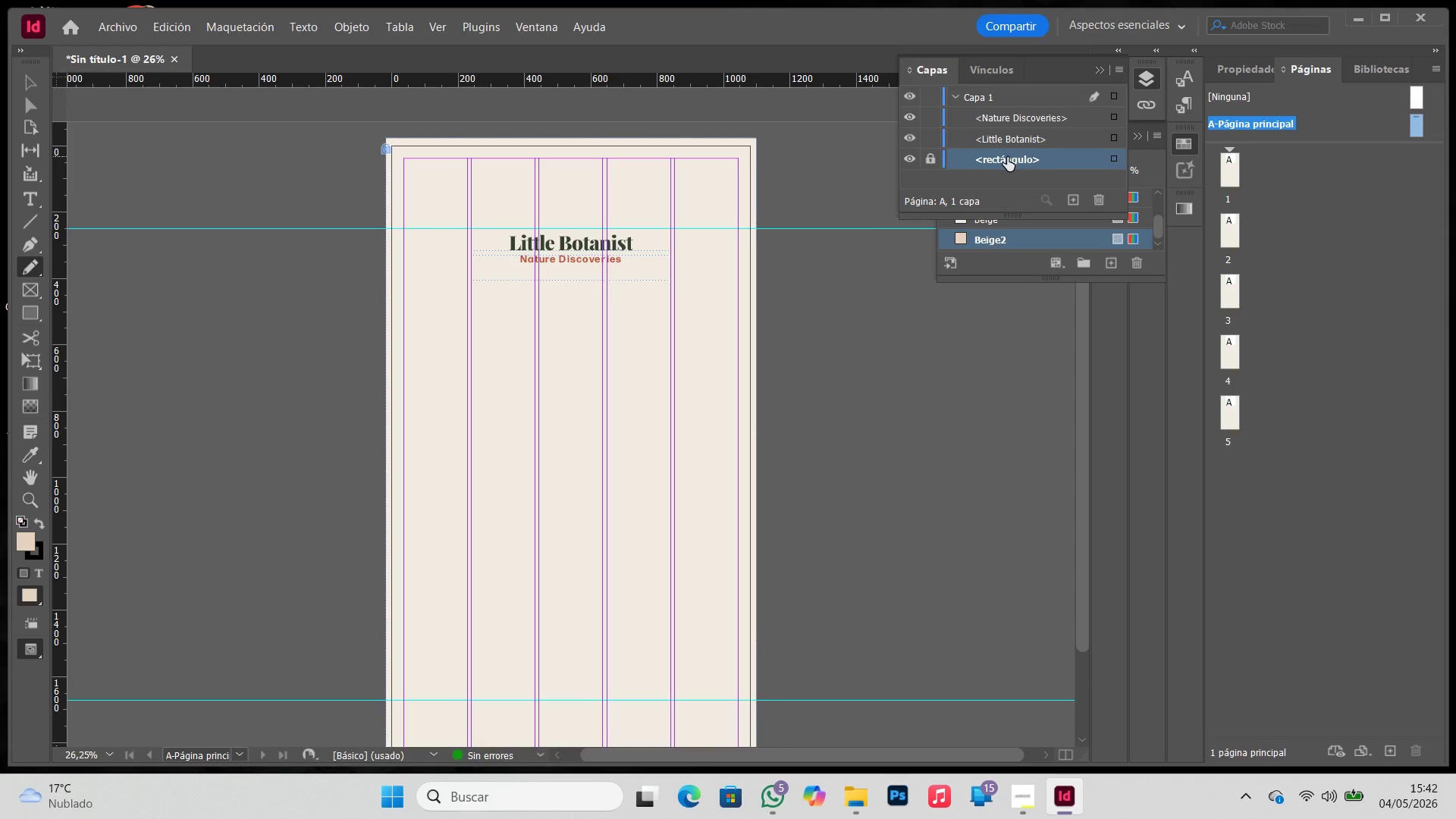 
double_click([1007, 157])
 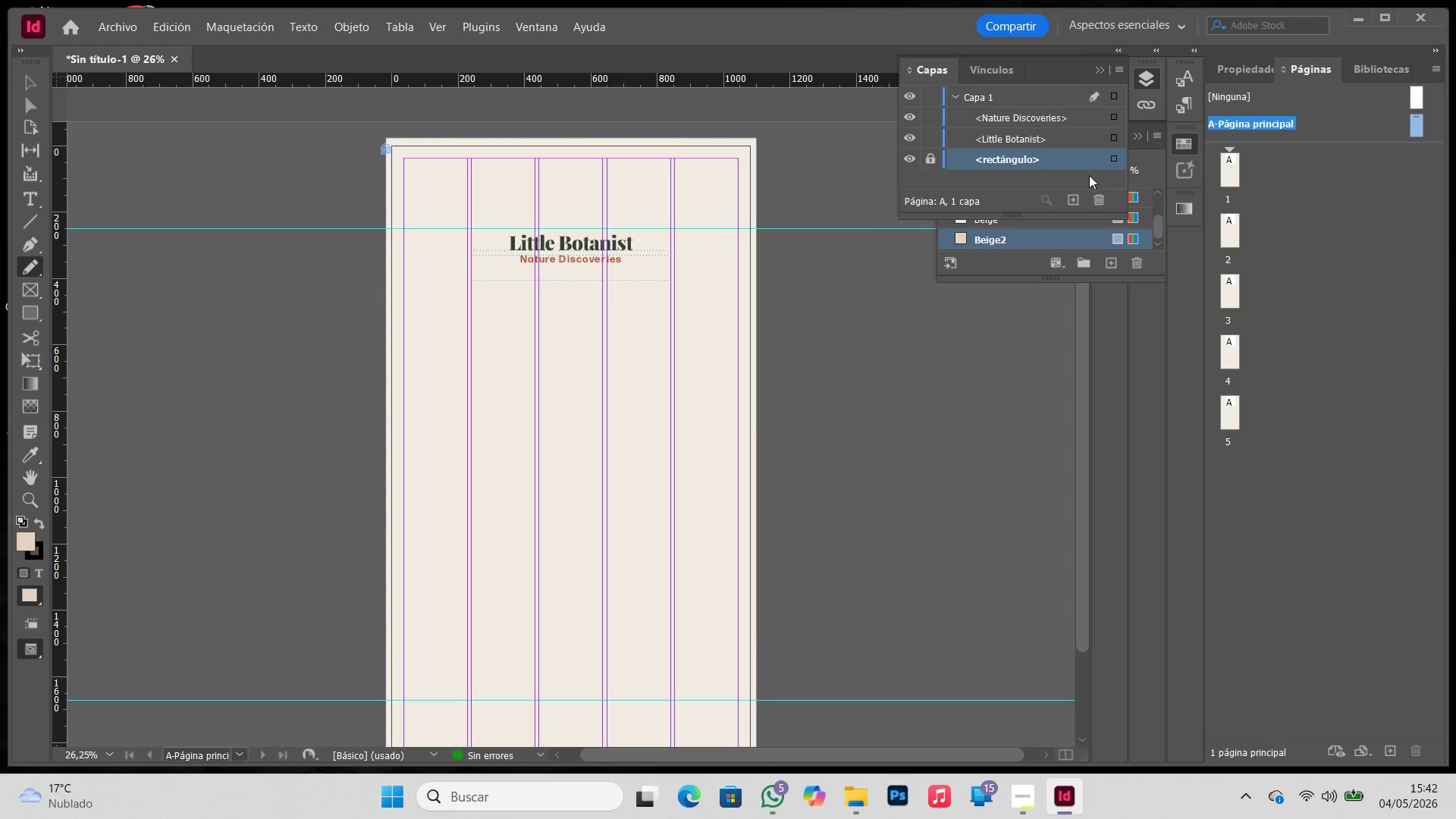 
key(T)
 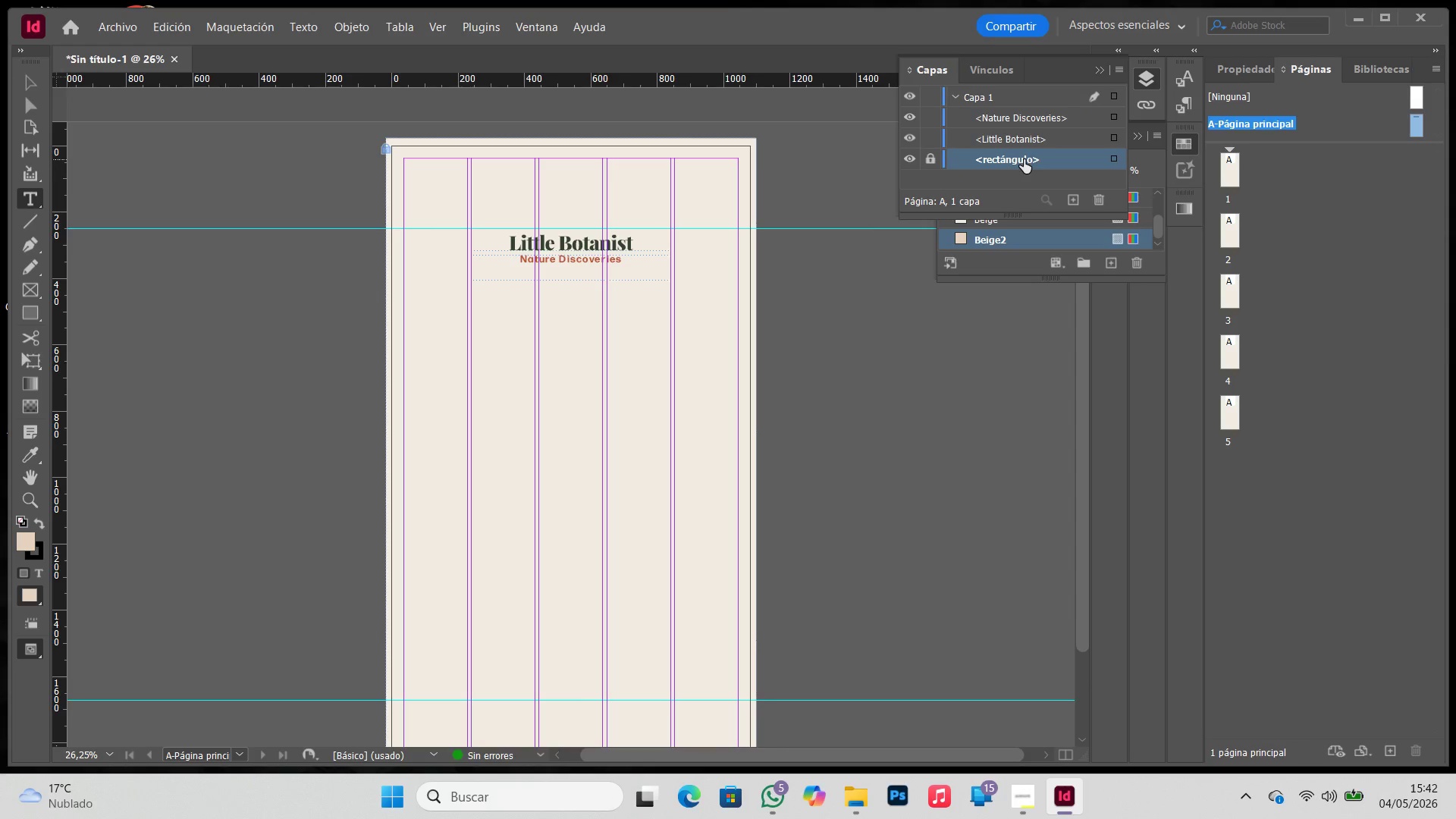 
double_click([1024, 158])
 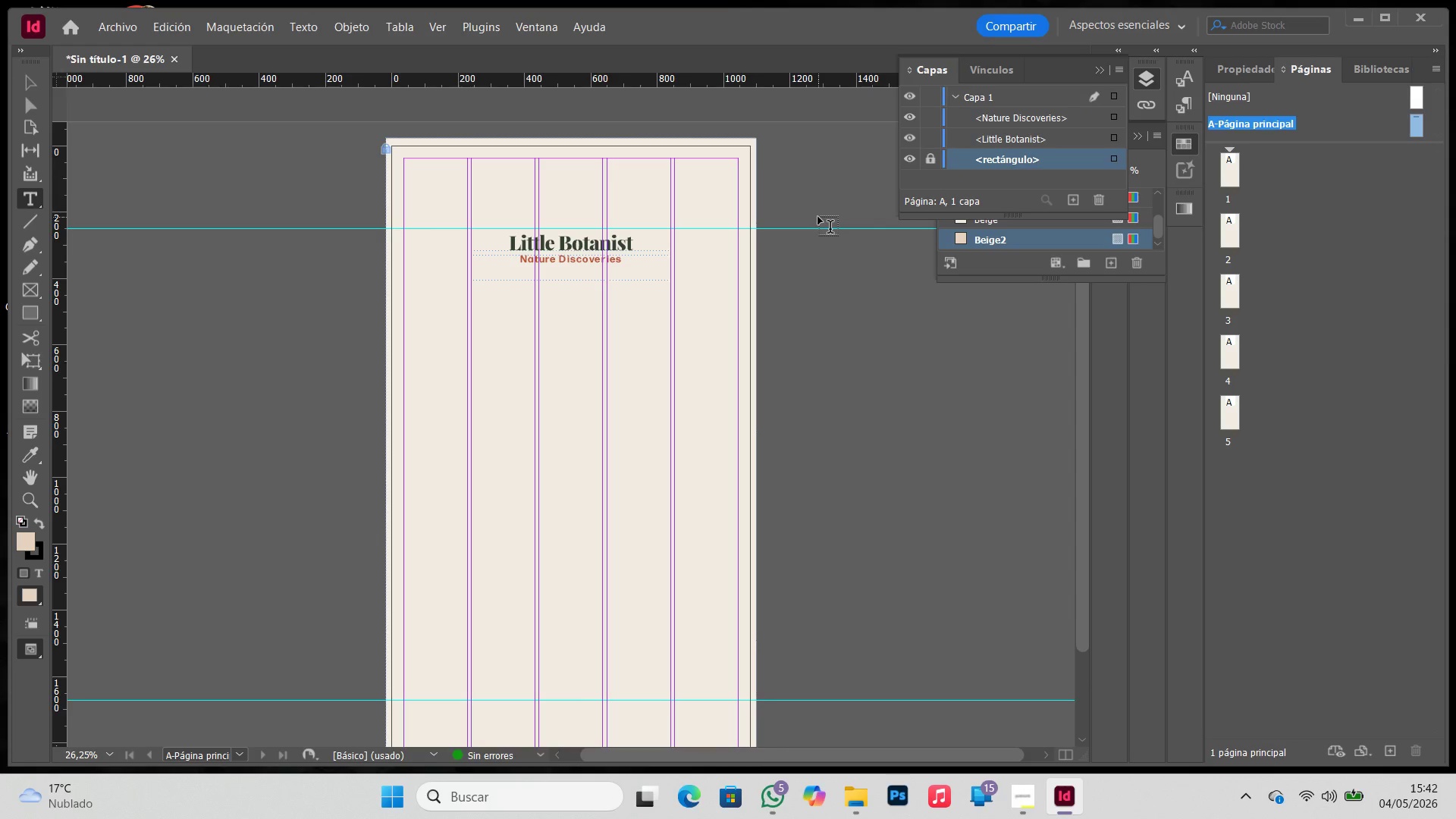 
triple_click([818, 217])
 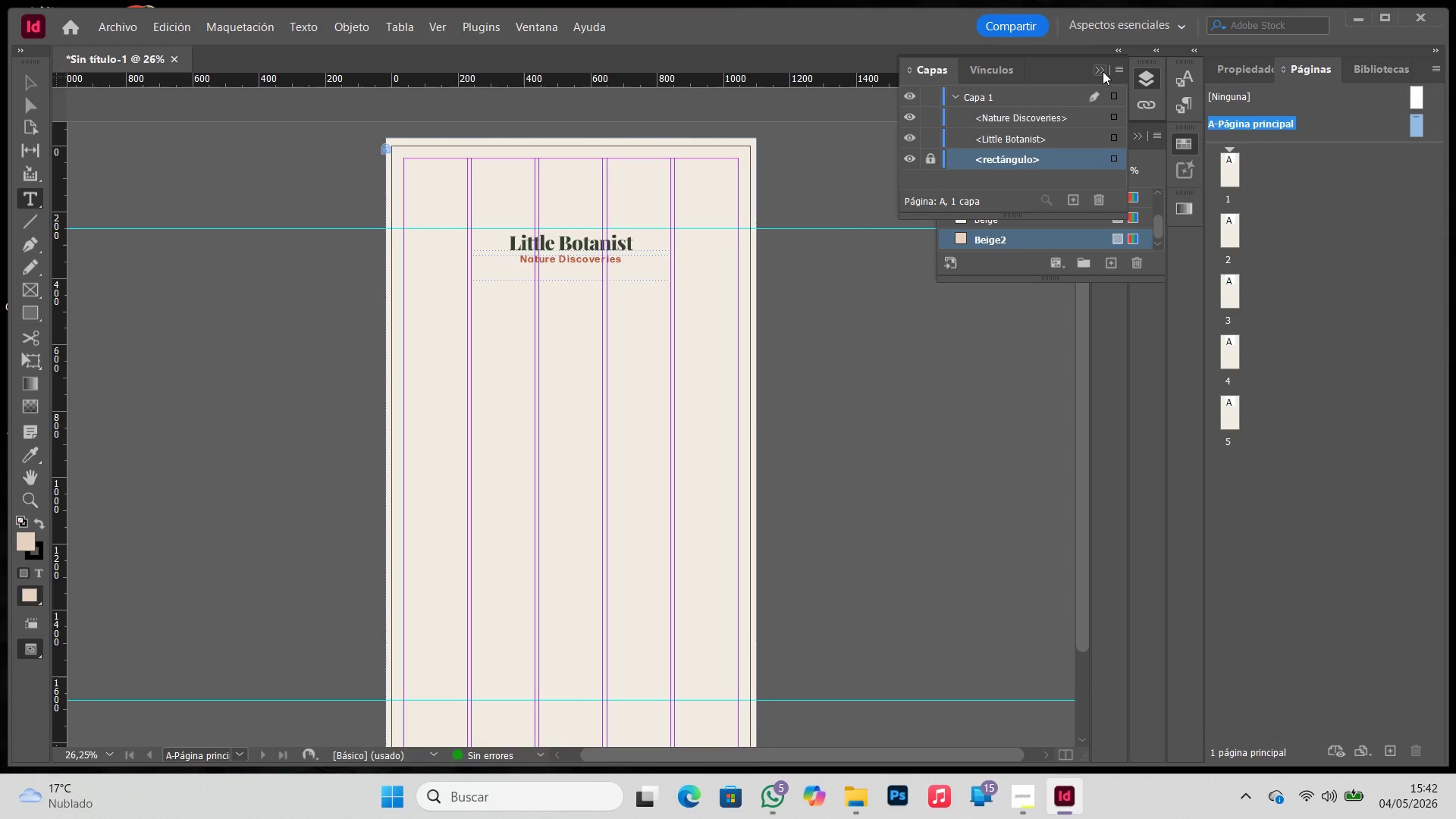 
left_click([1103, 71])
 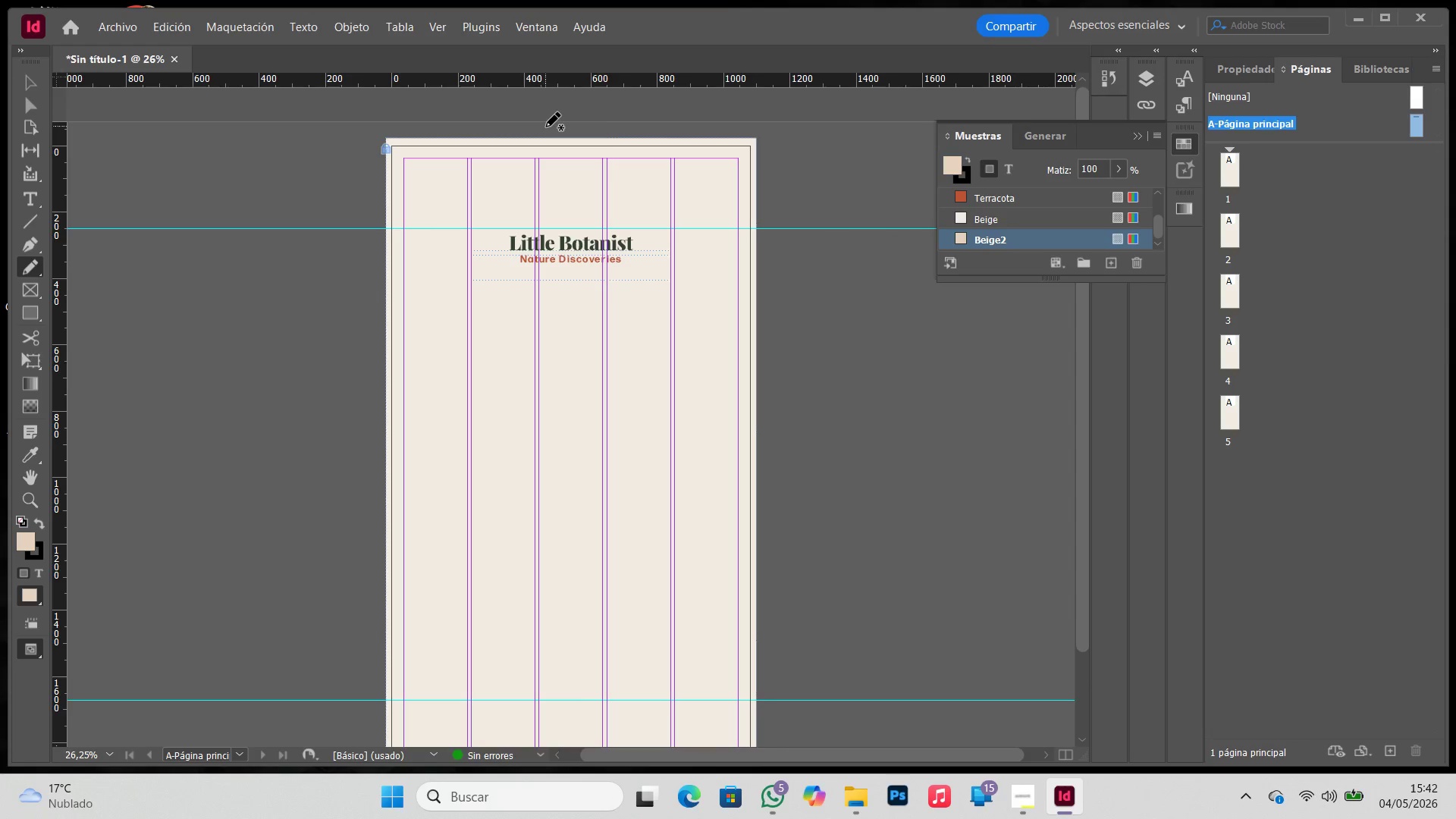 
left_click_drag(start_coordinate=[652, 133], to_coordinate=[639, 136])
 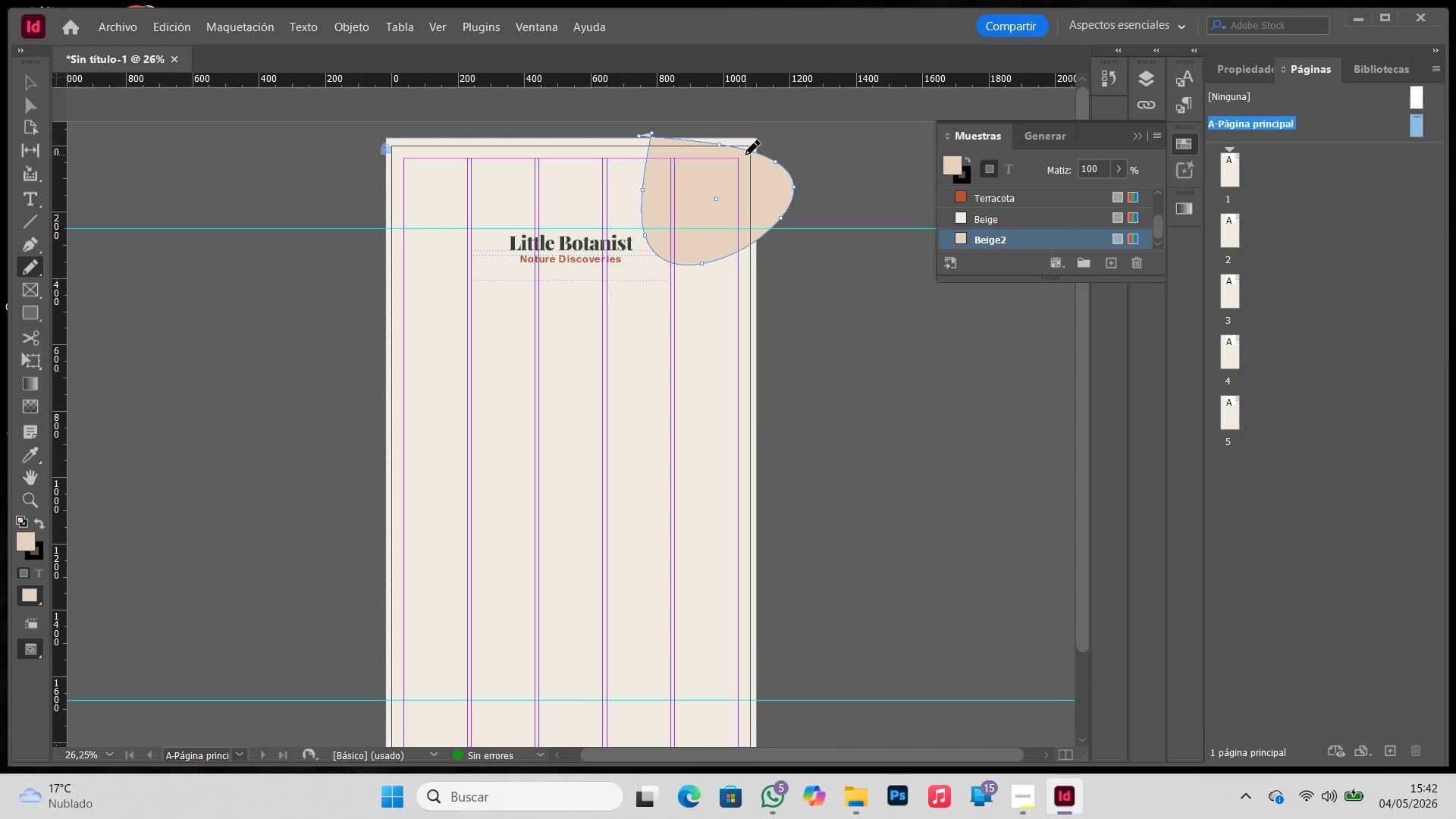 
key(Control+ControlLeft)
 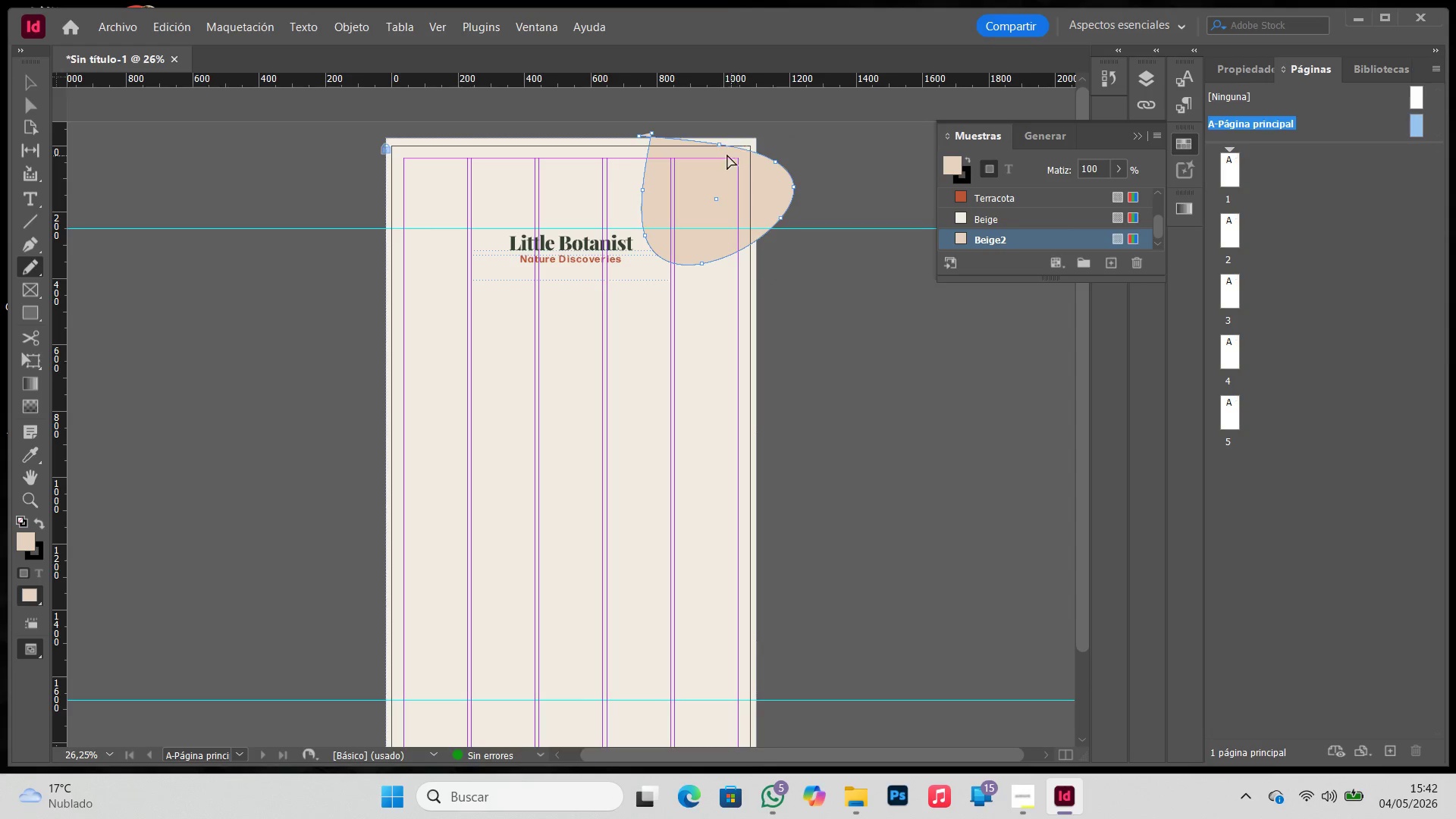 
key(Control+Z)
 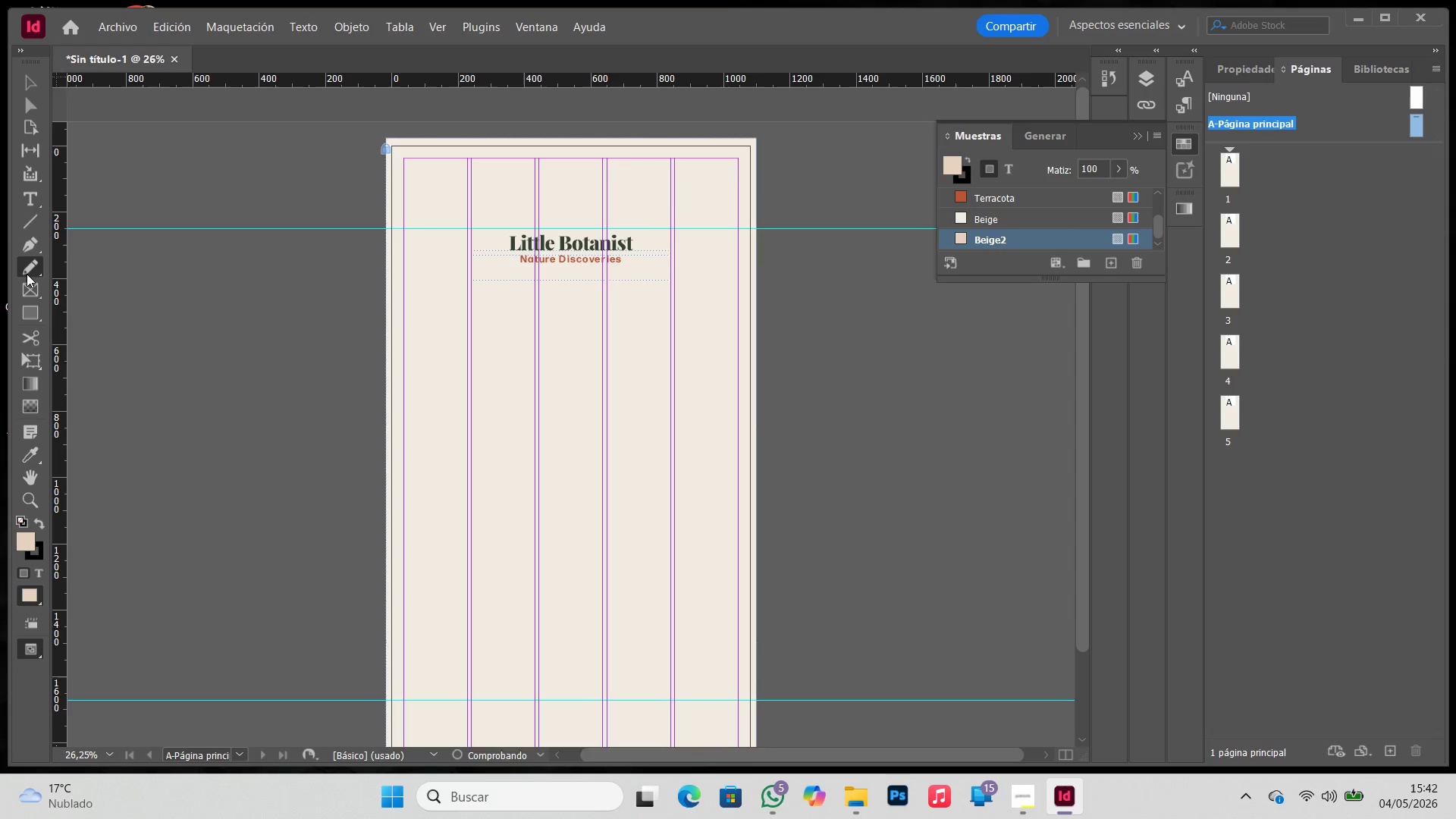 
double_click([27, 274])
 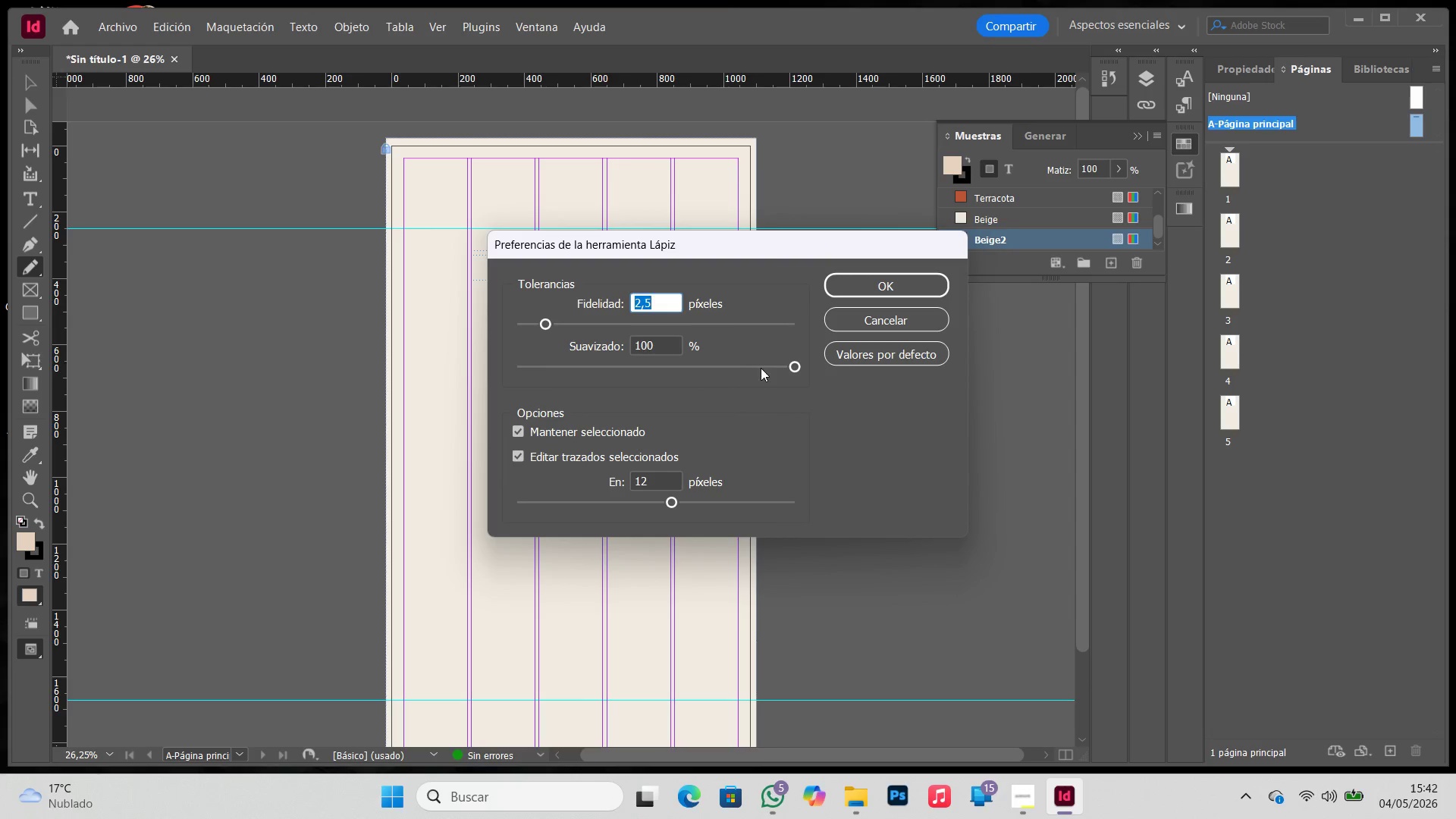 
left_click([764, 367])
 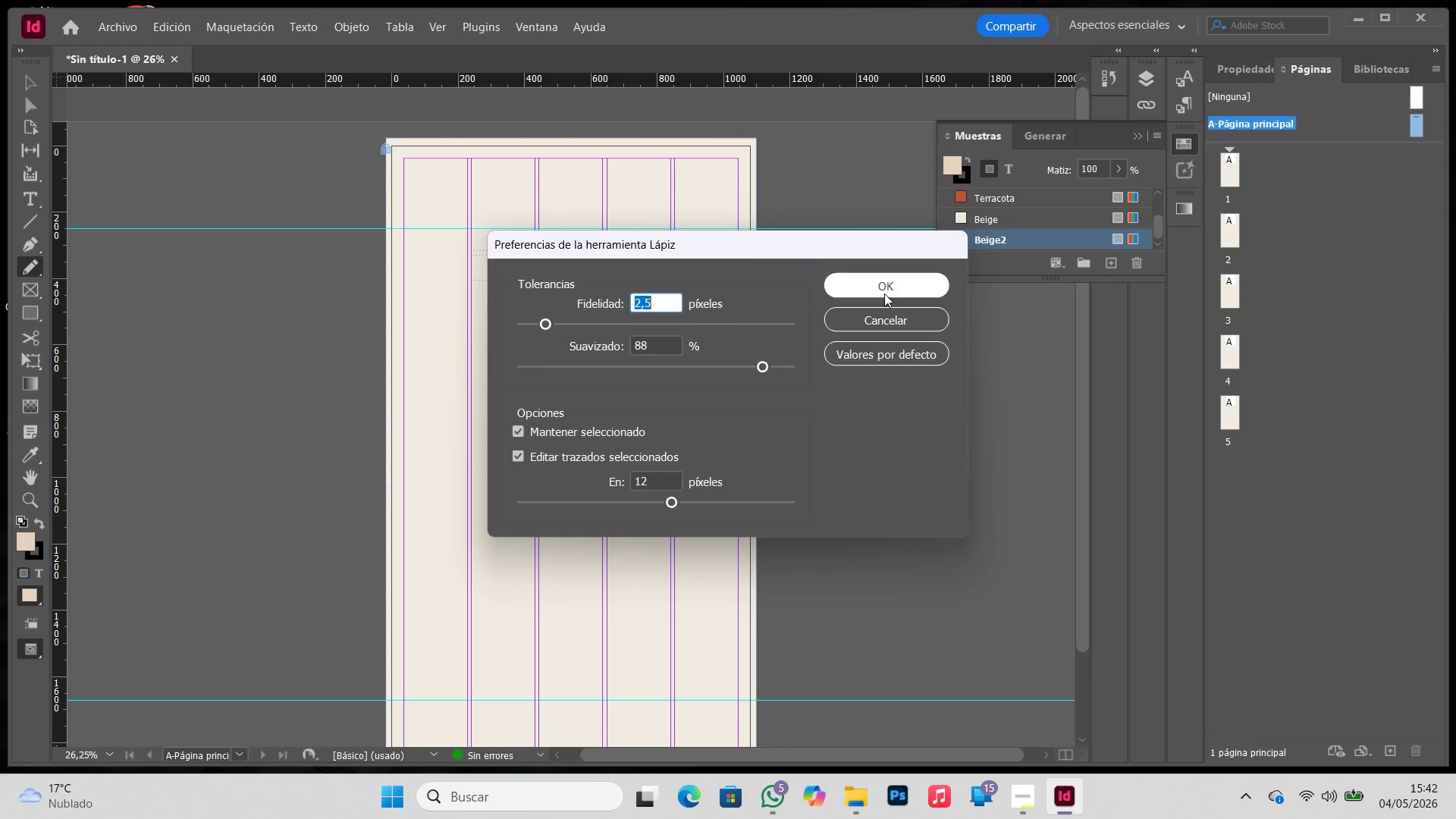 
left_click([891, 282])
 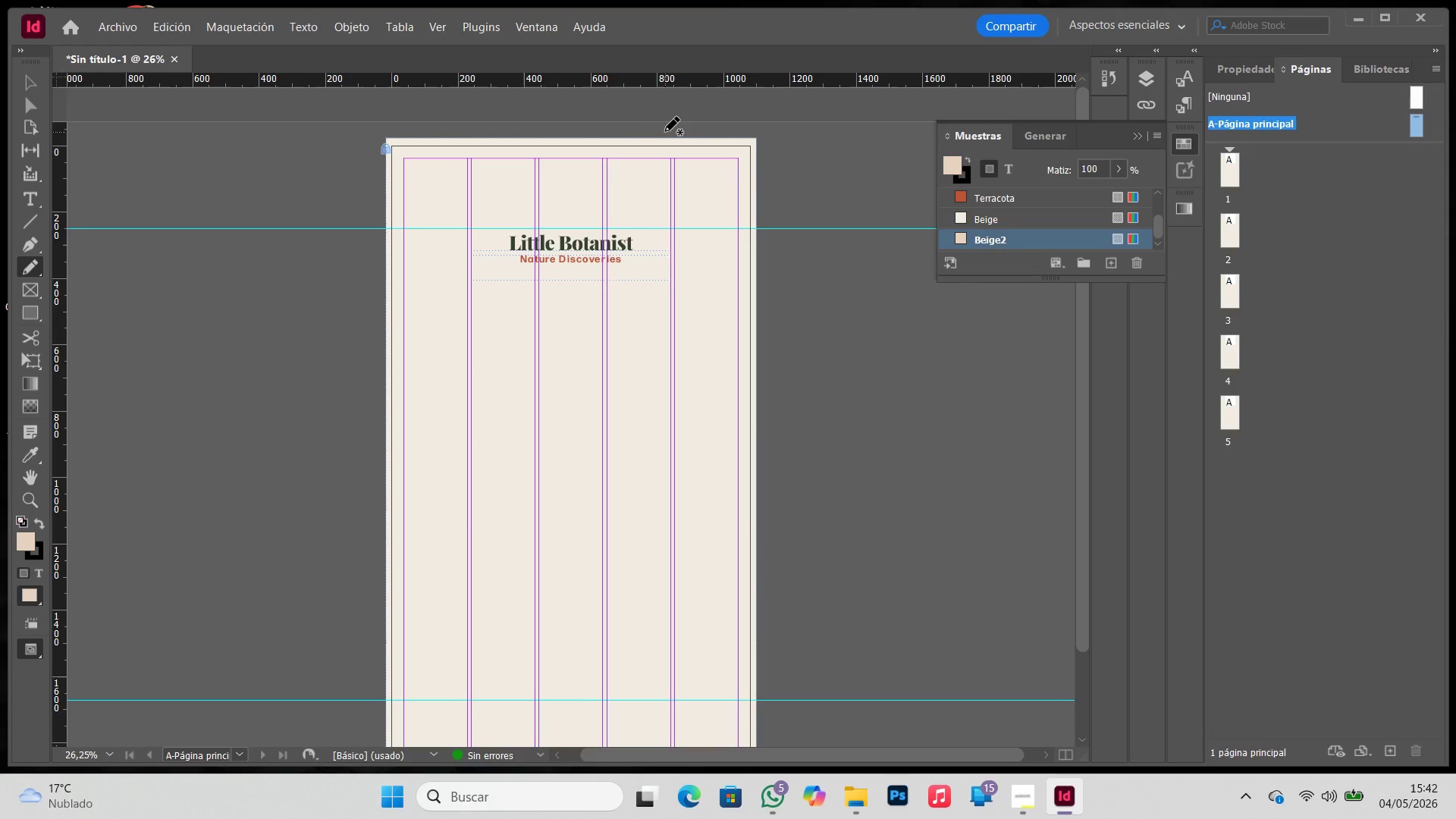 
left_click_drag(start_coordinate=[656, 127], to_coordinate=[656, 116])
 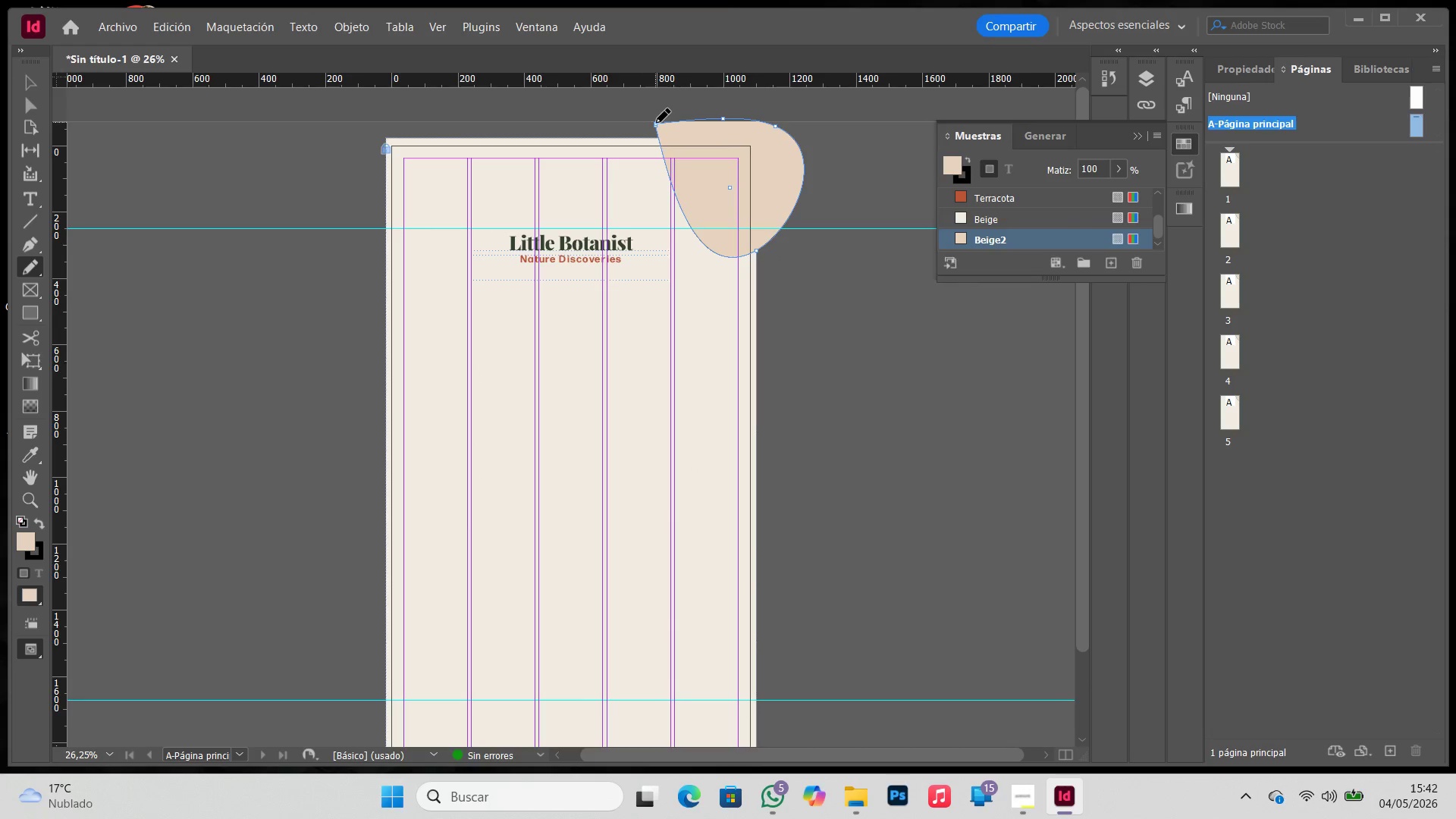 
key(Control+ControlLeft)
 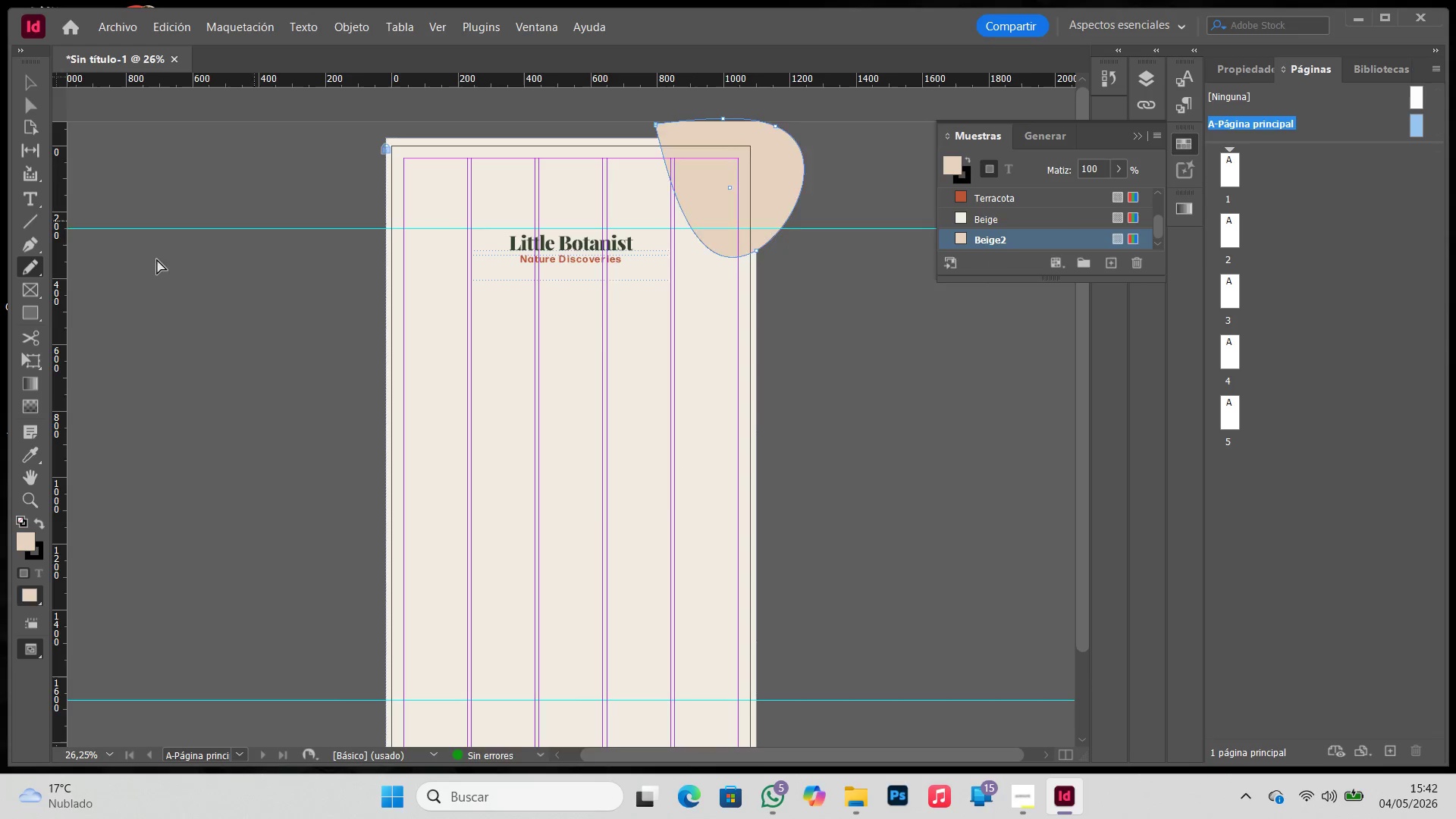 
key(Control+Z)
 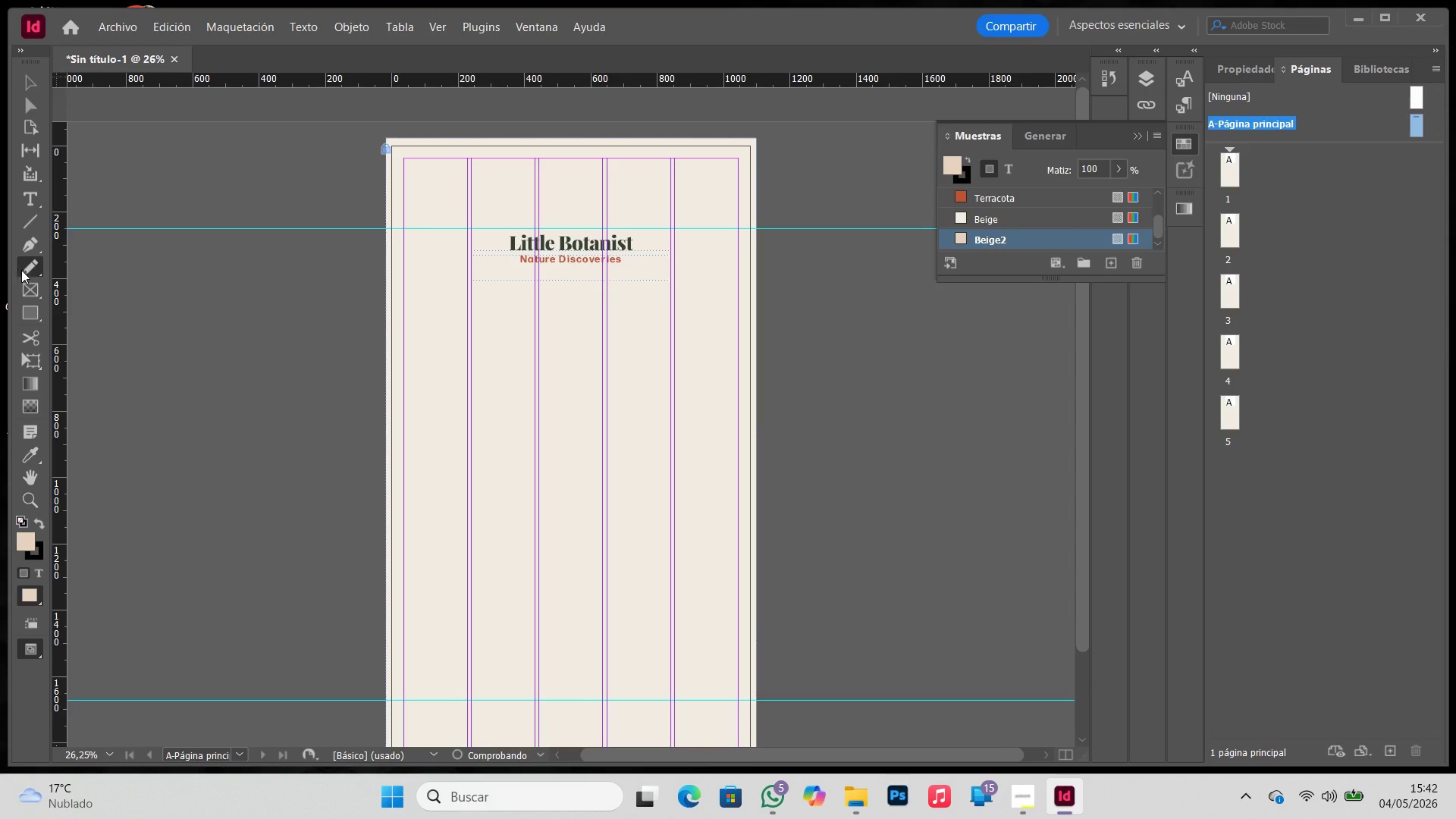 
left_click([23, 269])
 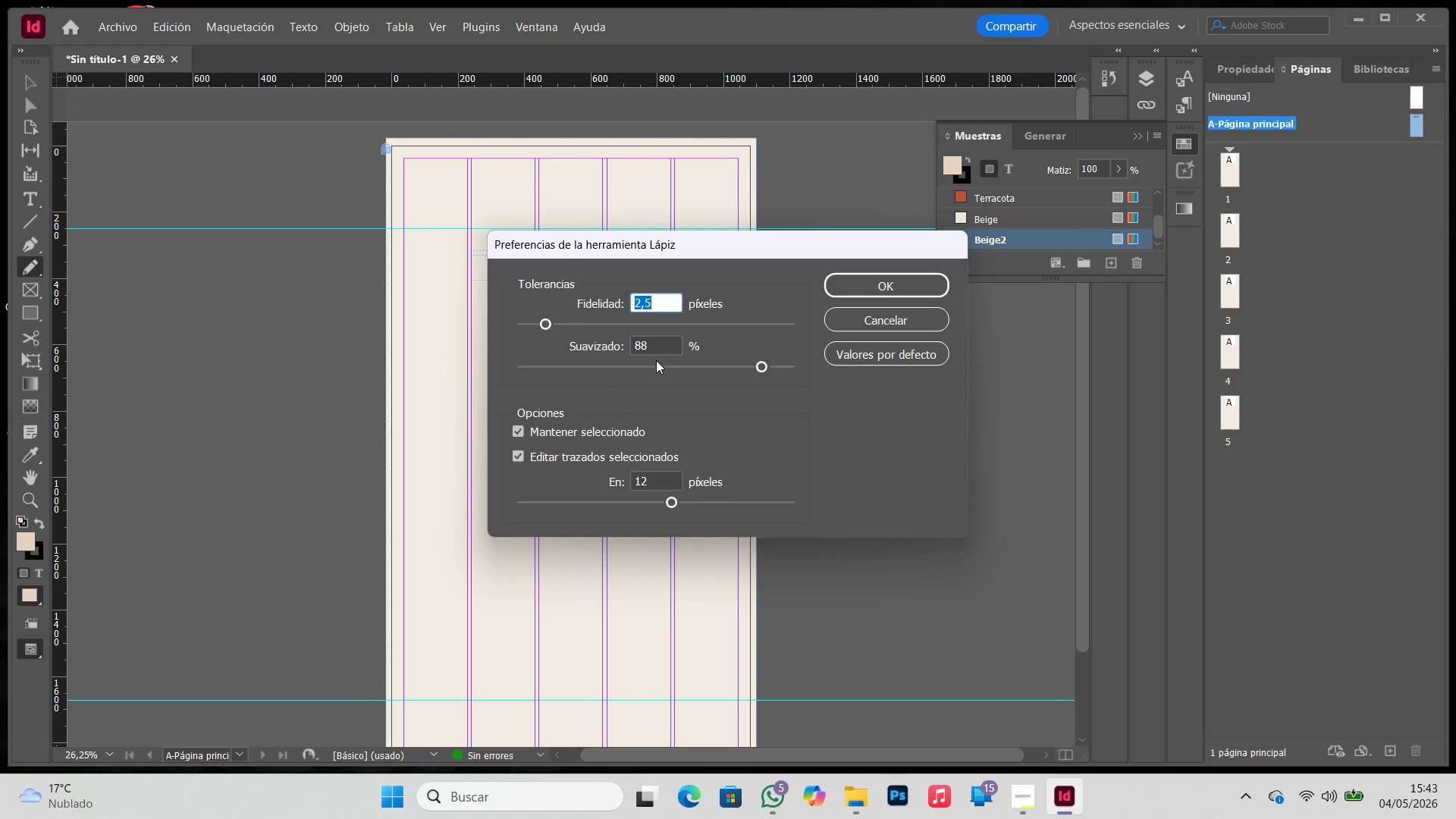 
left_click_drag(start_coordinate=[653, 345], to_coordinate=[573, 337])
 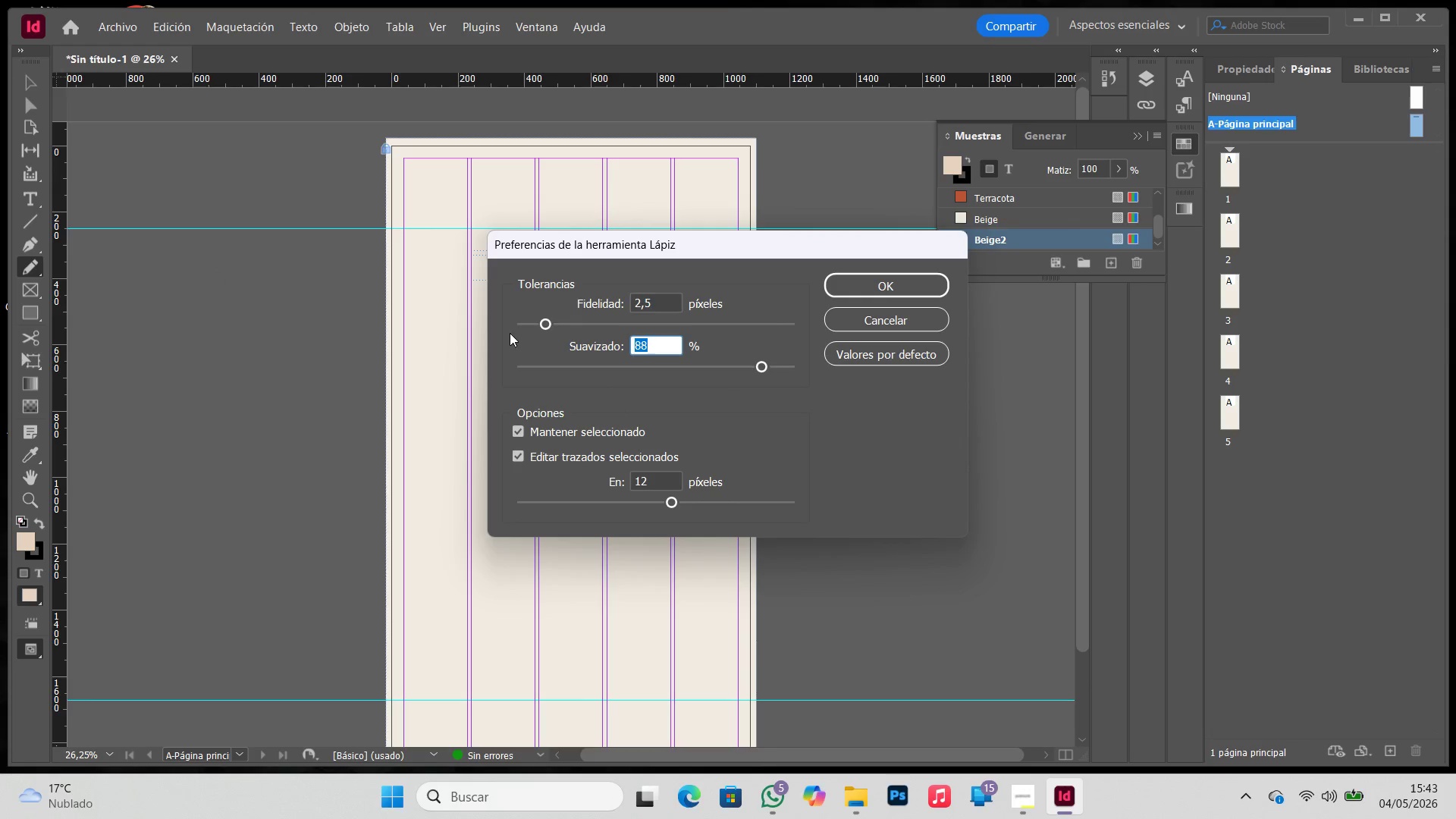 
key(Numpad6)
 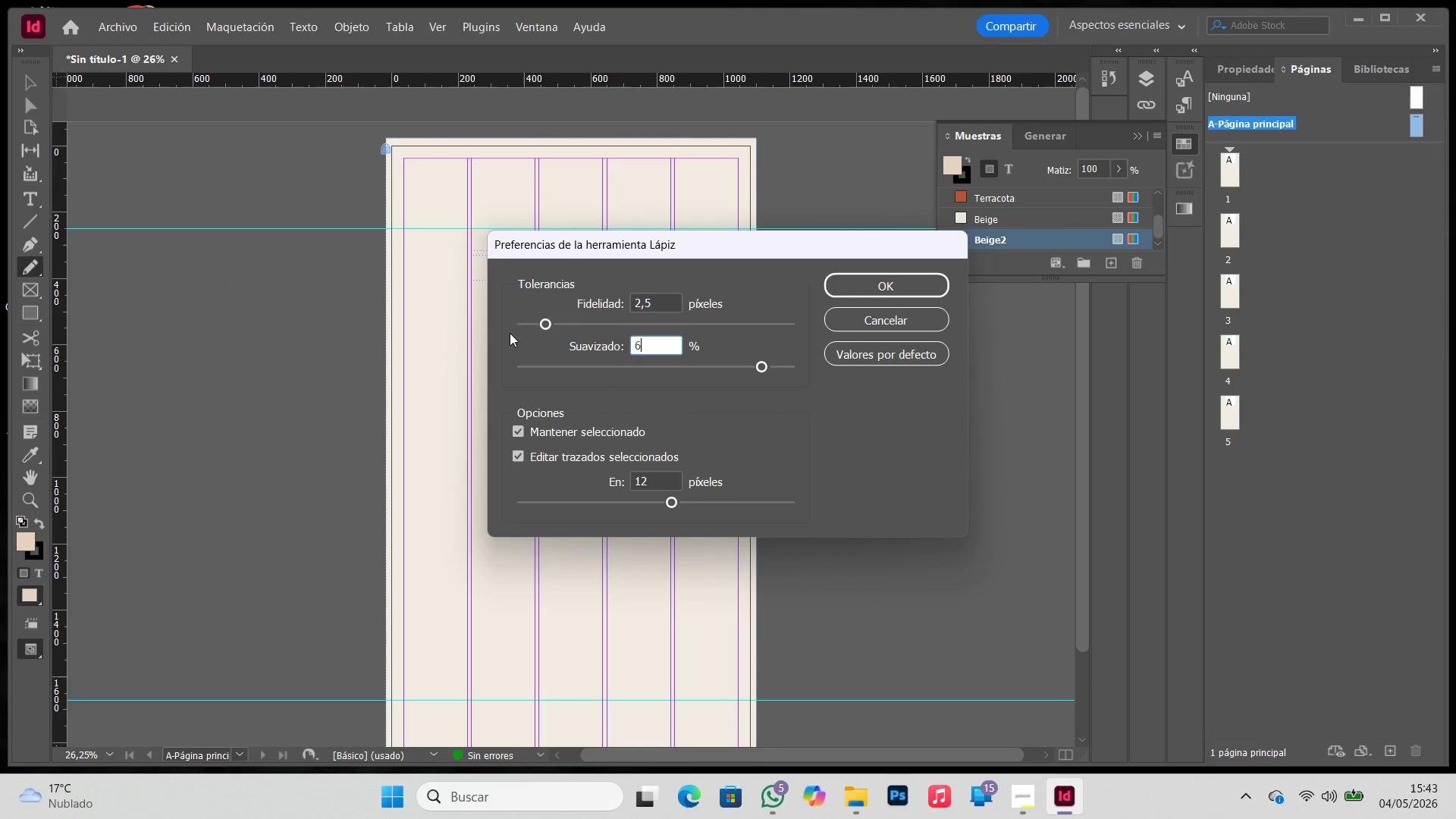 
key(Numpad0)
 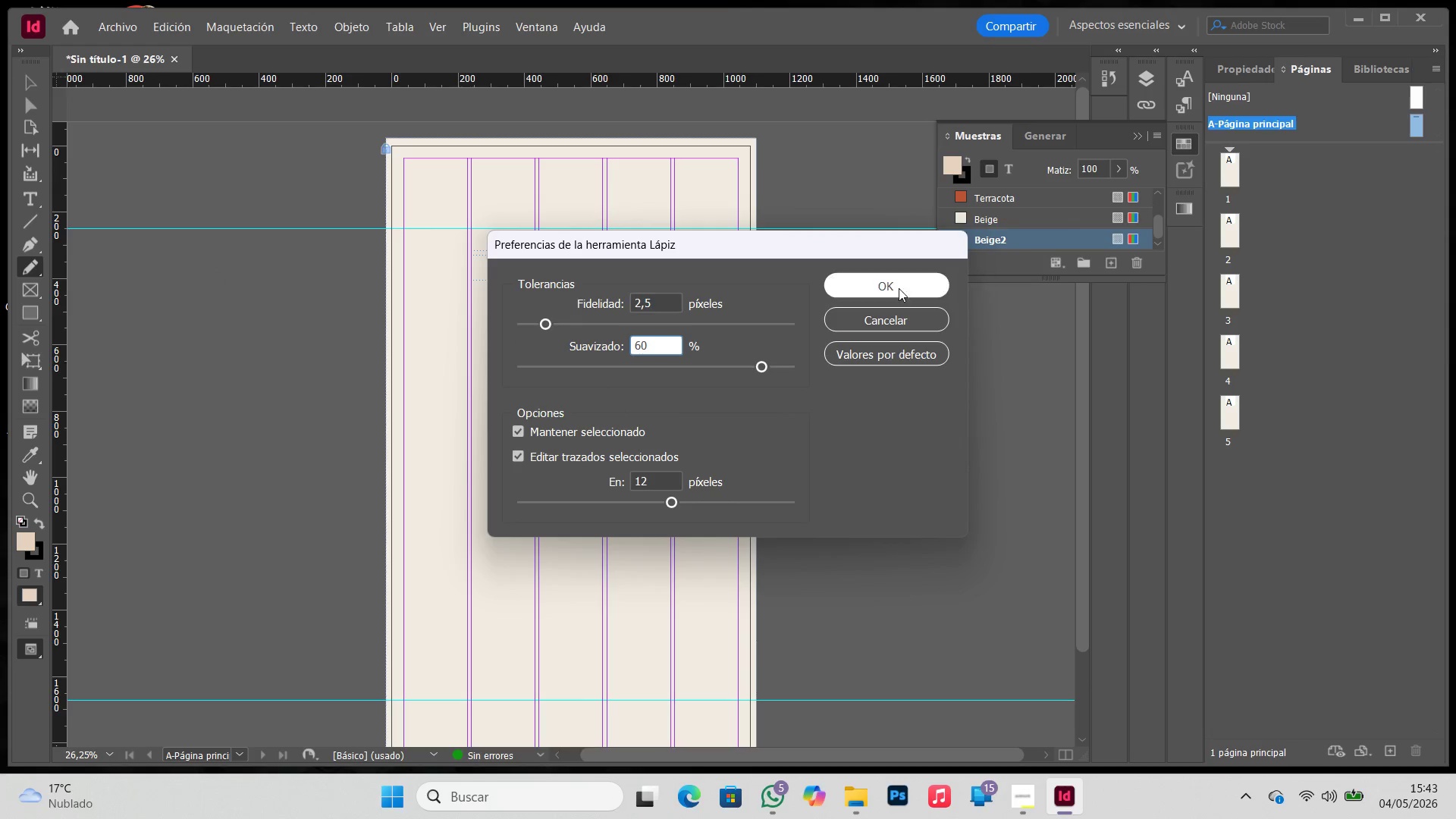 
left_click_drag(start_coordinate=[893, 287], to_coordinate=[880, 278])
 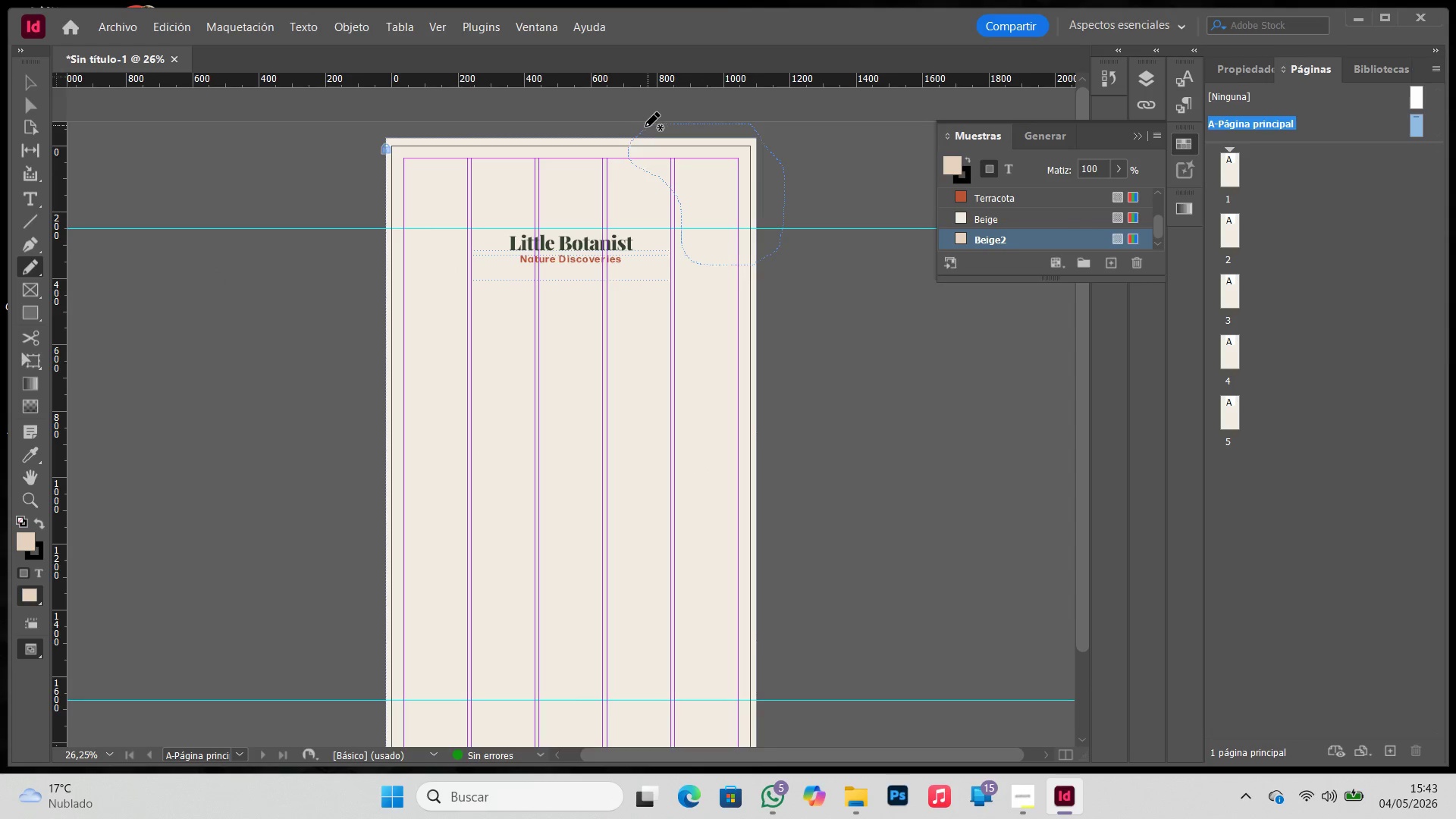 
wait(5.19)
 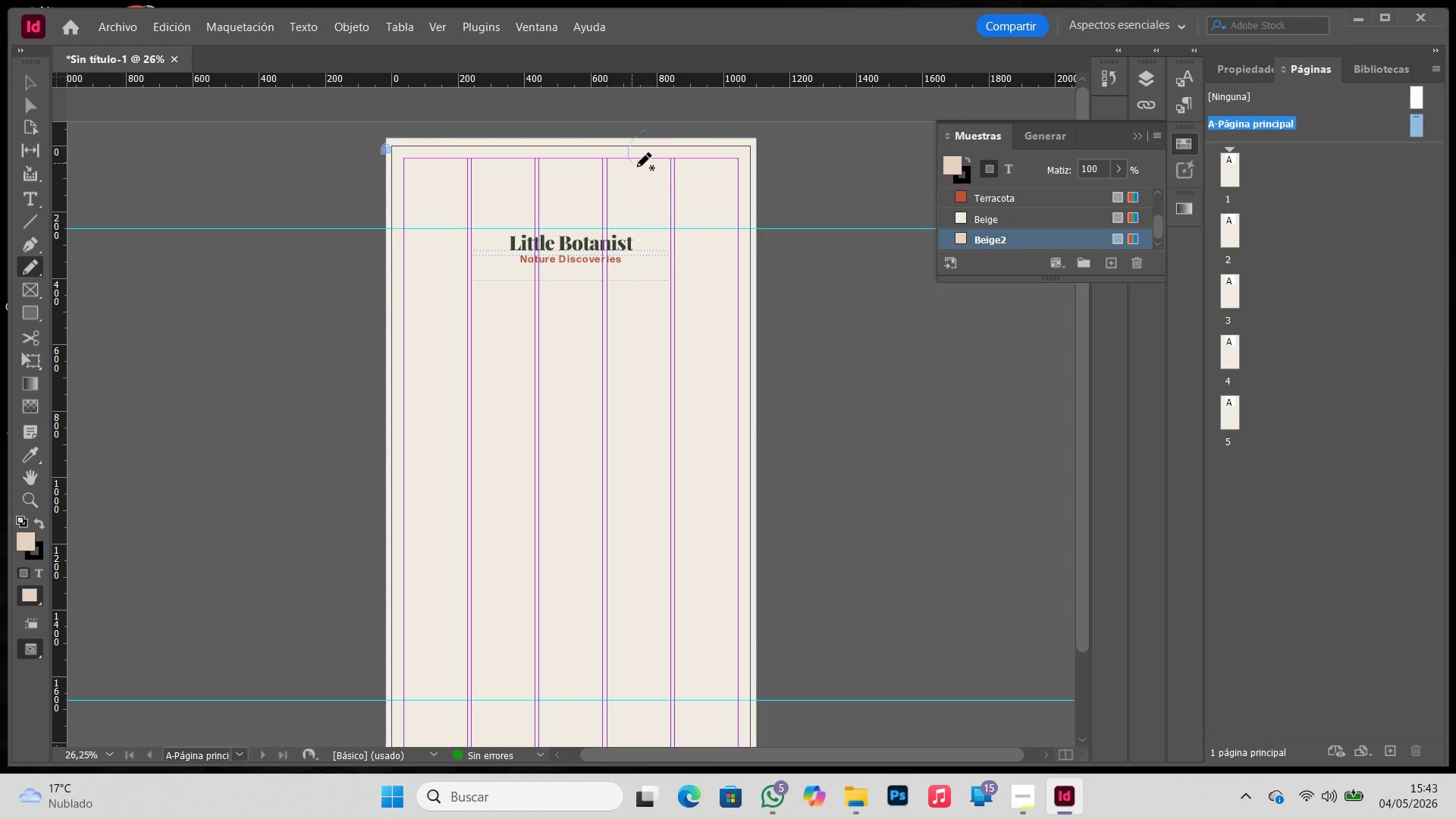 
key(Control+ControlLeft)
 